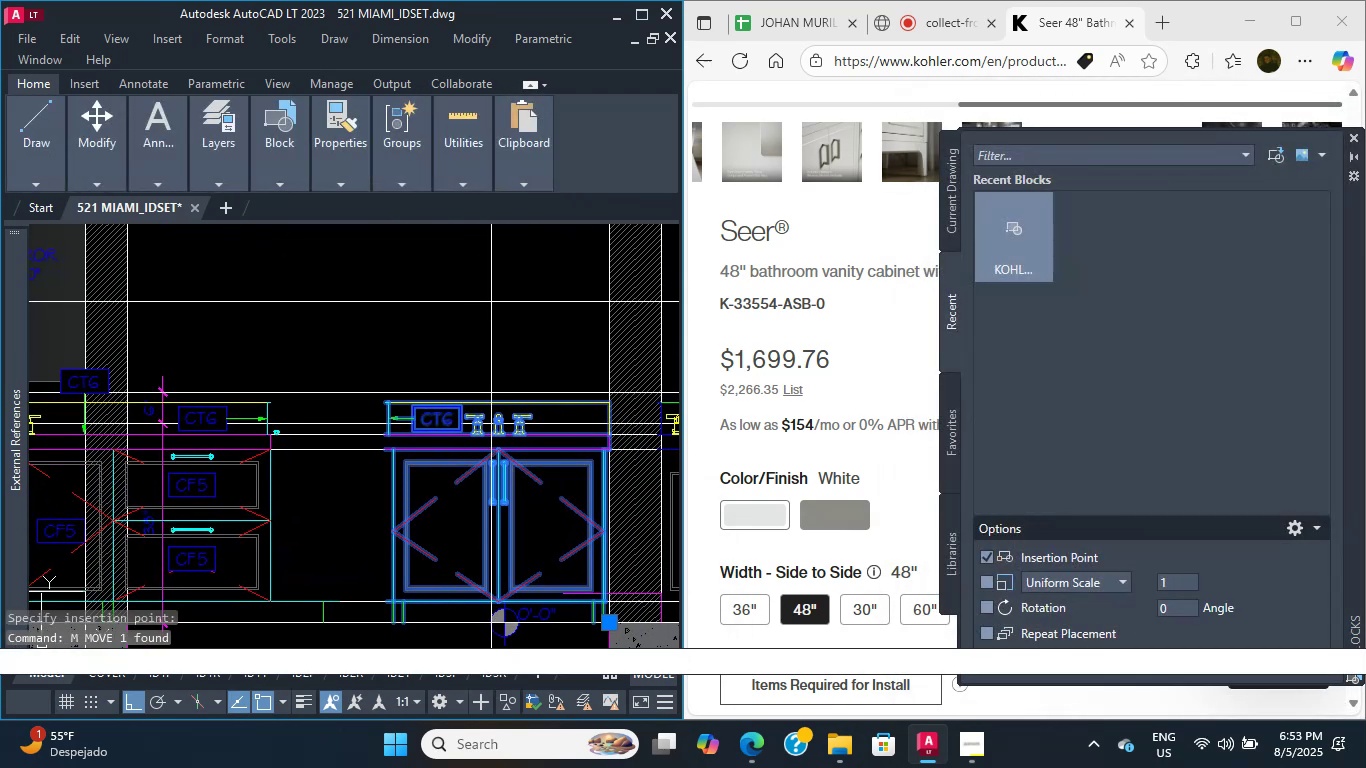 
left_click([491, 302])
 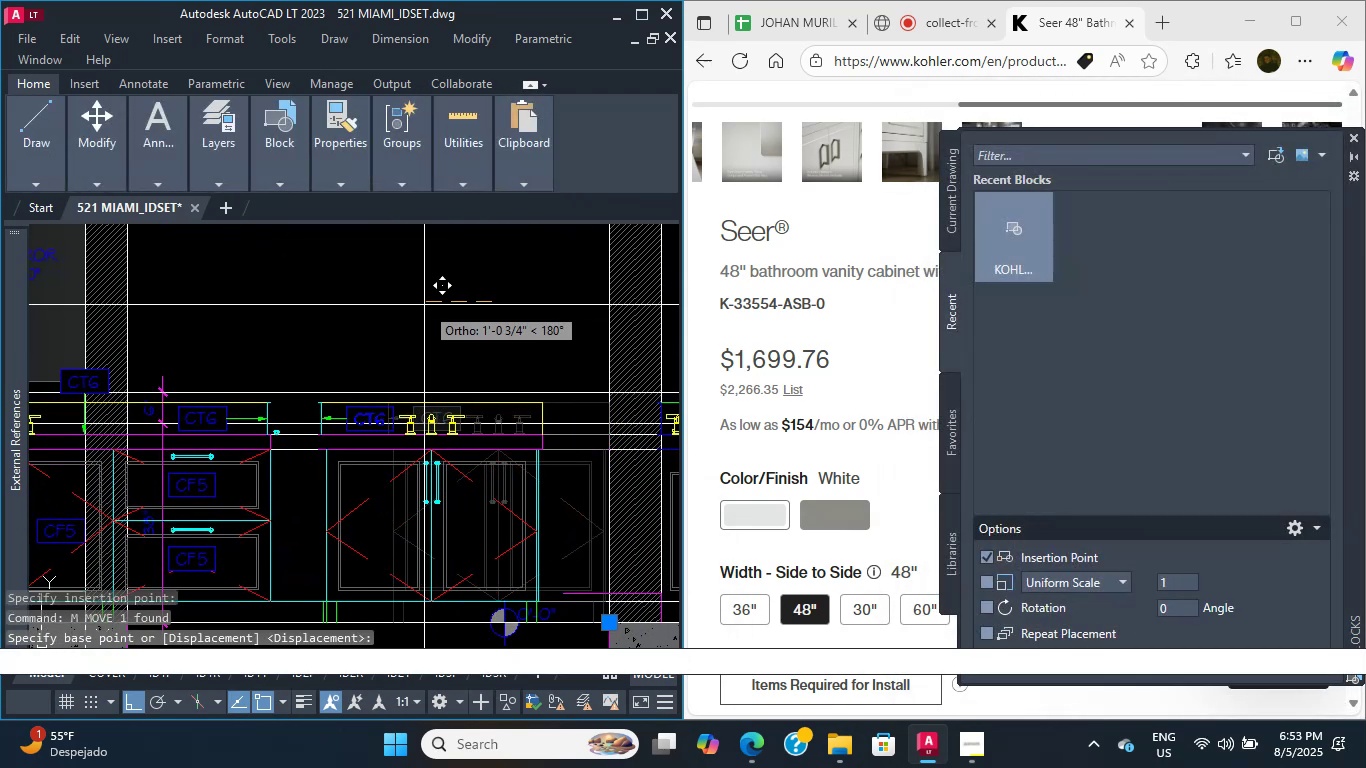 
left_click([424, 305])
 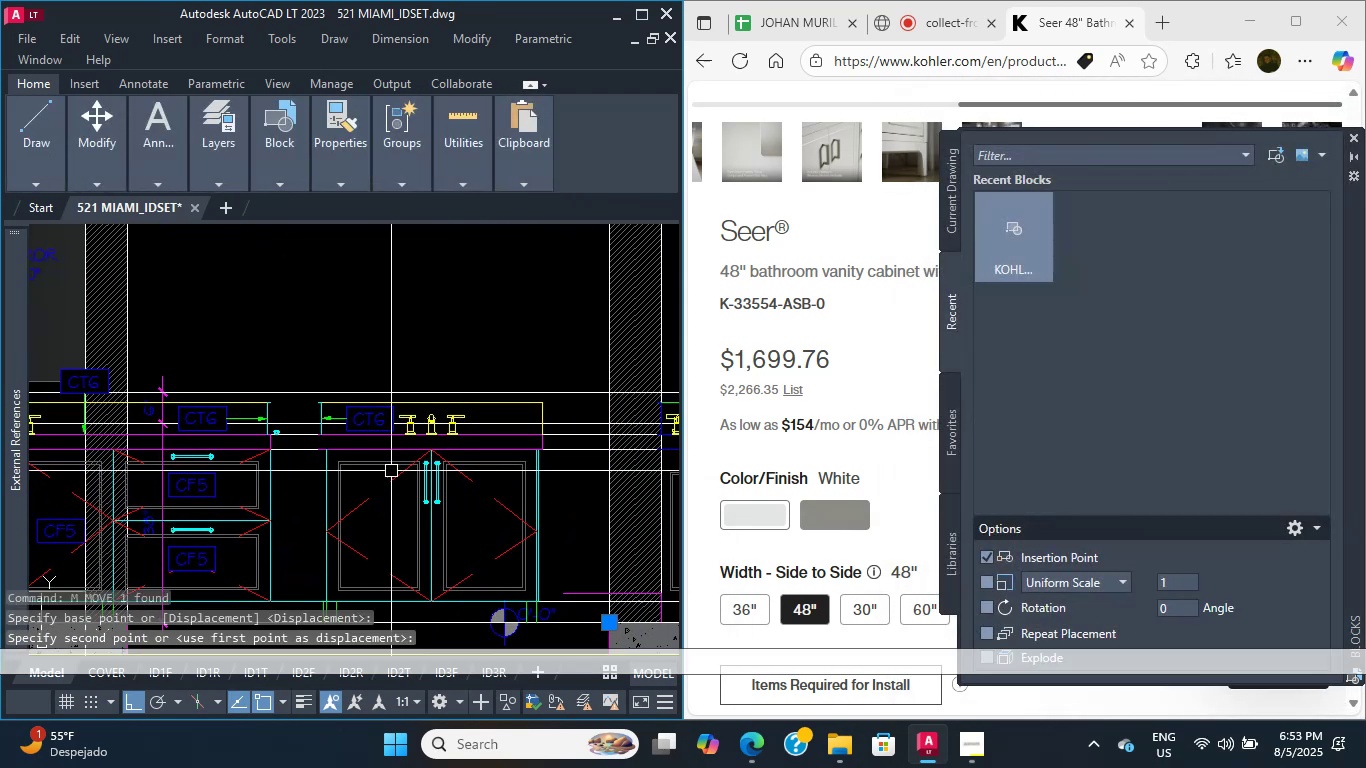 
scroll: coordinate [396, 488], scroll_direction: up, amount: 2.0
 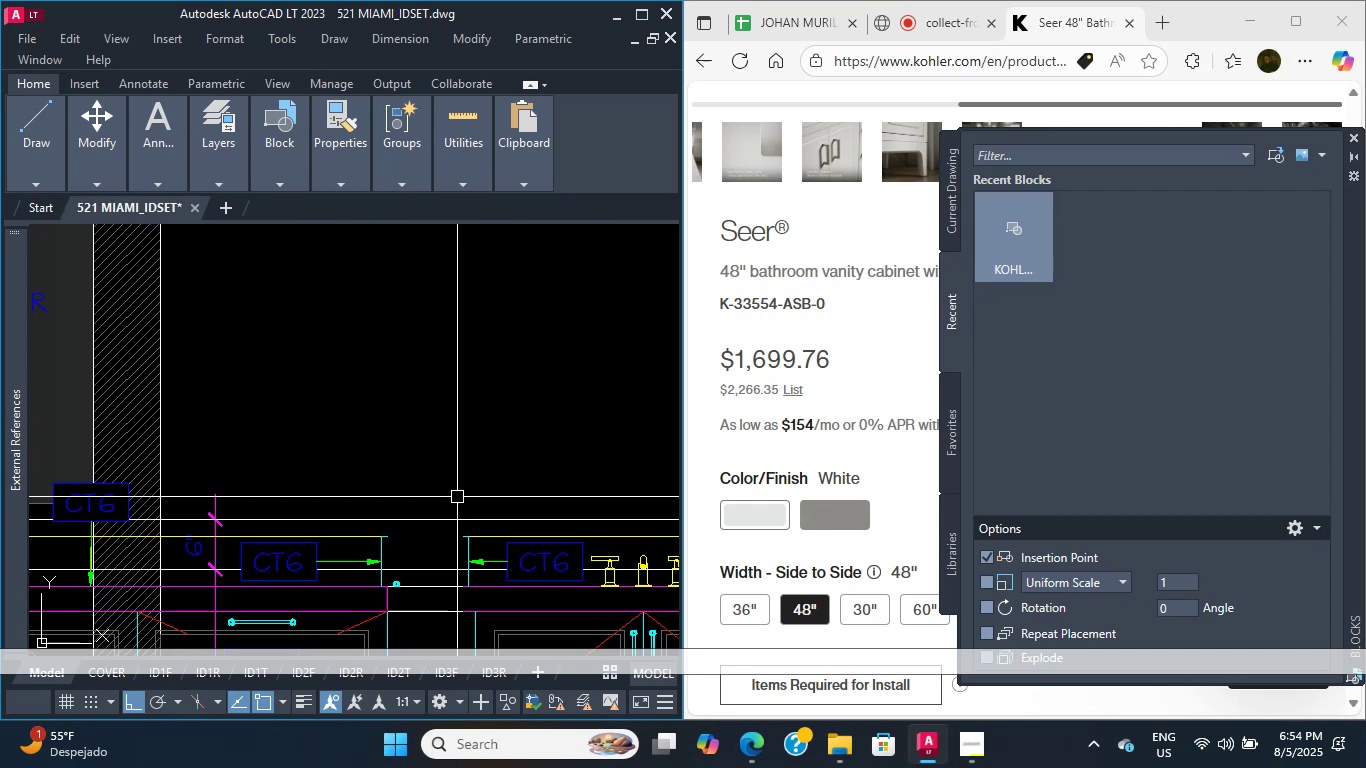 
wait(52.19)
 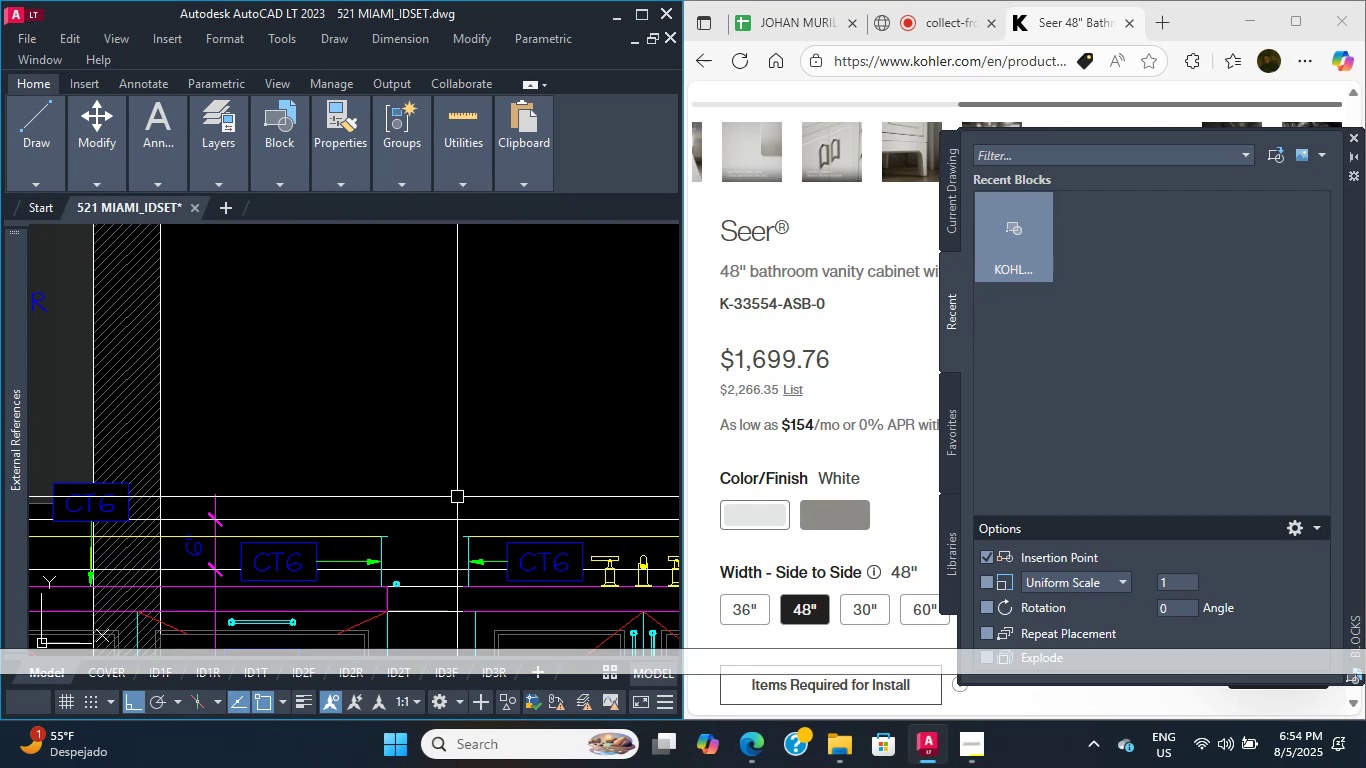 
scroll: coordinate [473, 474], scroll_direction: up, amount: 2.0
 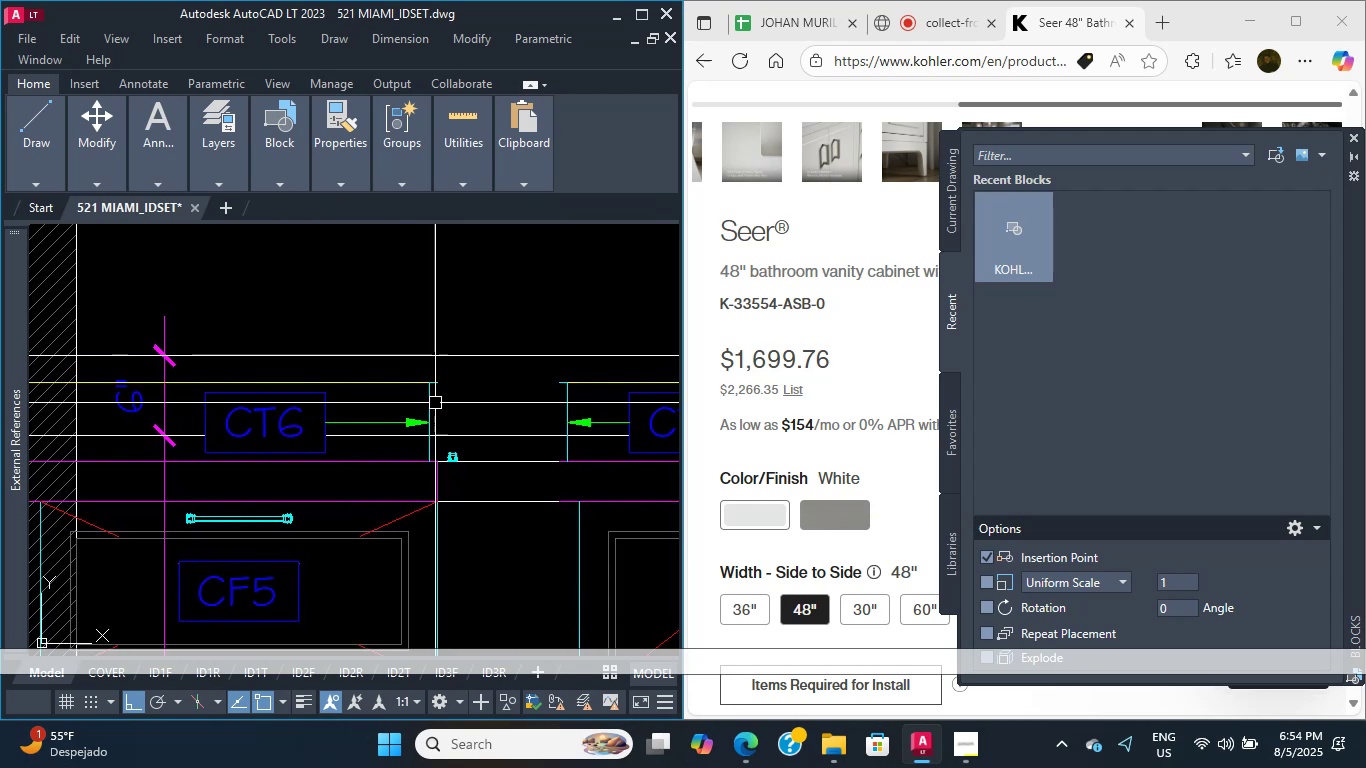 
scroll: coordinate [380, 410], scroll_direction: none, amount: 0.0
 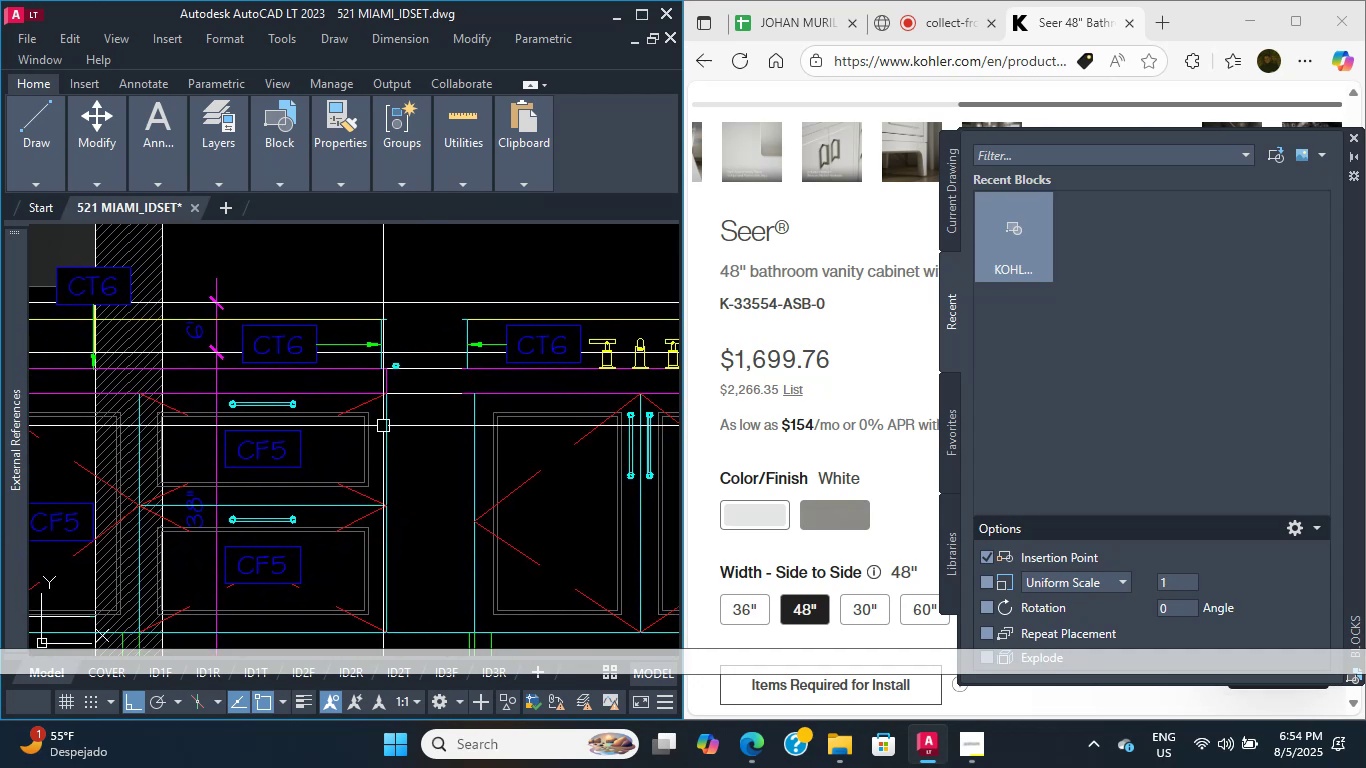 
wait(15.85)
 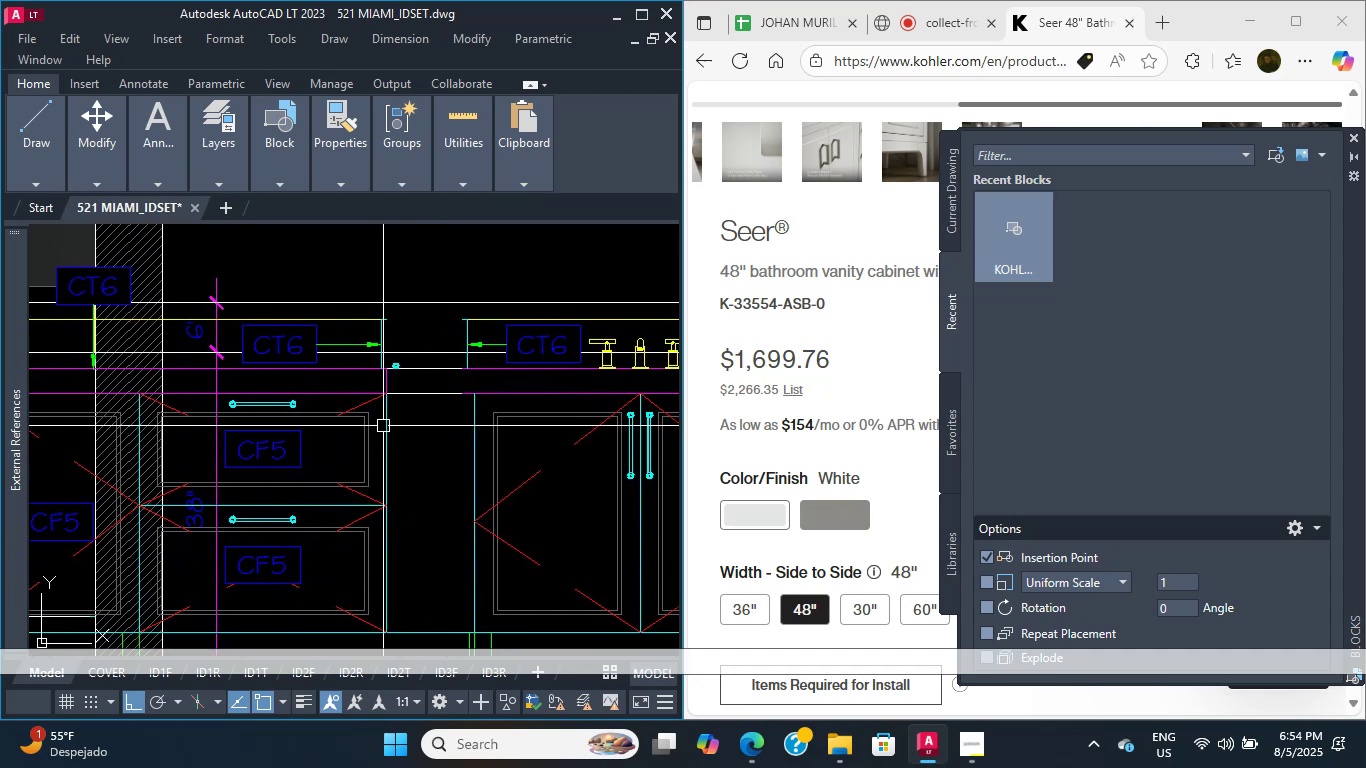 
scroll: coordinate [309, 432], scroll_direction: up, amount: 4.0
 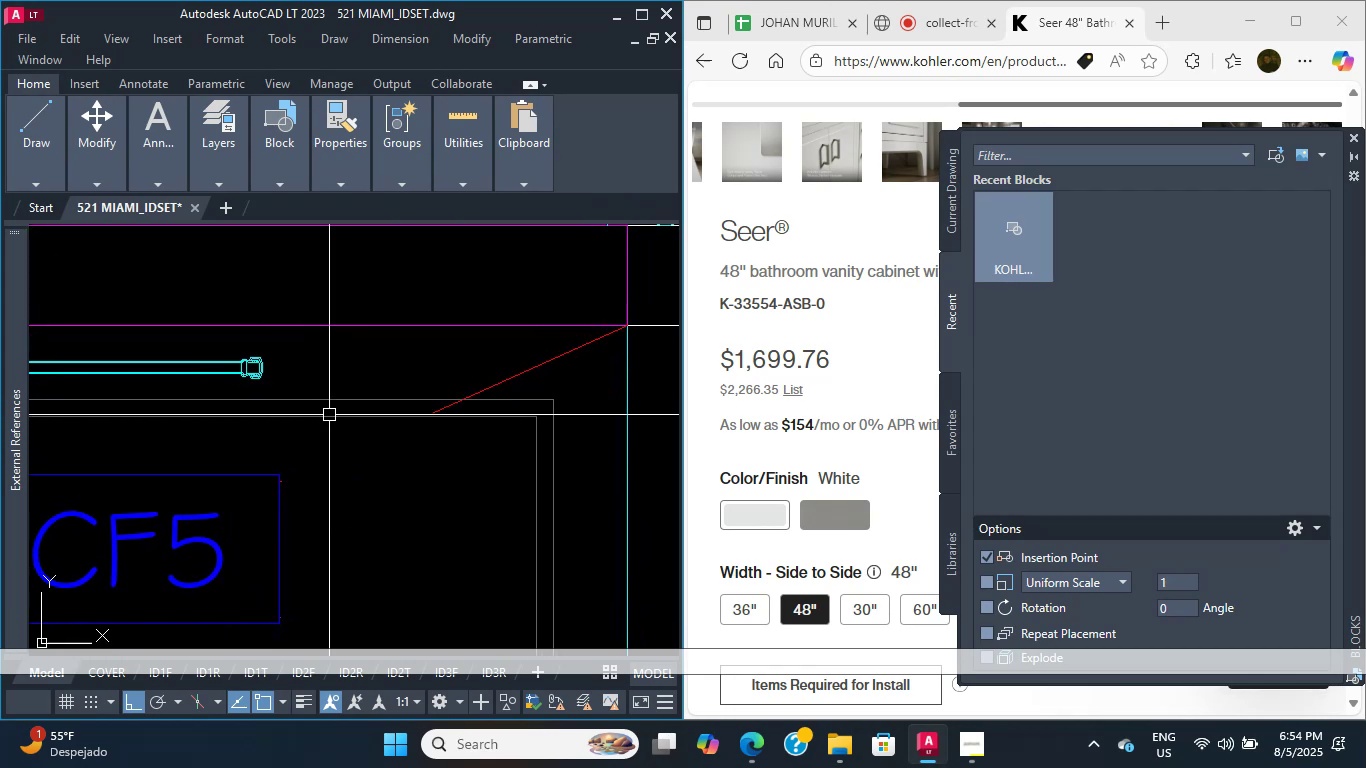 
wait(12.32)
 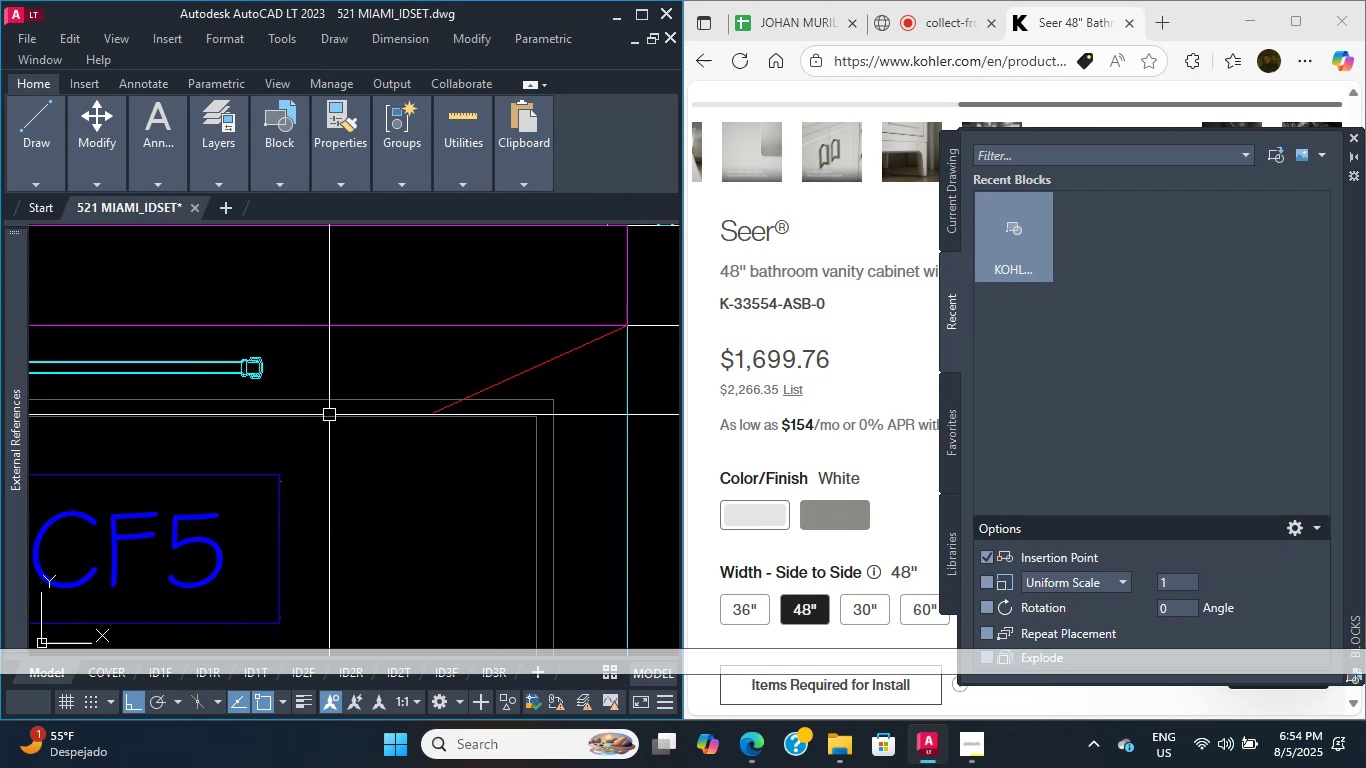 
scroll: coordinate [316, 426], scroll_direction: up, amount: 4.0
 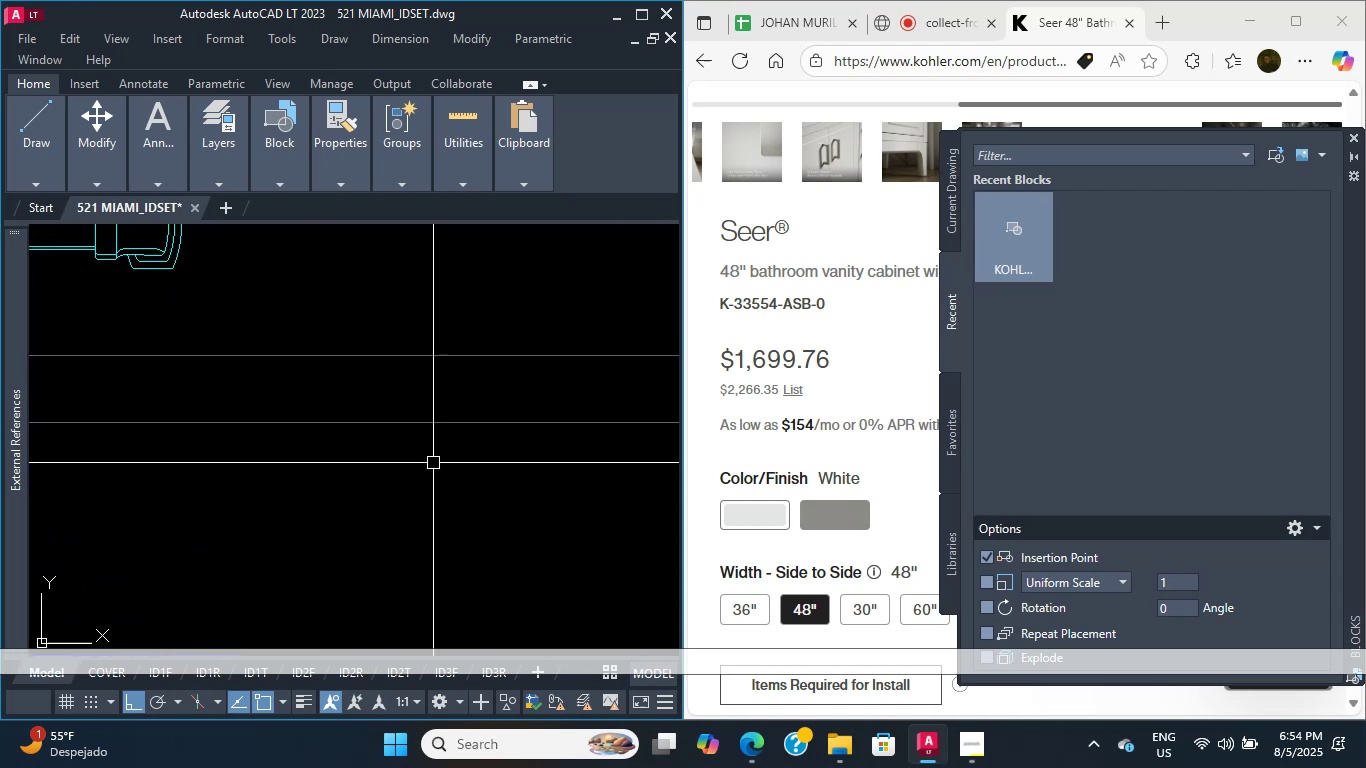 
scroll: coordinate [312, 422], scroll_direction: down, amount: 4.0
 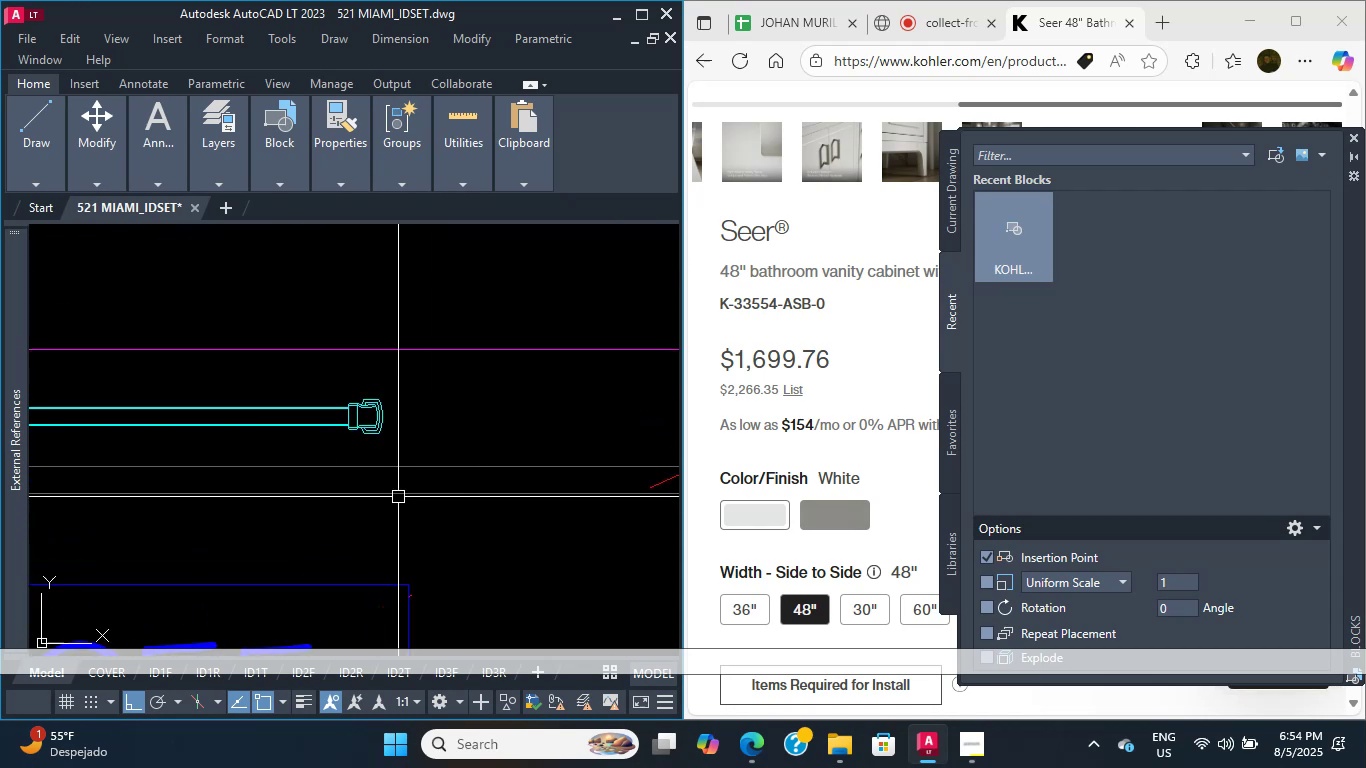 
scroll: coordinate [341, 431], scroll_direction: up, amount: 3.0
 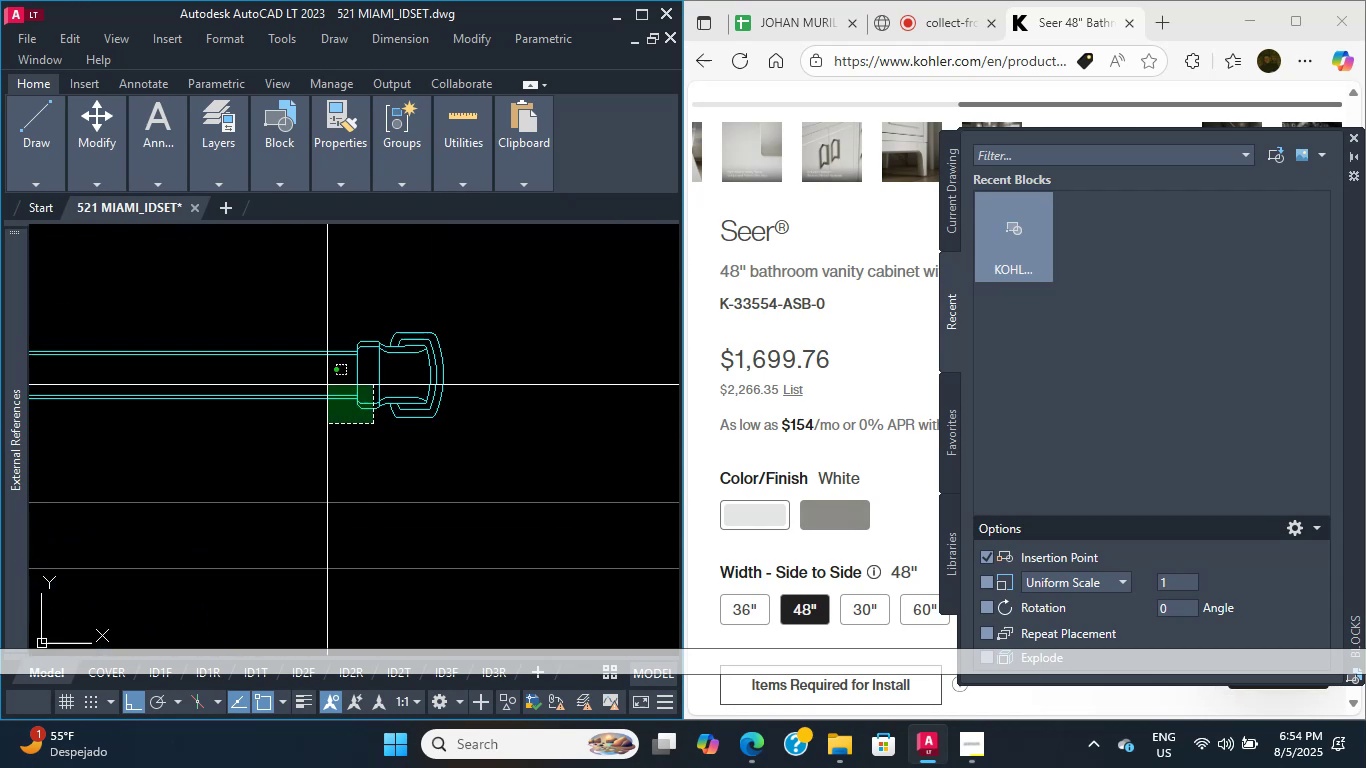 
double_click([315, 373])
 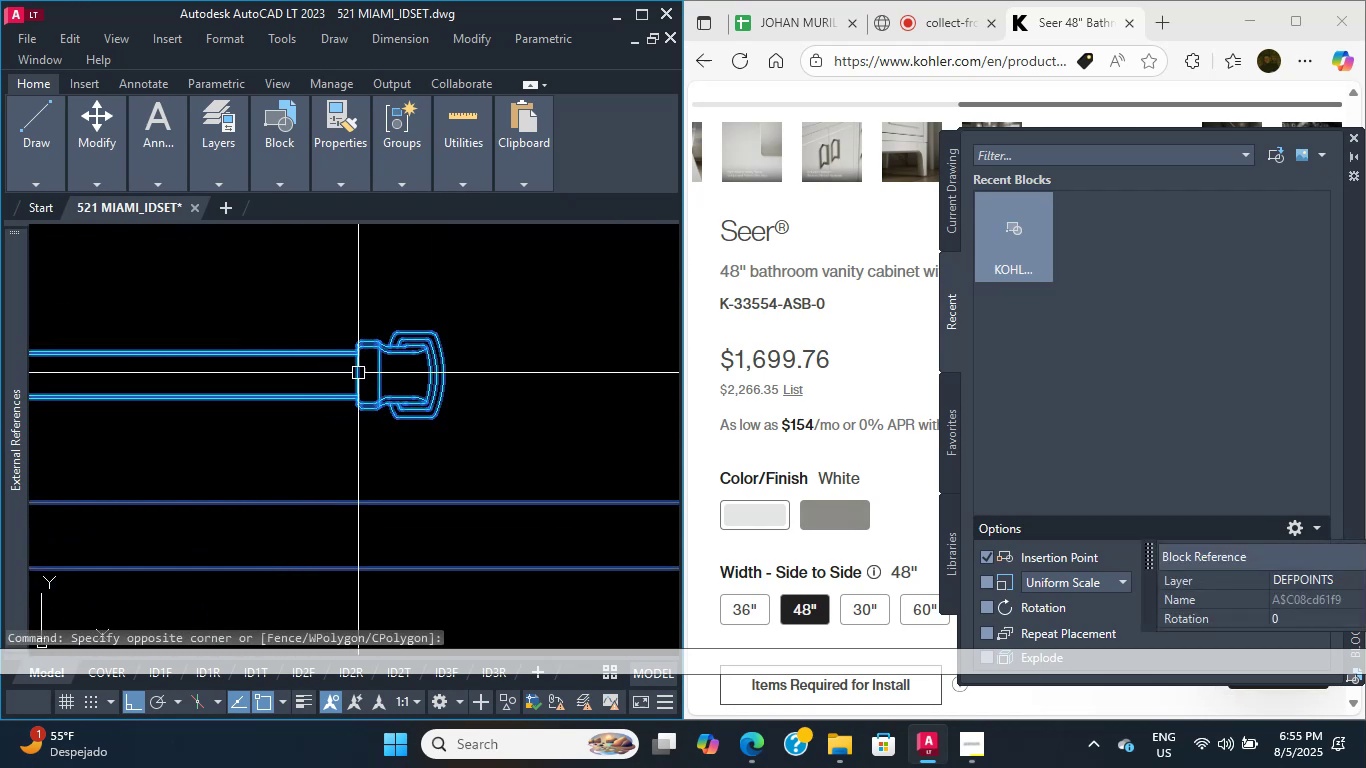 
scroll: coordinate [409, 377], scroll_direction: up, amount: 4.0
 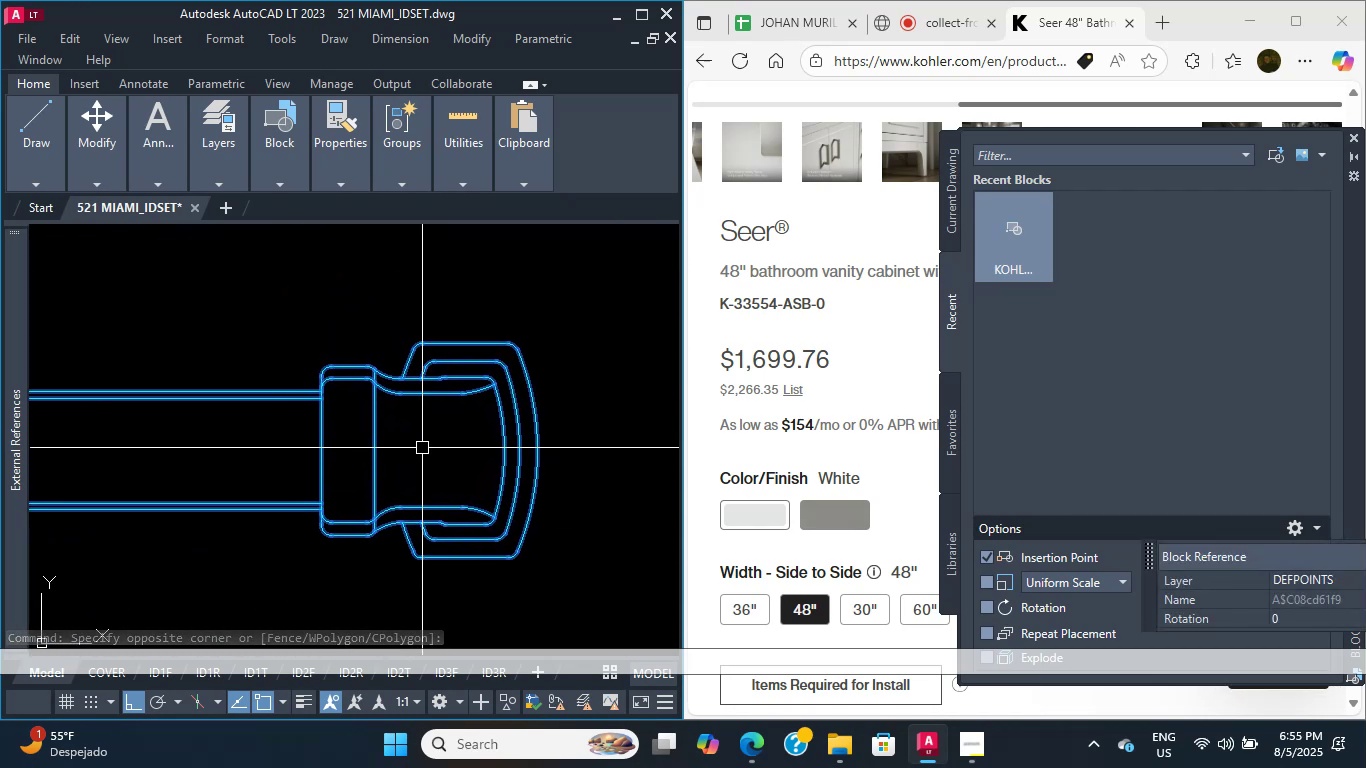 
wait(5.11)
 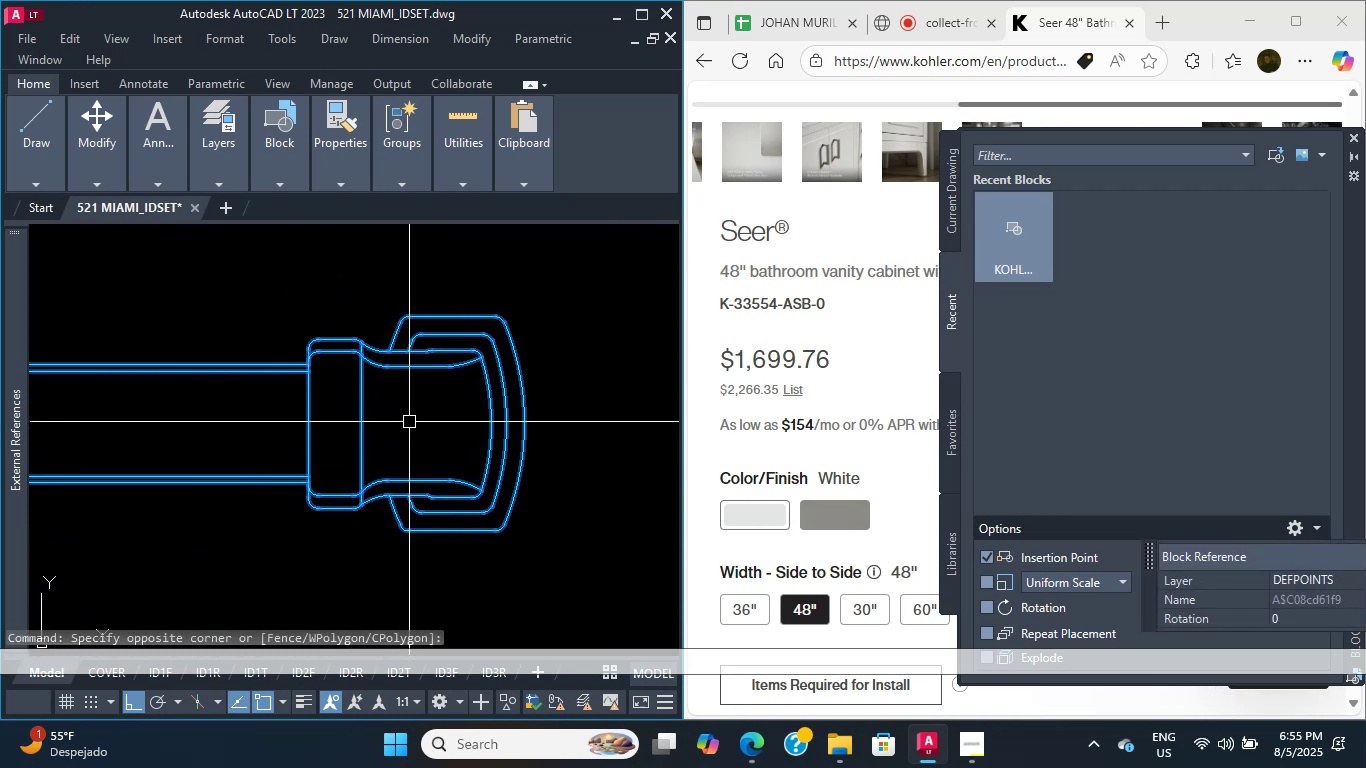 
scroll: coordinate [493, 410], scroll_direction: down, amount: 23.0
 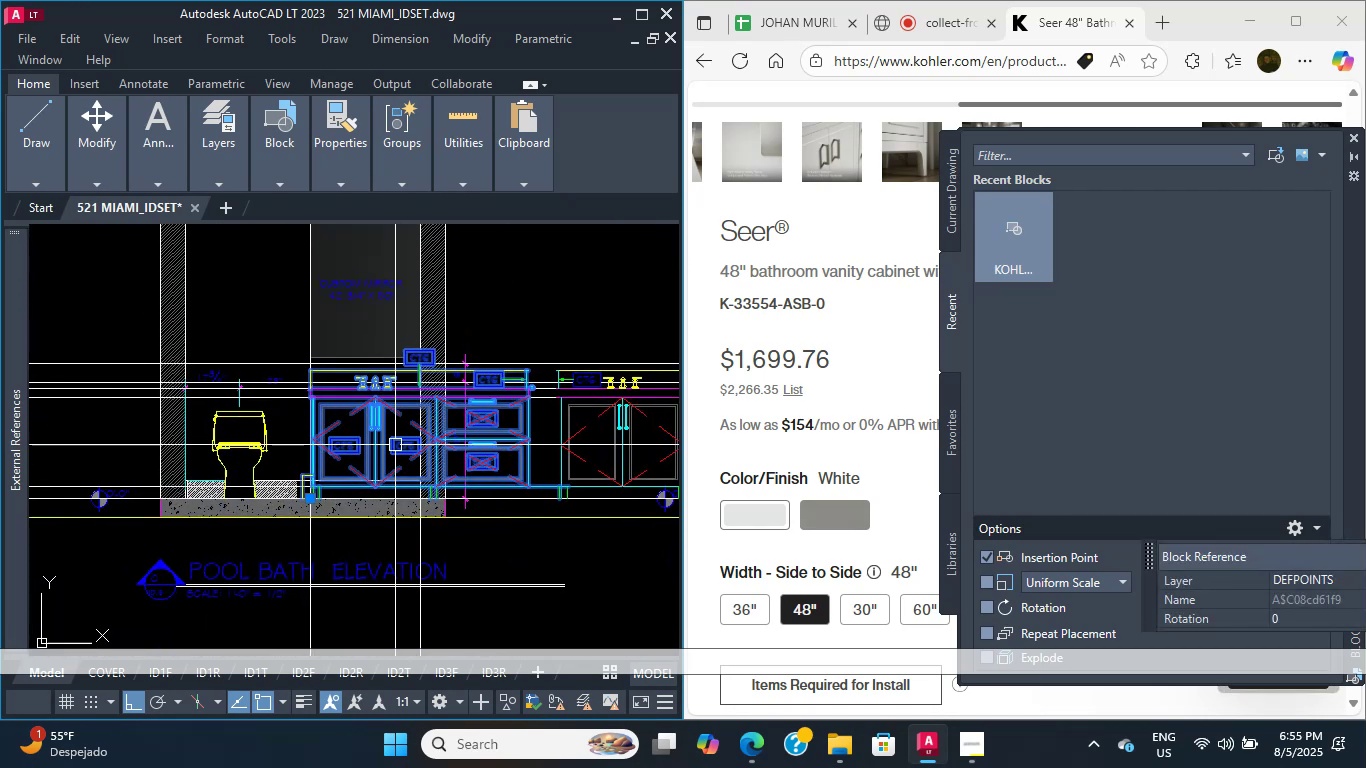 
key(Escape)
 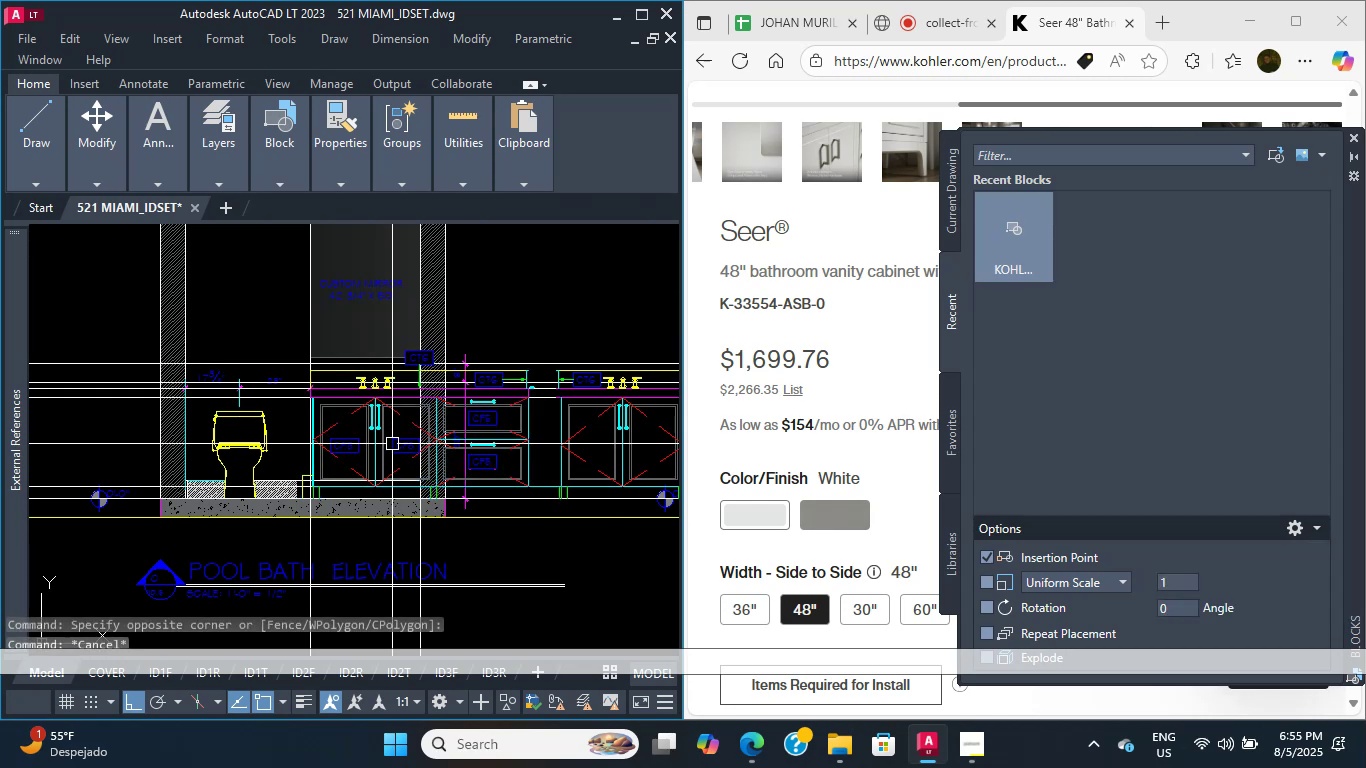 
scroll: coordinate [417, 420], scroll_direction: up, amount: 2.0
 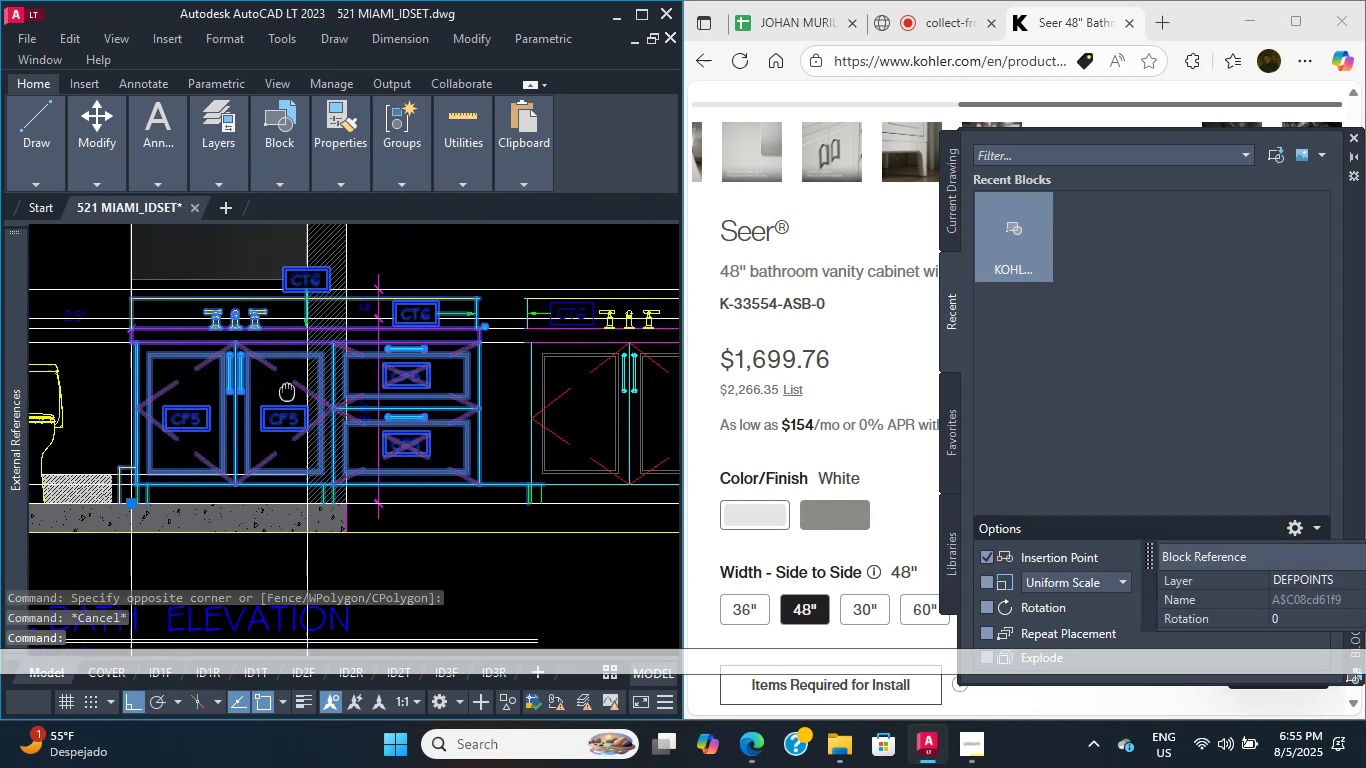 
key(M)
 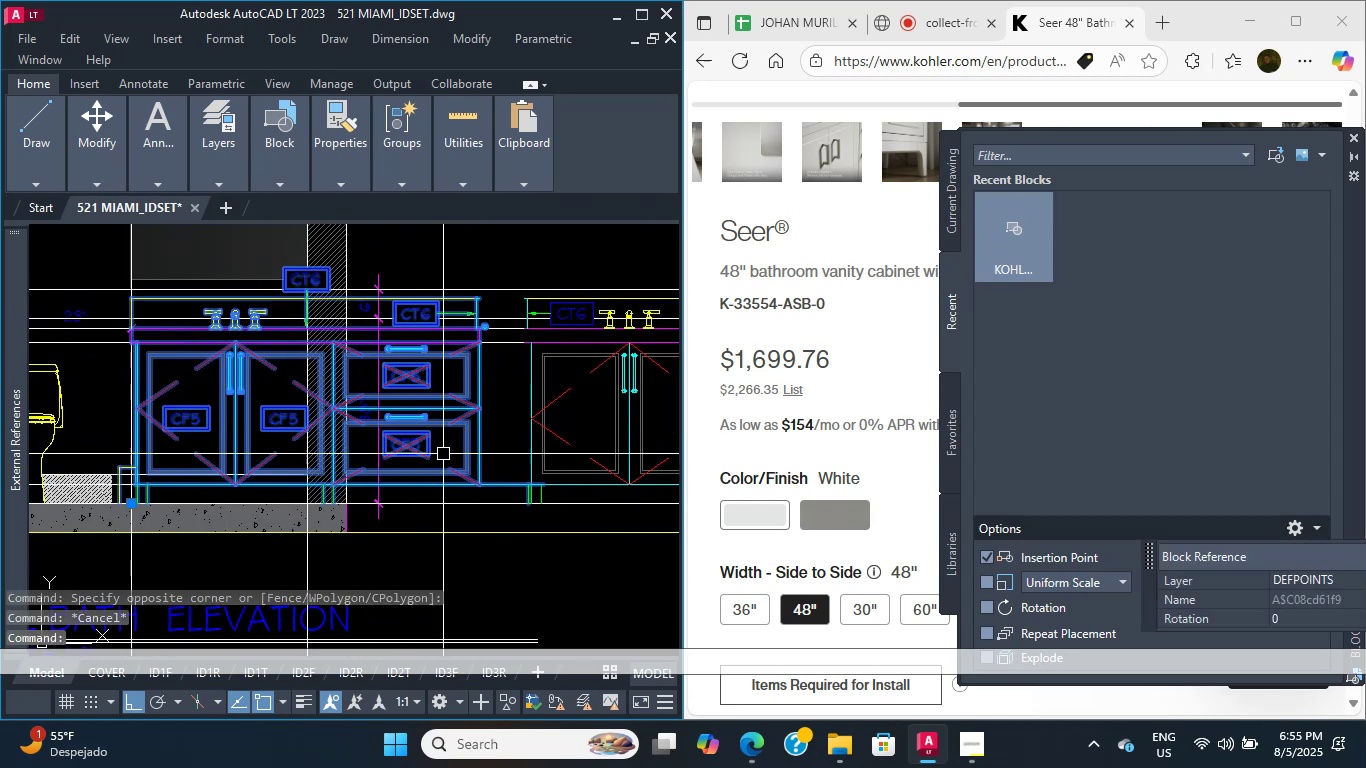 
key(Space)
 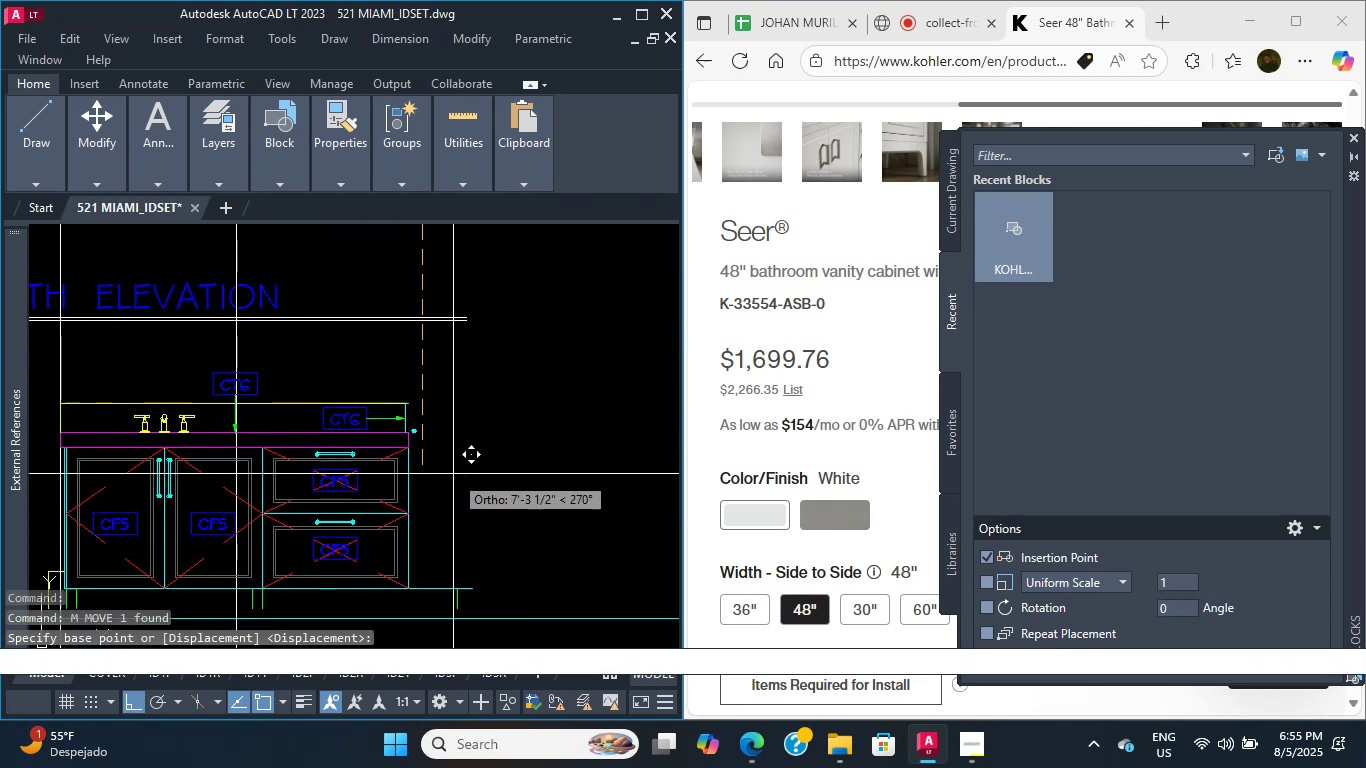 
key(Escape)
 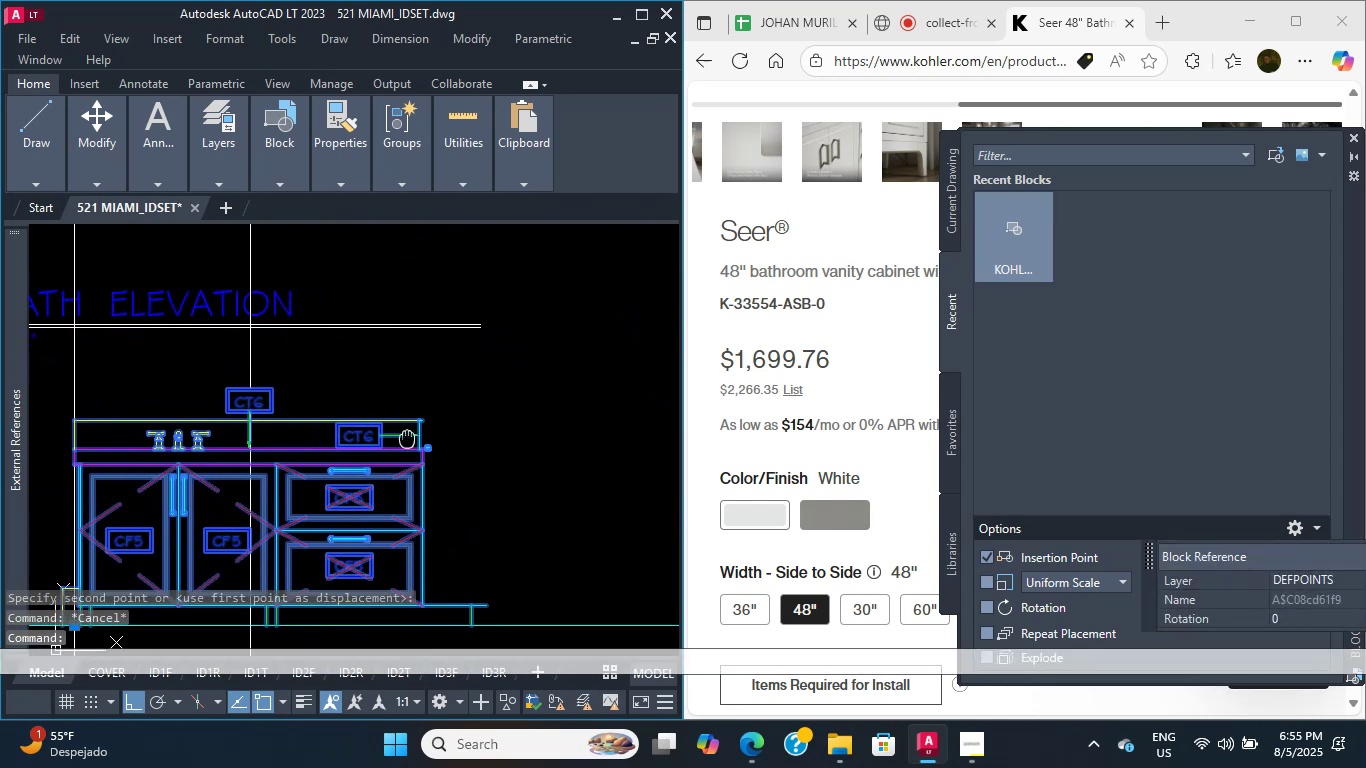 
key(M)
 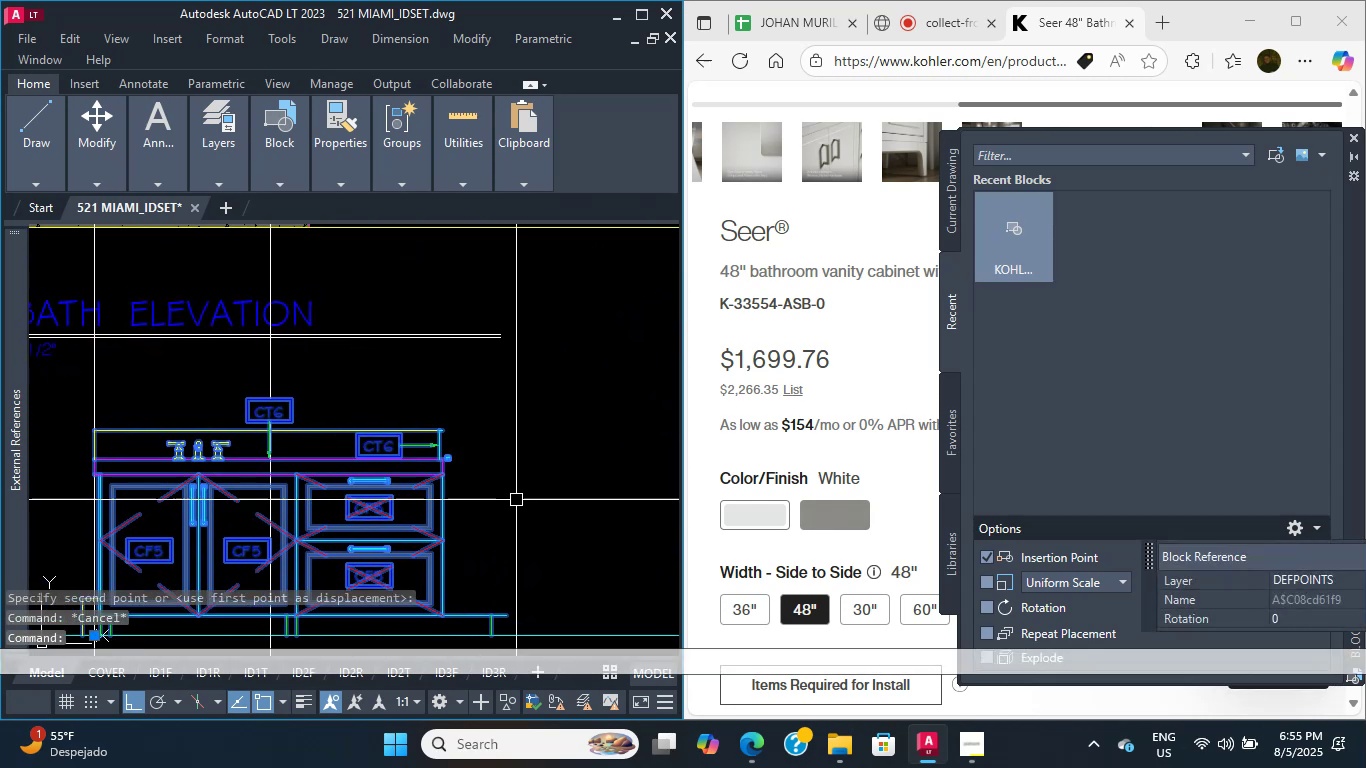 
key(Space)
 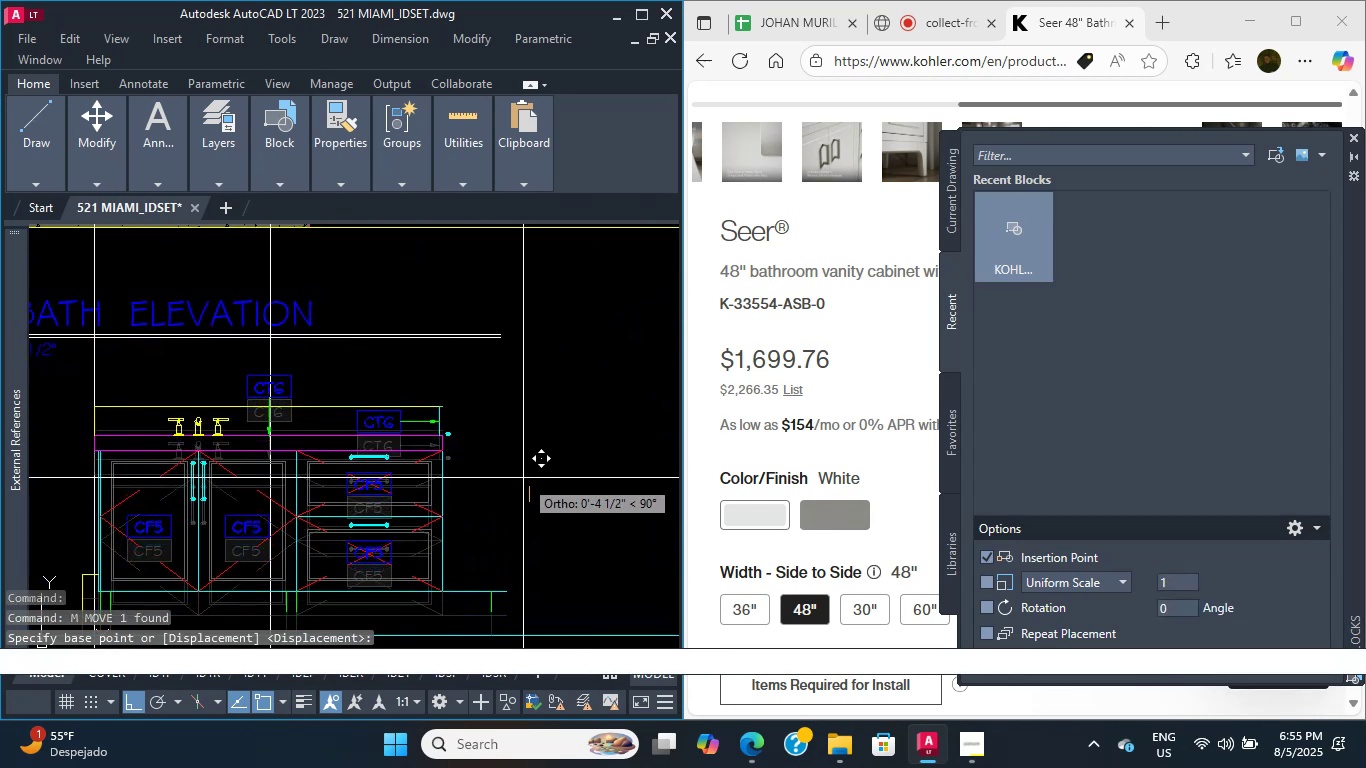 
double_click([523, 478])
 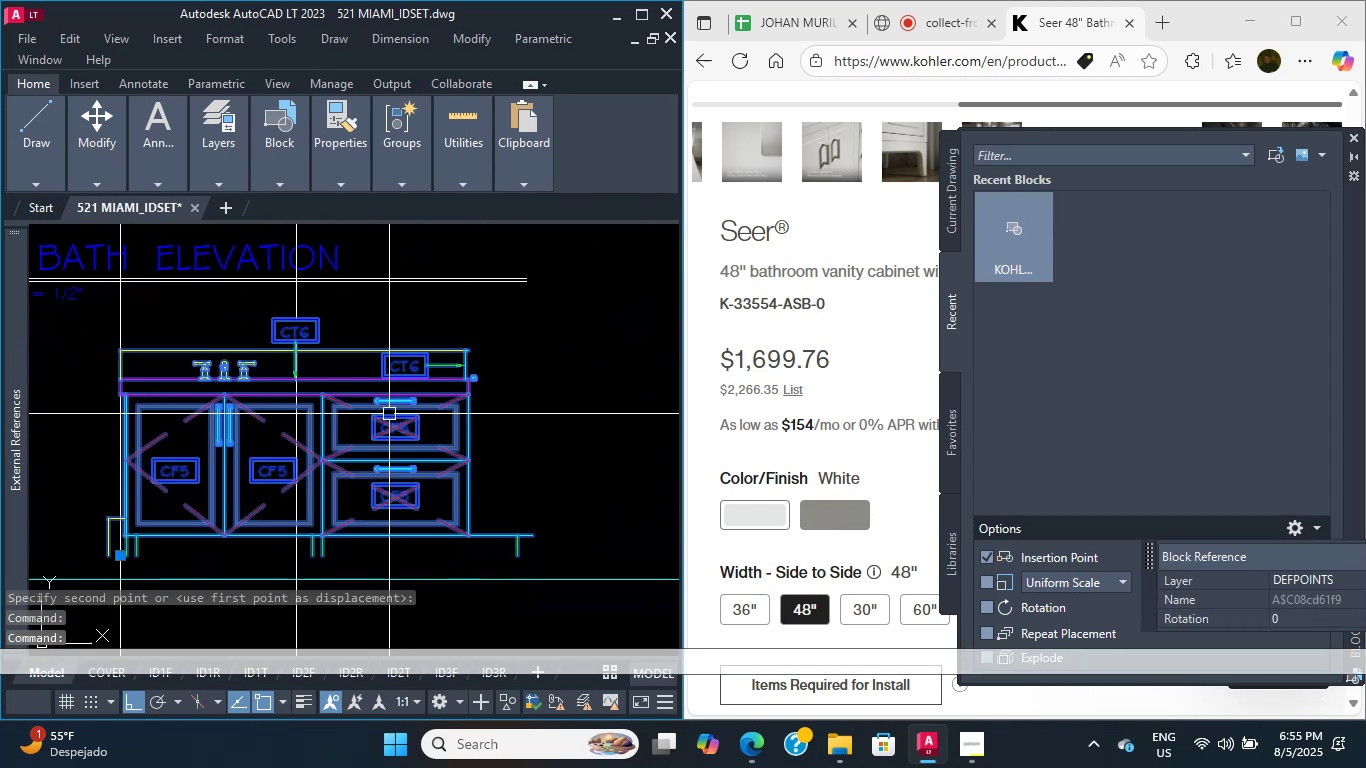 
key(Escape)
 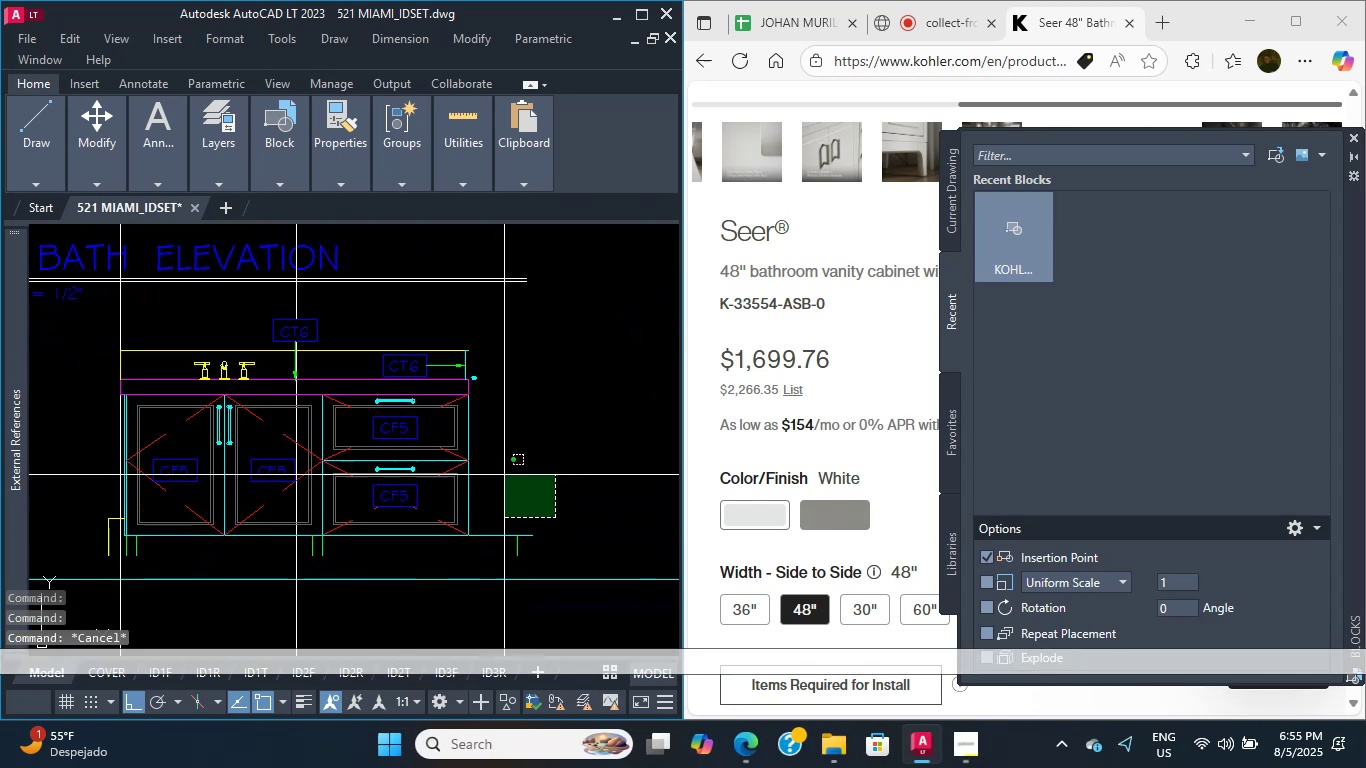 
double_click([436, 423])
 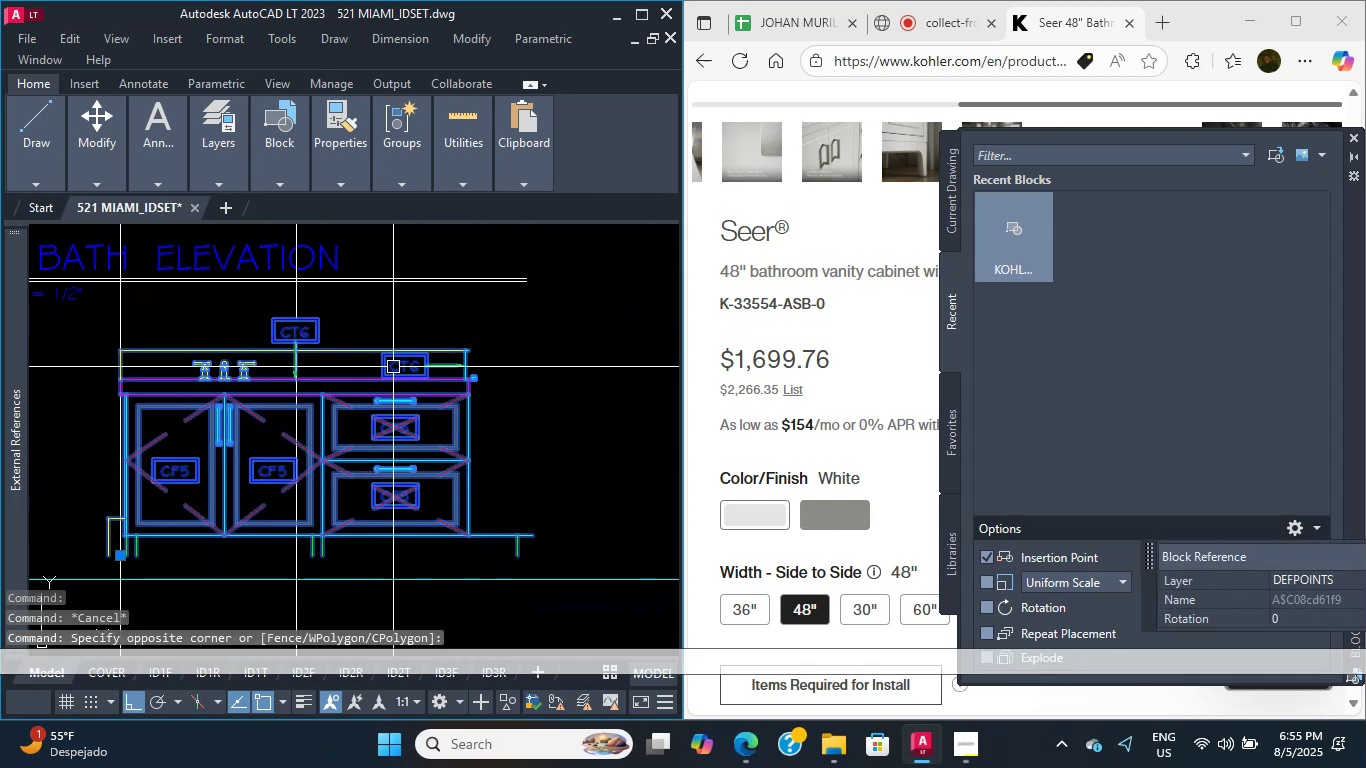 
type(EXPLOD)
 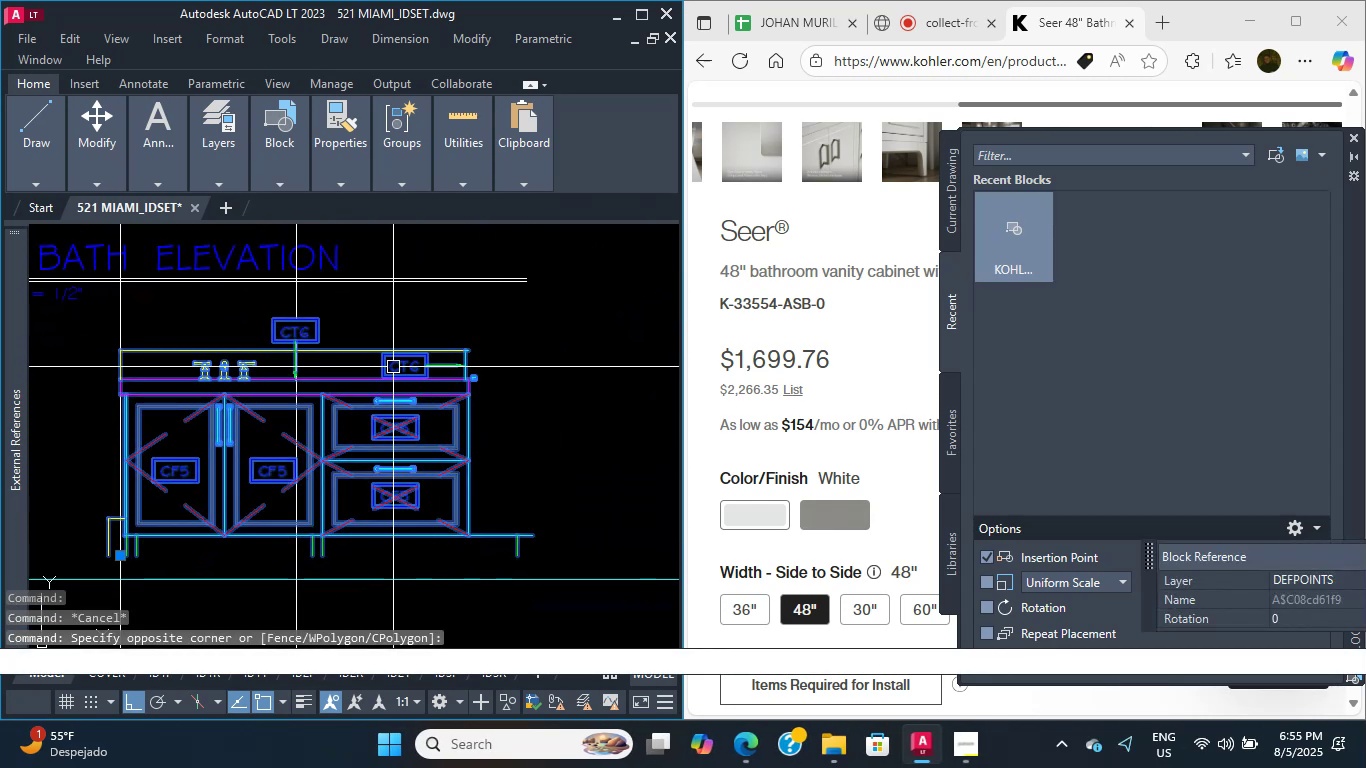 
key(Enter)
 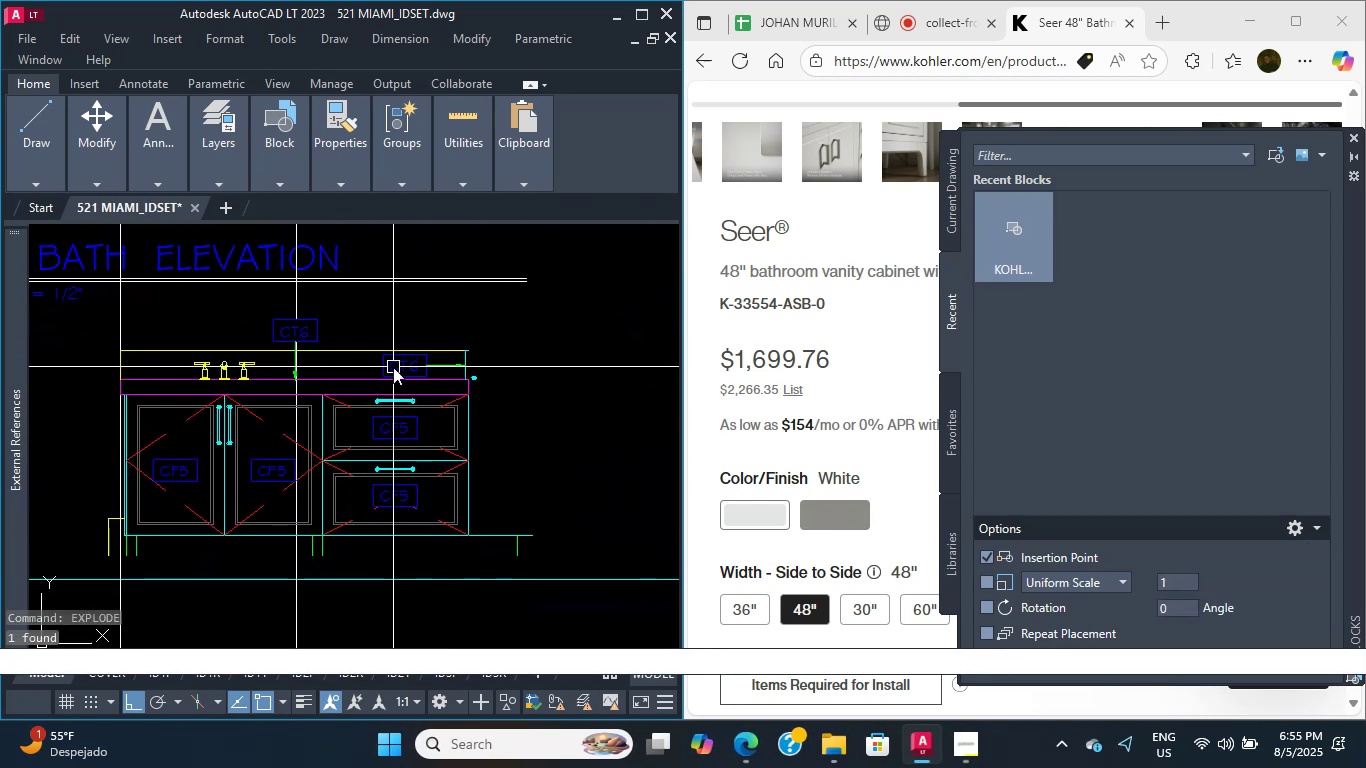 
left_click([393, 367])
 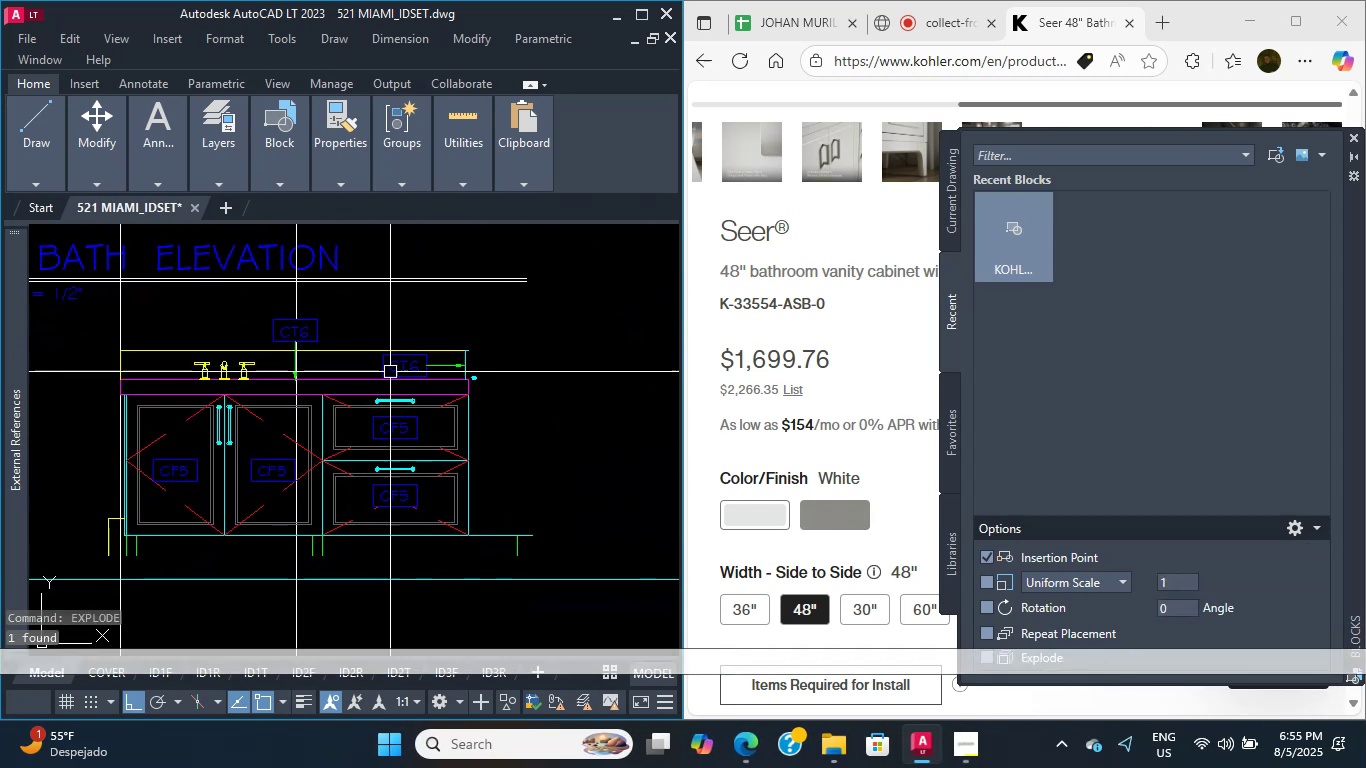 
key(Escape)
 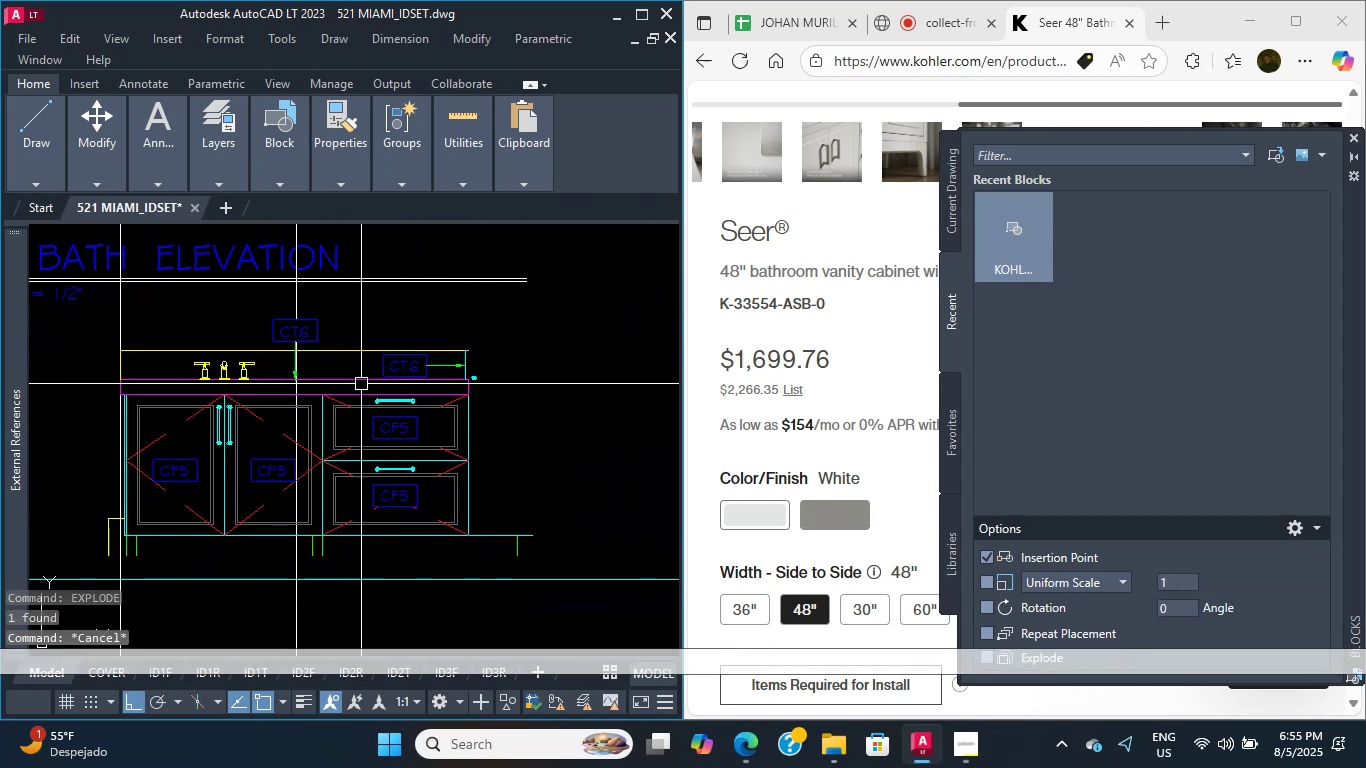 
scroll: coordinate [399, 494], scroll_direction: up, amount: 2.0
 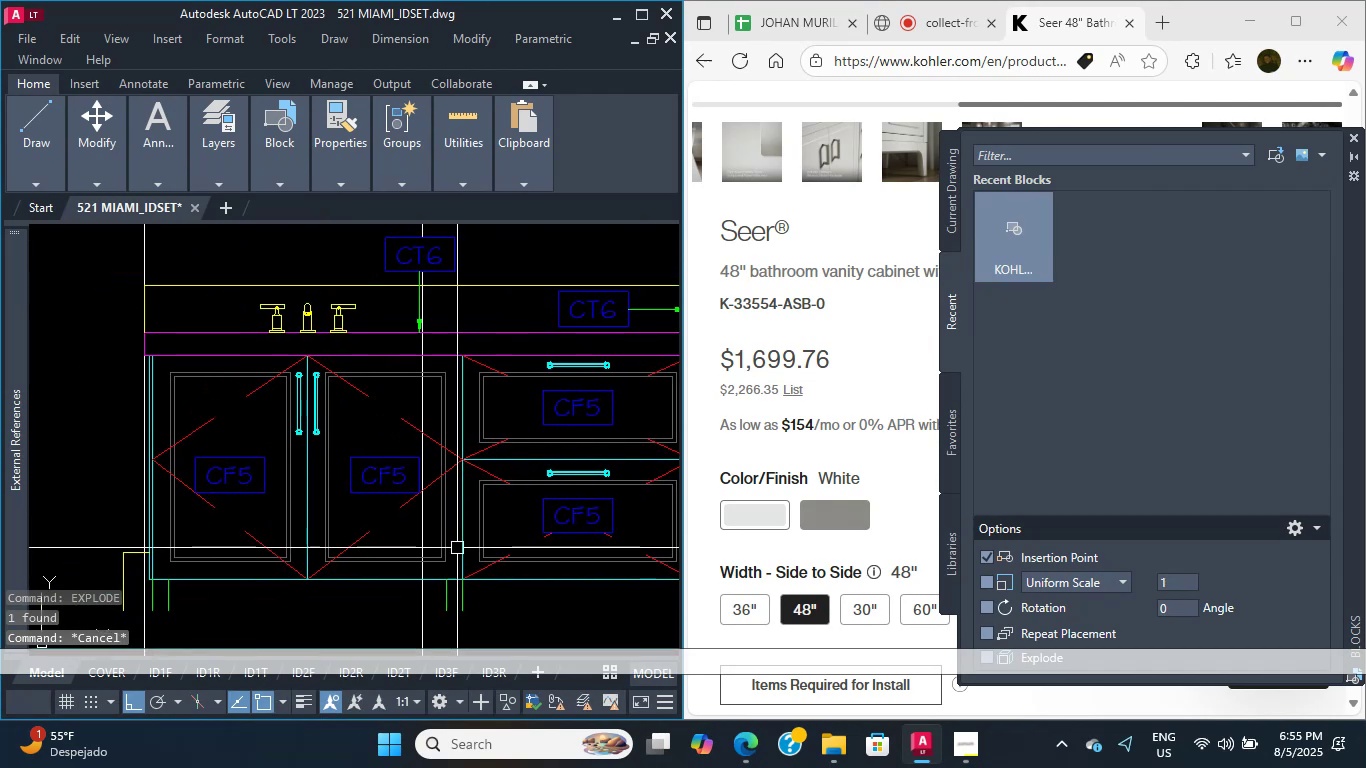 
scroll: coordinate [386, 459], scroll_direction: down, amount: 5.0
 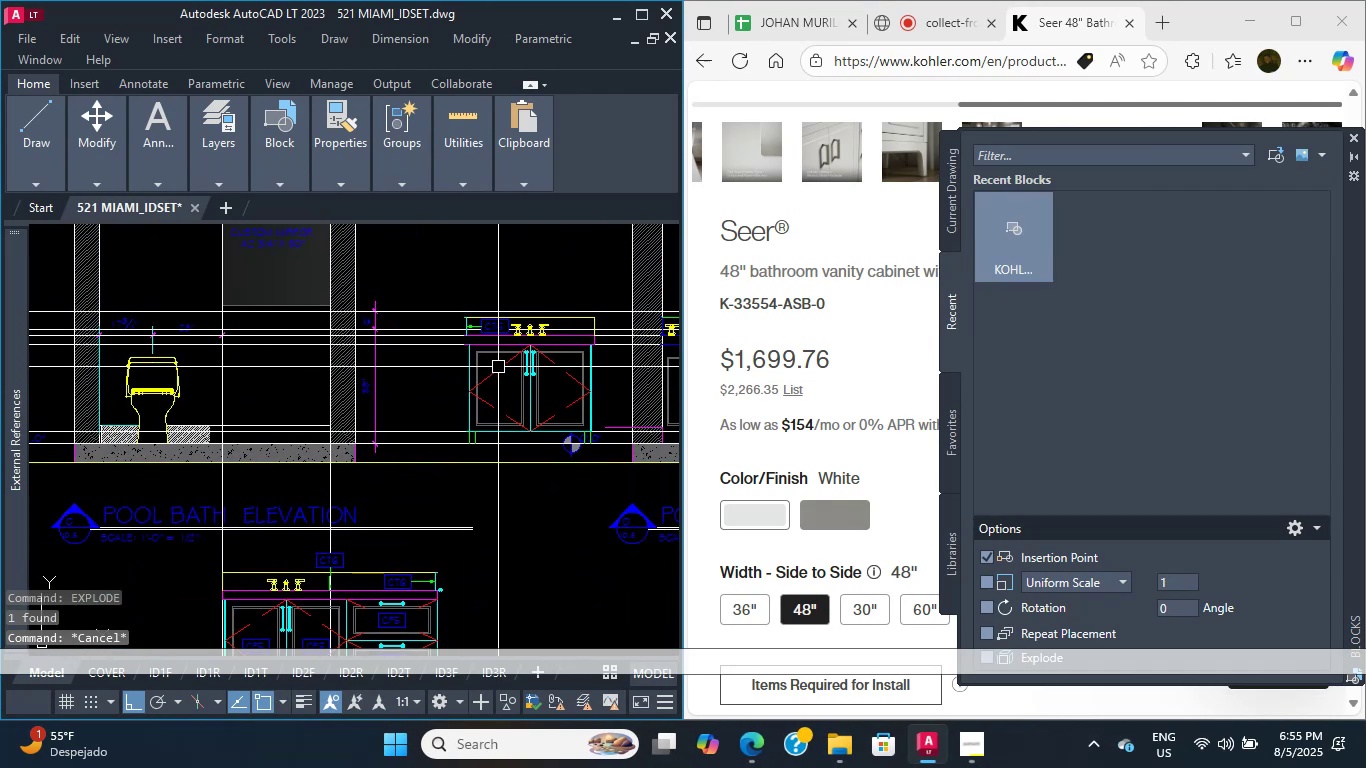 
left_click([501, 368])
 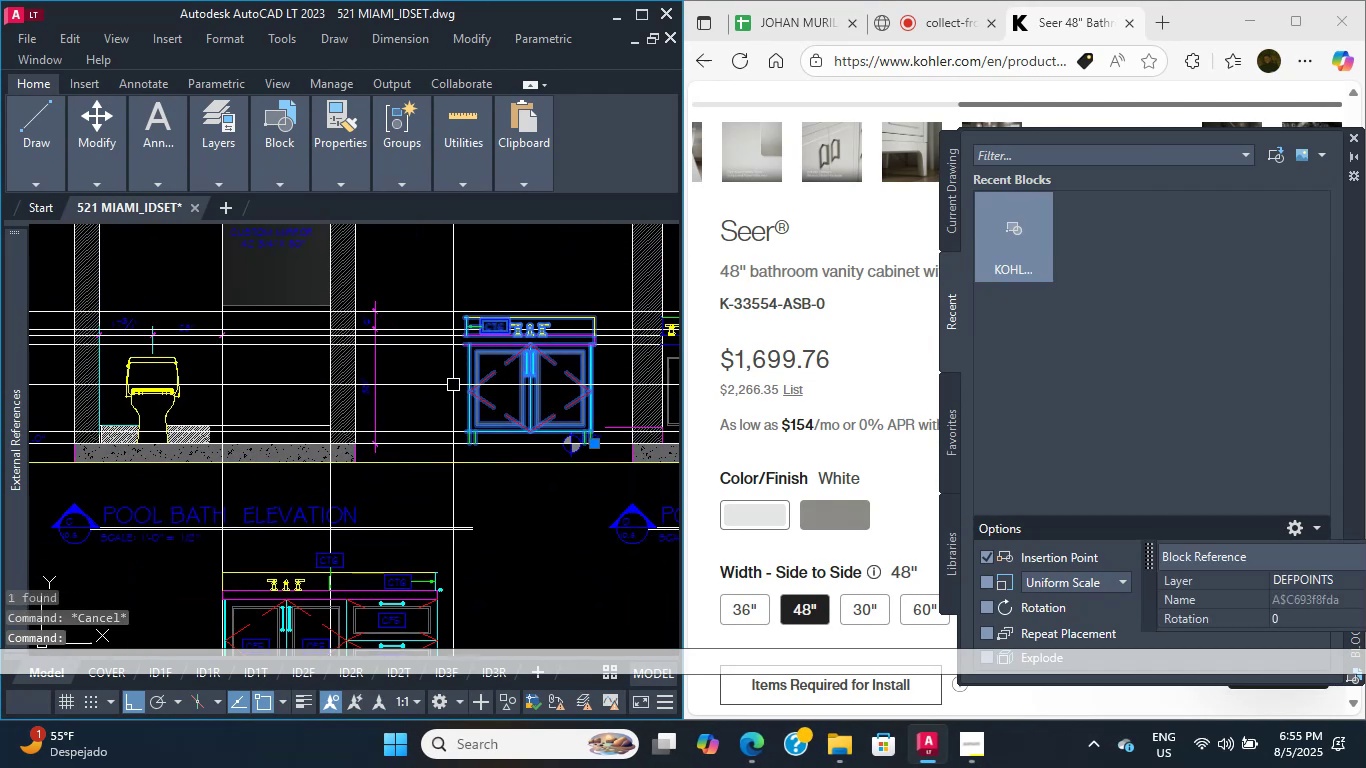 
scroll: coordinate [498, 452], scroll_direction: up, amount: 4.0
 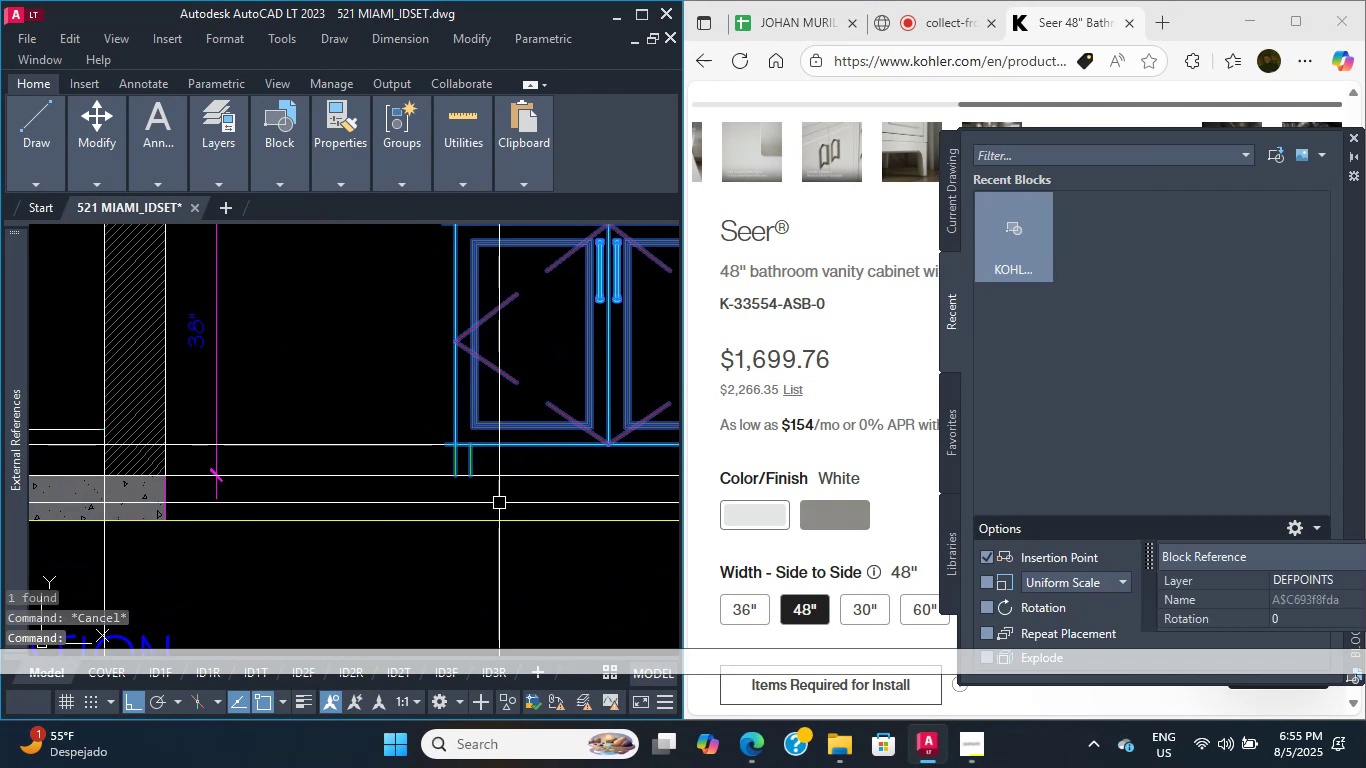 
key(M)
 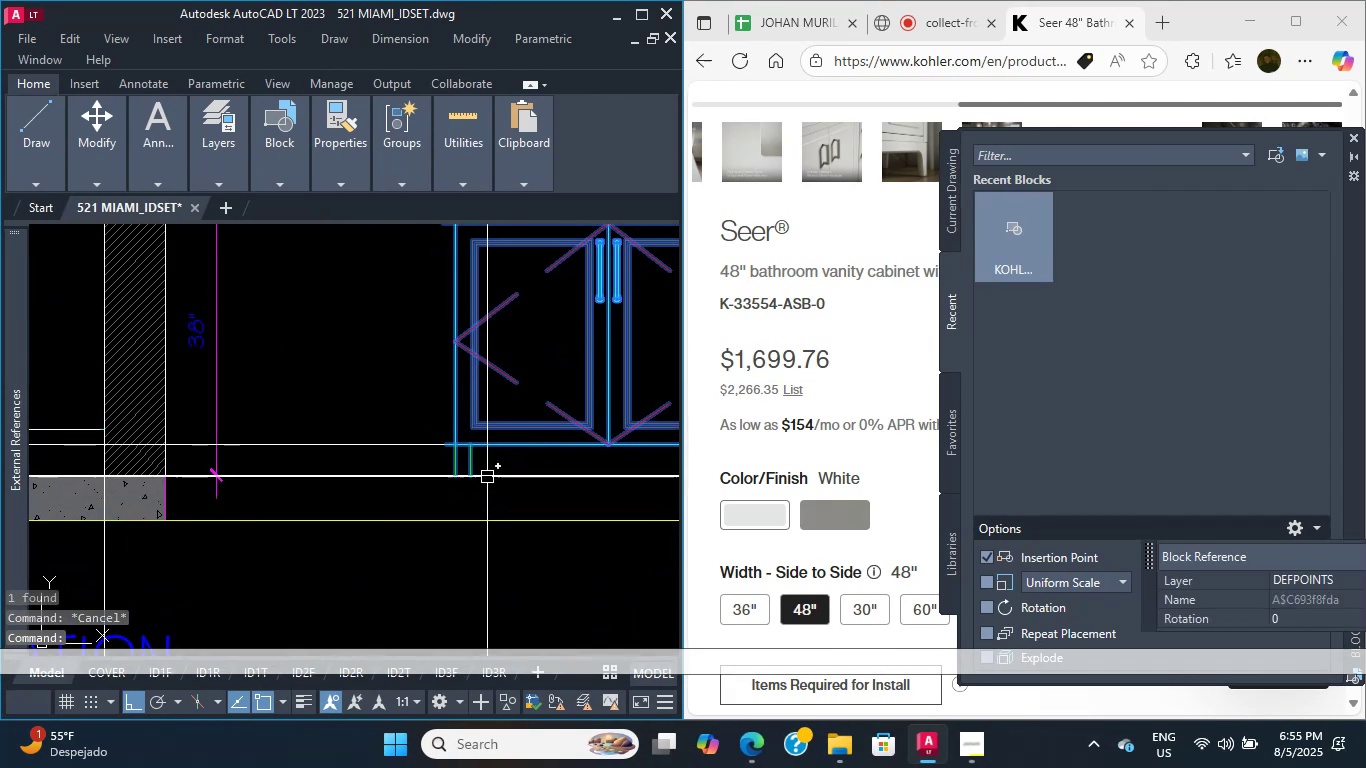 
key(Space)
 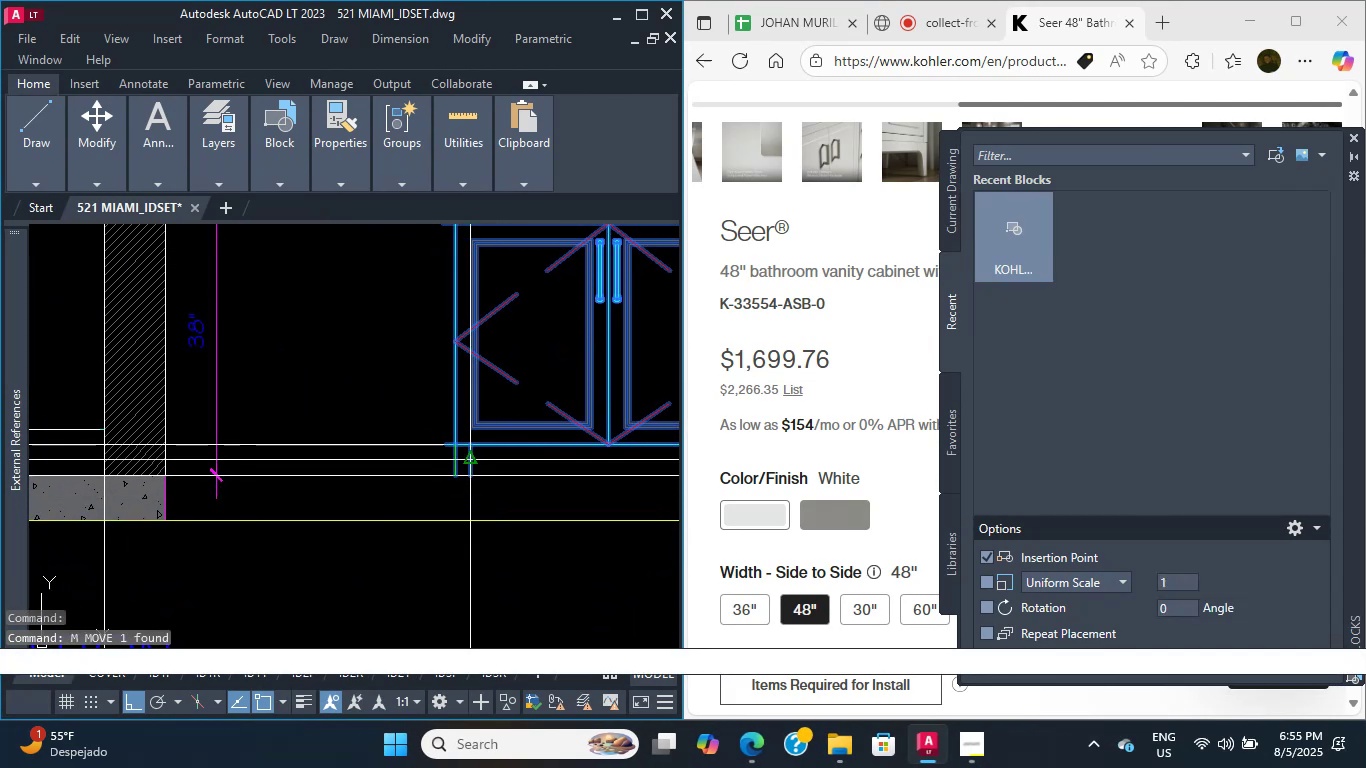 
scroll: coordinate [204, 495], scroll_direction: down, amount: 5.0
 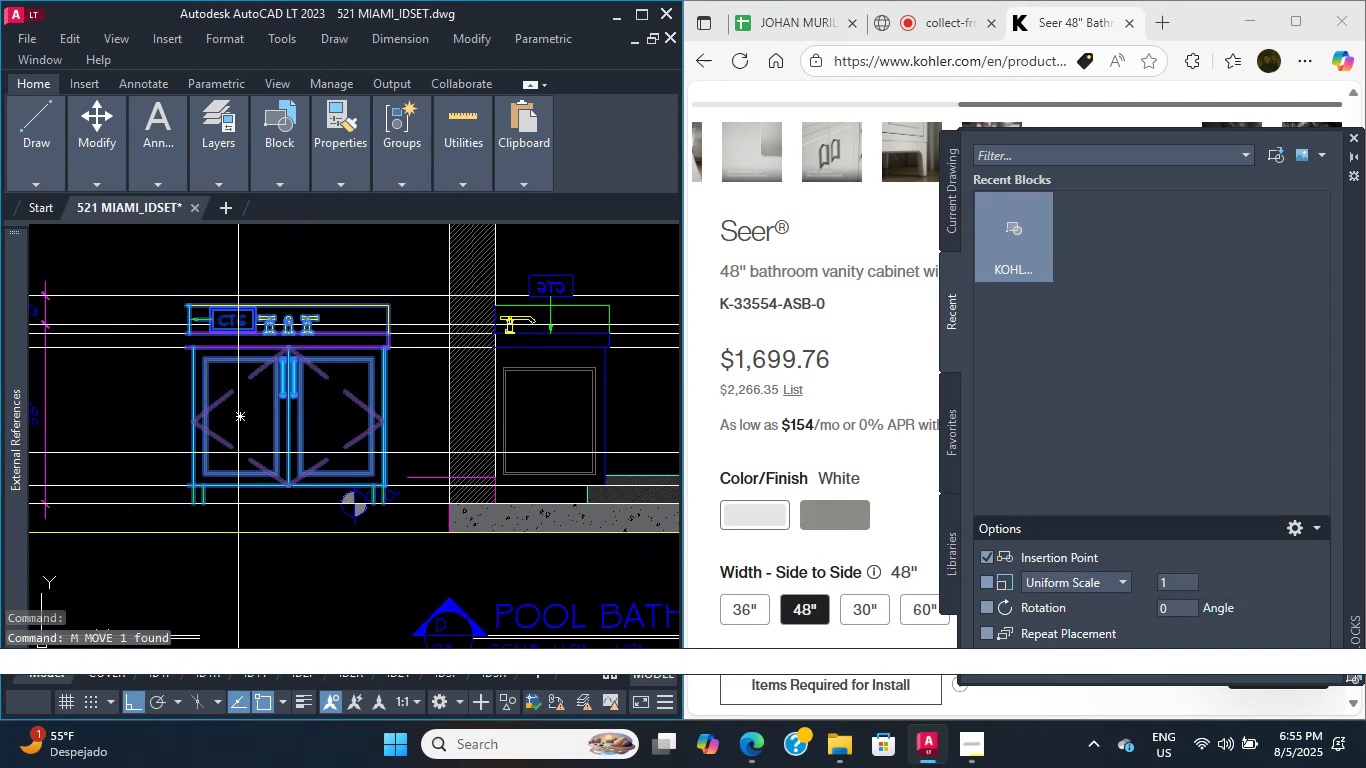 
scroll: coordinate [233, 472], scroll_direction: up, amount: 3.0
 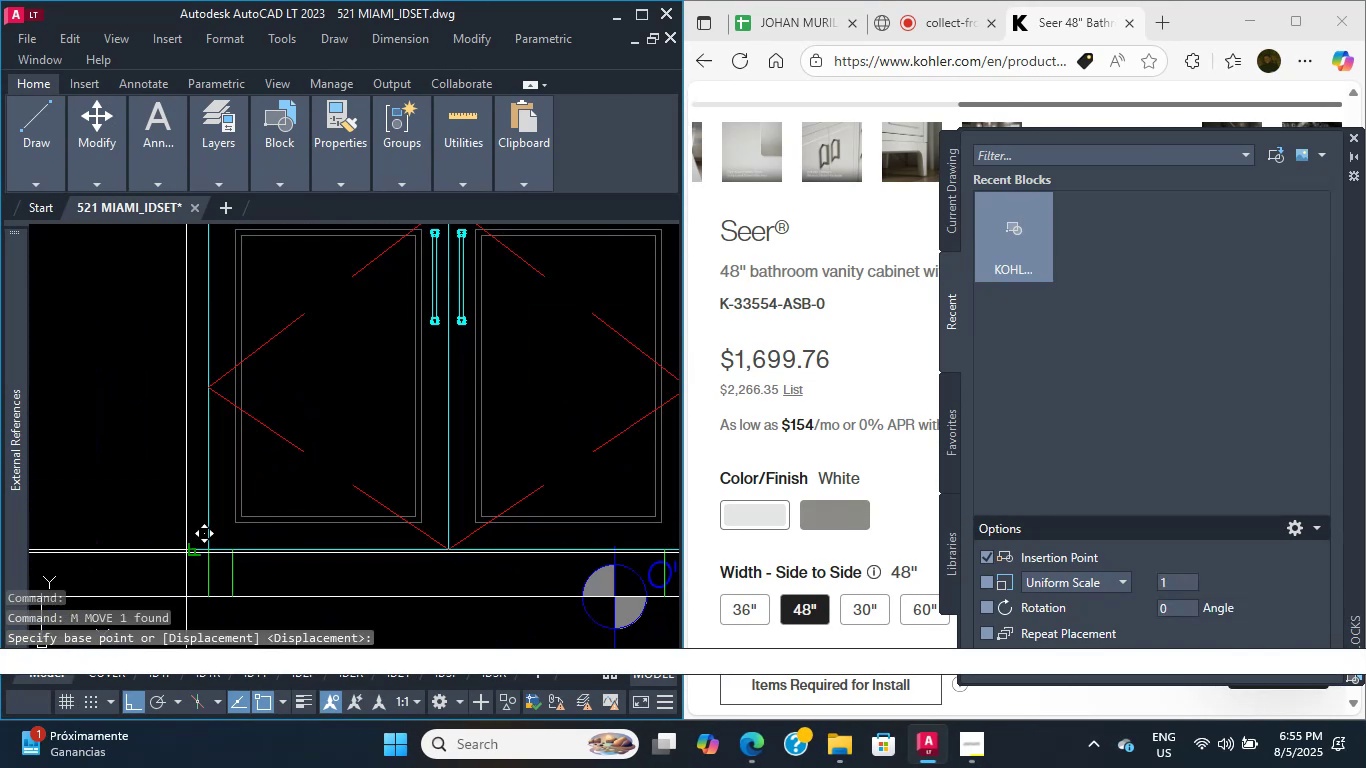 
scroll: coordinate [115, 541], scroll_direction: down, amount: 4.0
 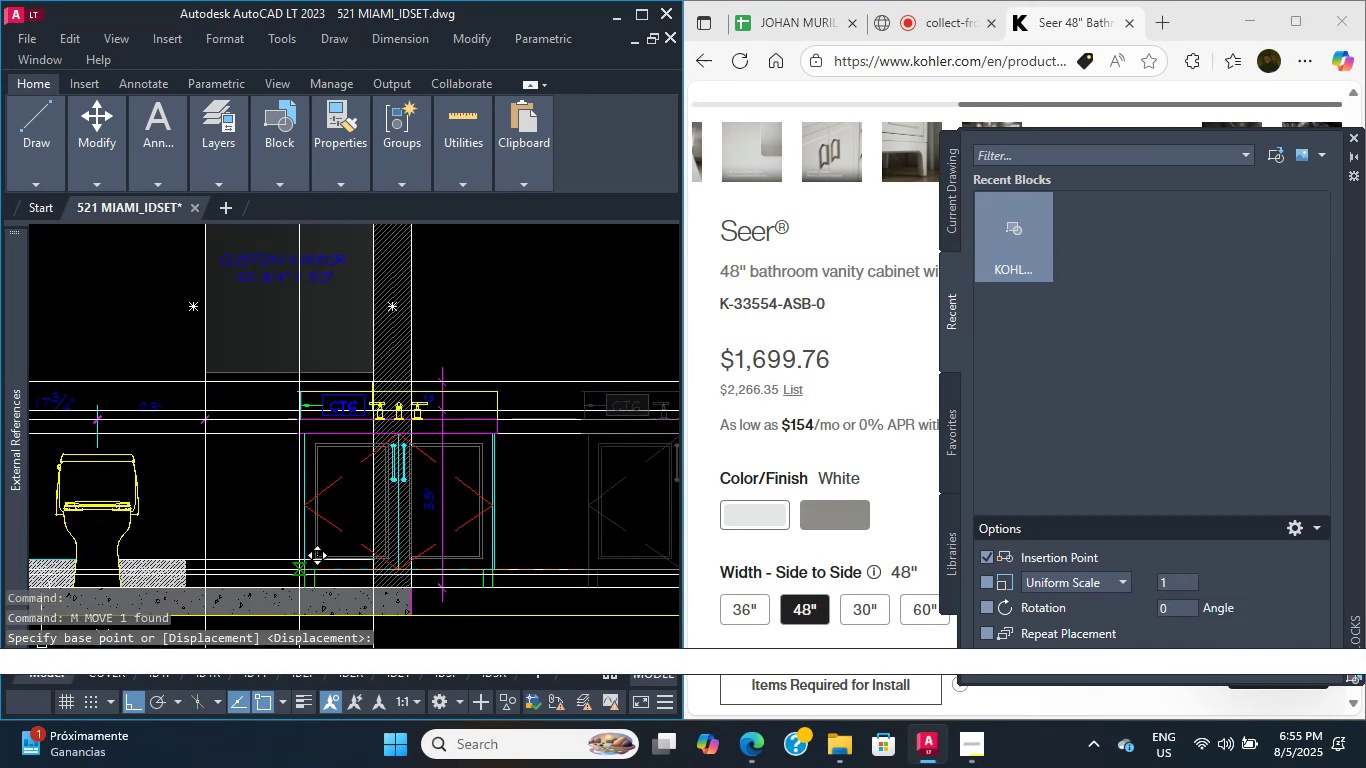 
scroll: coordinate [145, 568], scroll_direction: up, amount: 5.0
 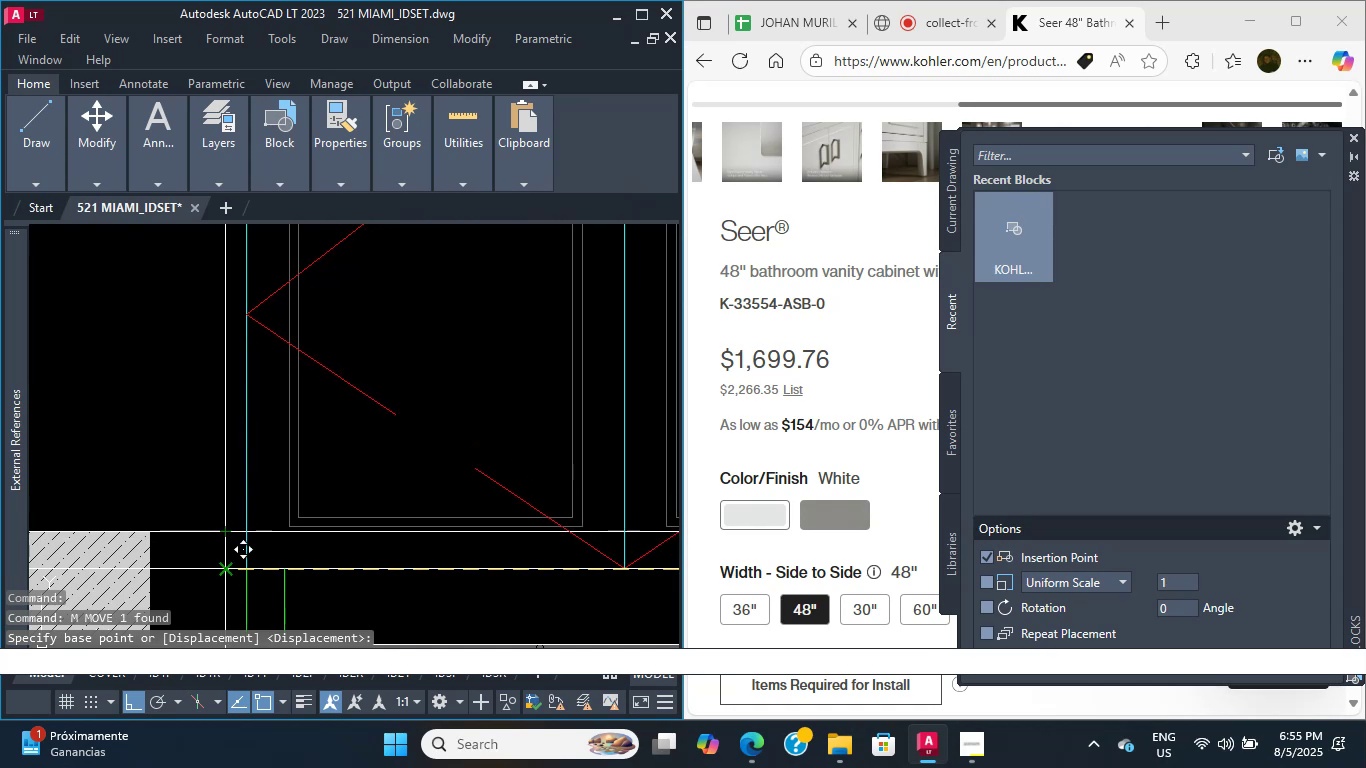 
left_click([224, 567])
 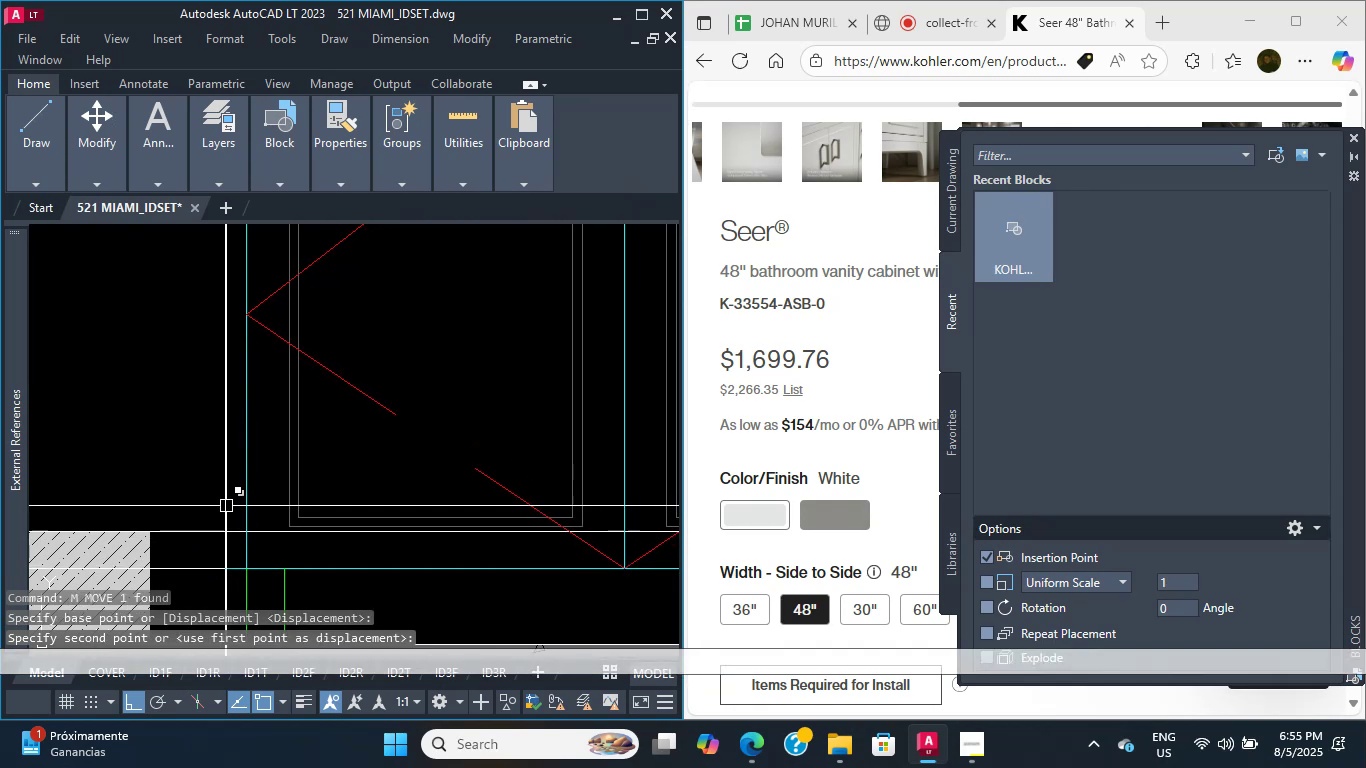 
scroll: coordinate [257, 462], scroll_direction: down, amount: 8.0
 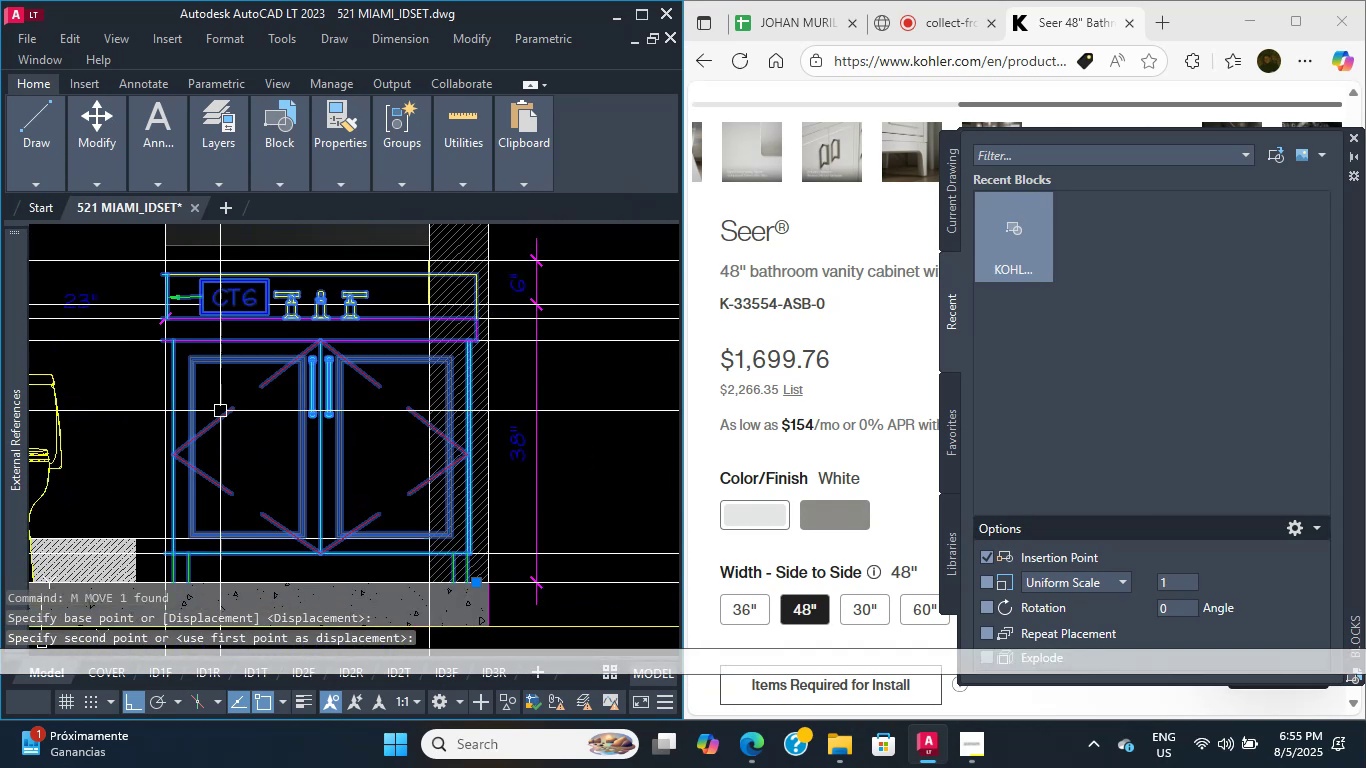 
double_click([220, 411])
 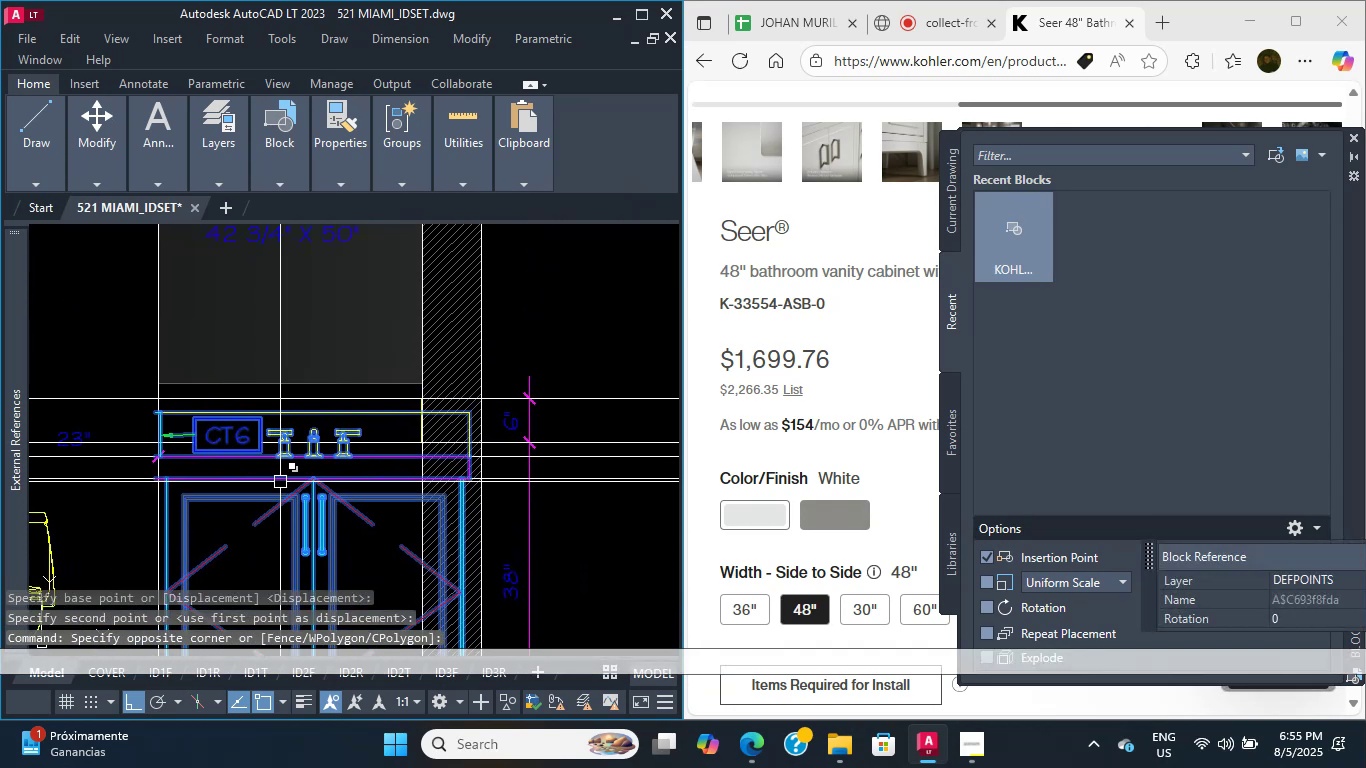 
scroll: coordinate [306, 437], scroll_direction: up, amount: 2.0
 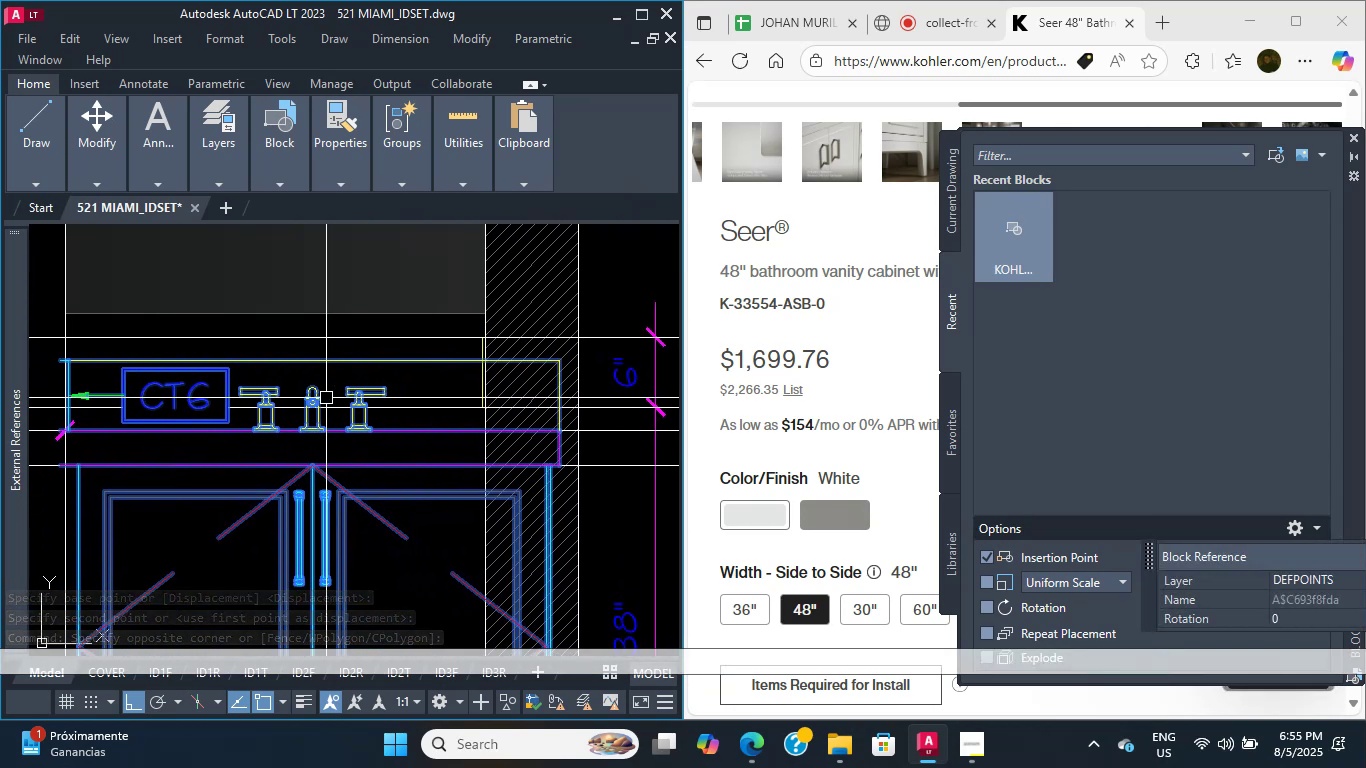 
wait(8.58)
 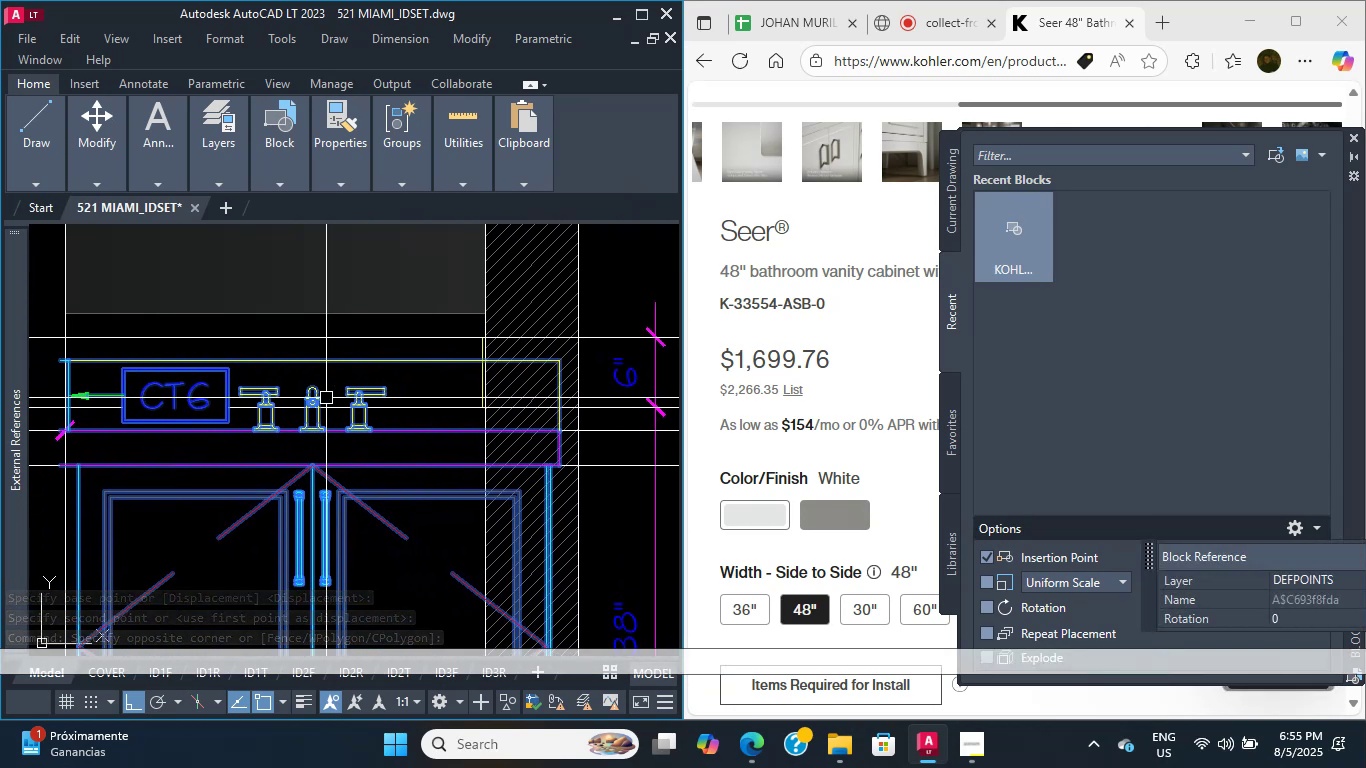 
middle_click([487, 428])
 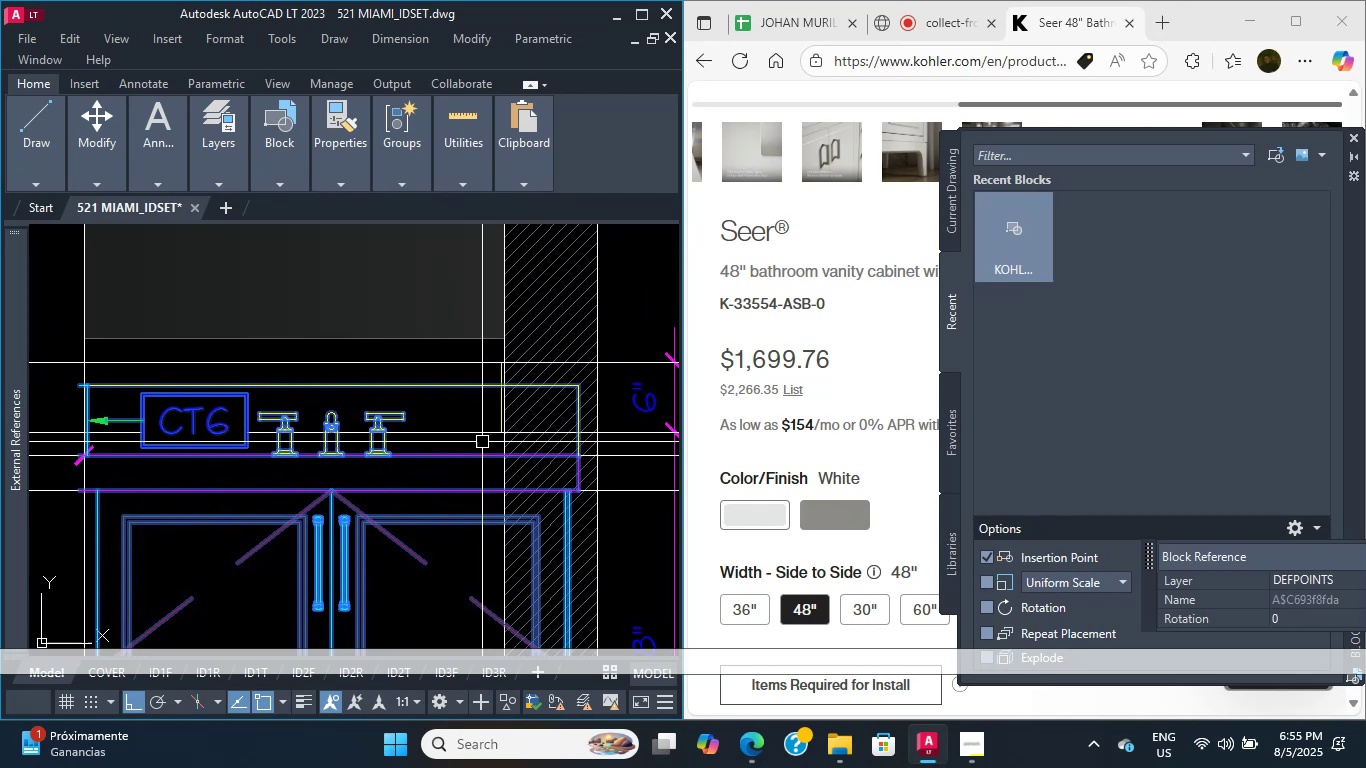 
middle_click([482, 442])
 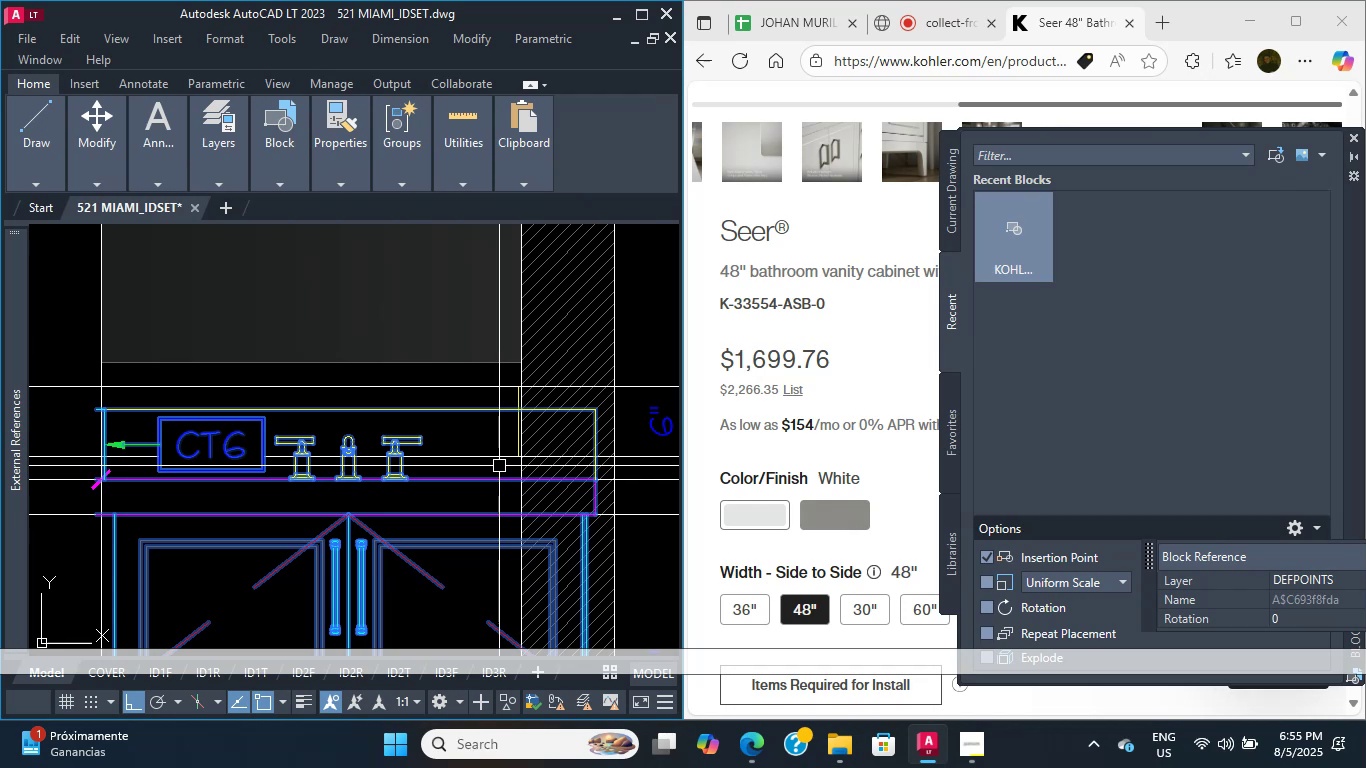 
wait(11.35)
 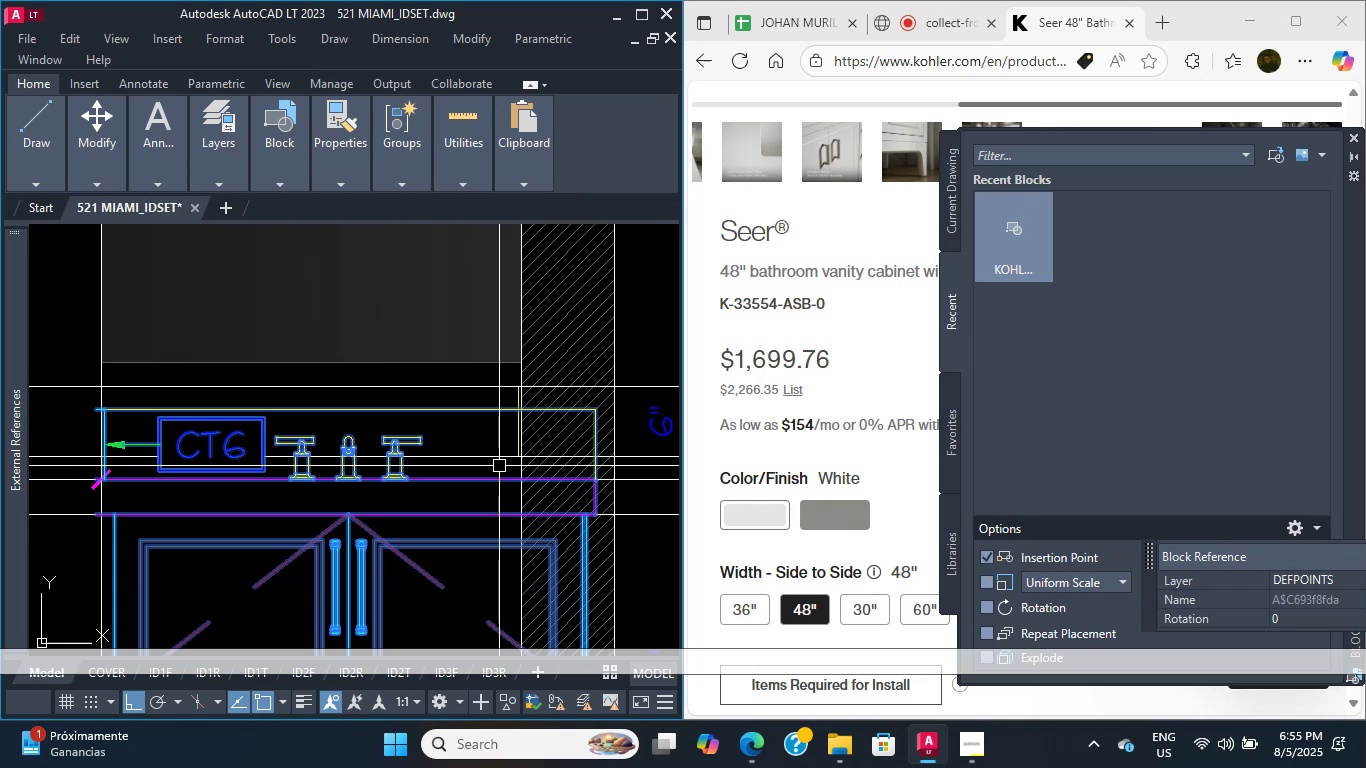 
scroll: coordinate [494, 464], scroll_direction: up, amount: 4.0
 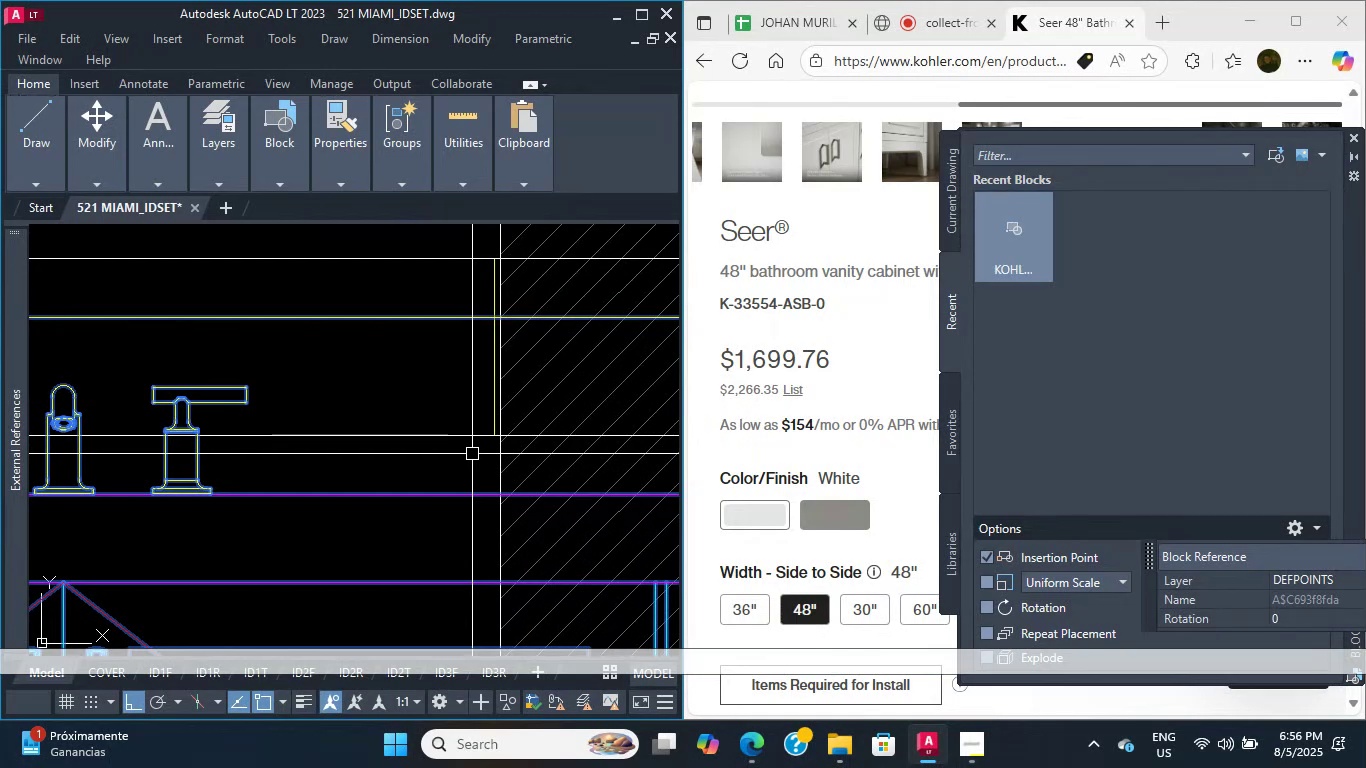 
wait(18.28)
 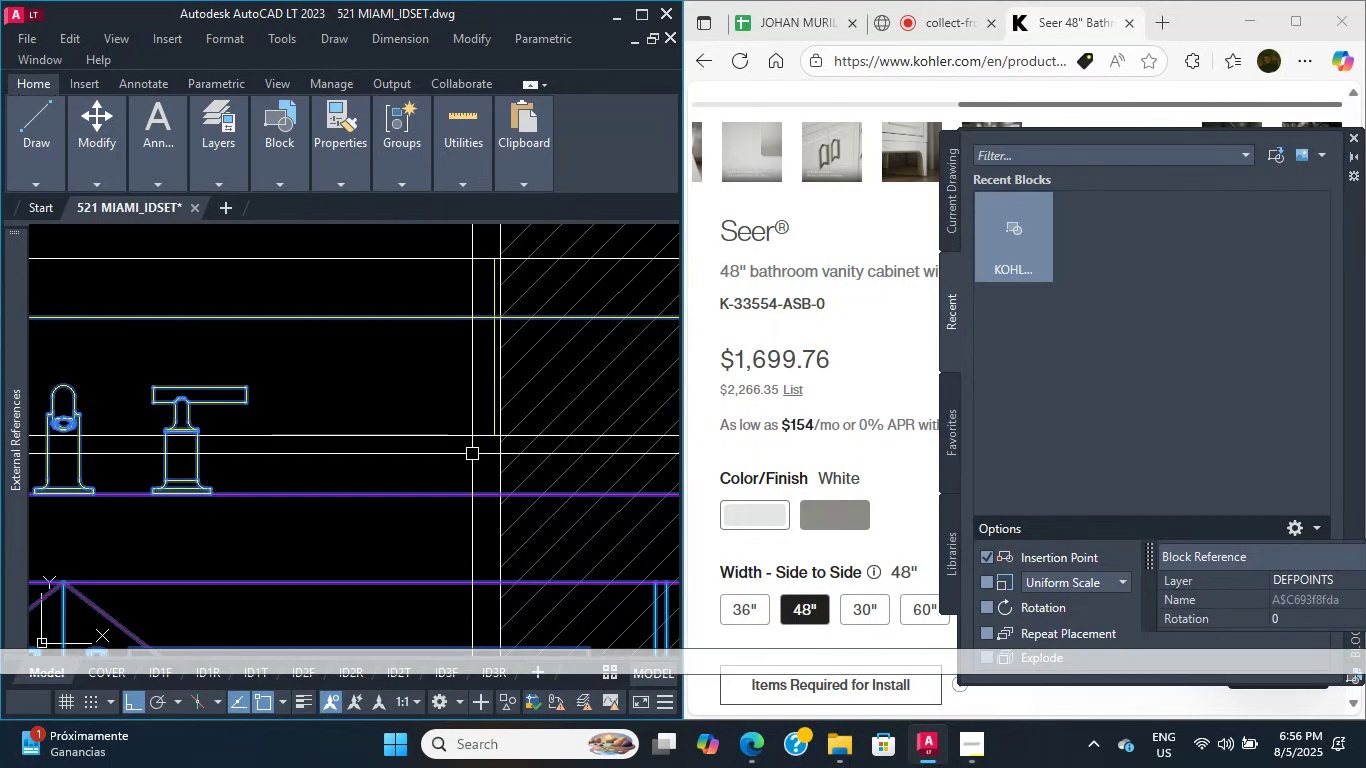 
scroll: coordinate [408, 464], scroll_direction: up, amount: 7.0
 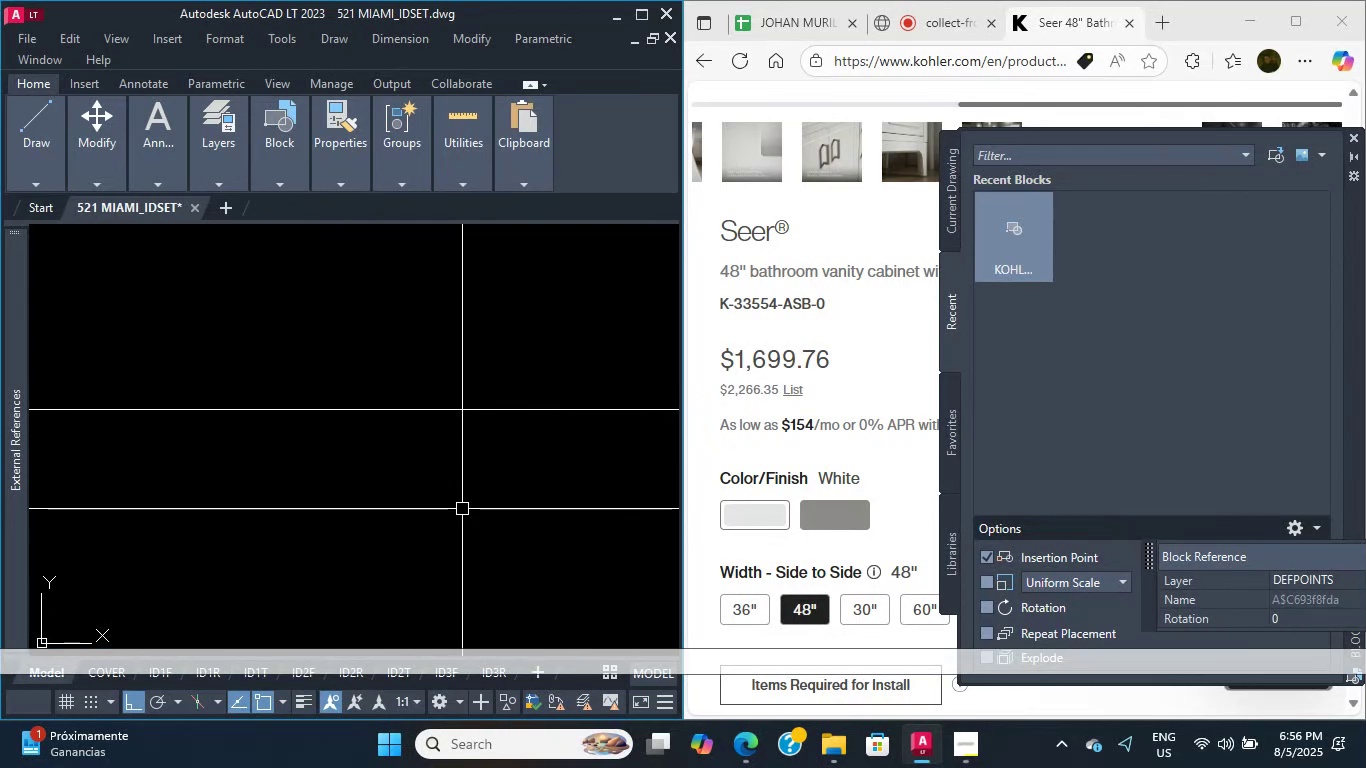 
wait(6.06)
 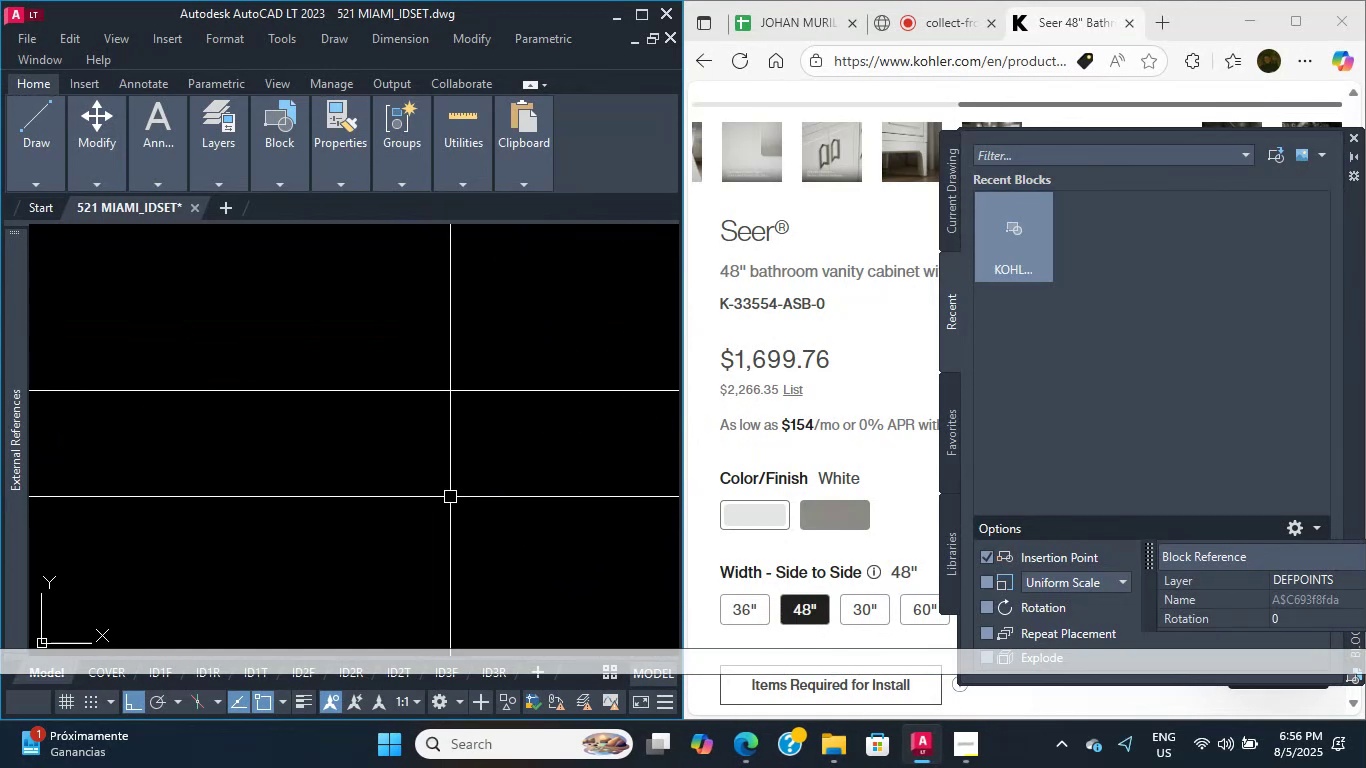 
scroll: coordinate [275, 426], scroll_direction: down, amount: 10.0
 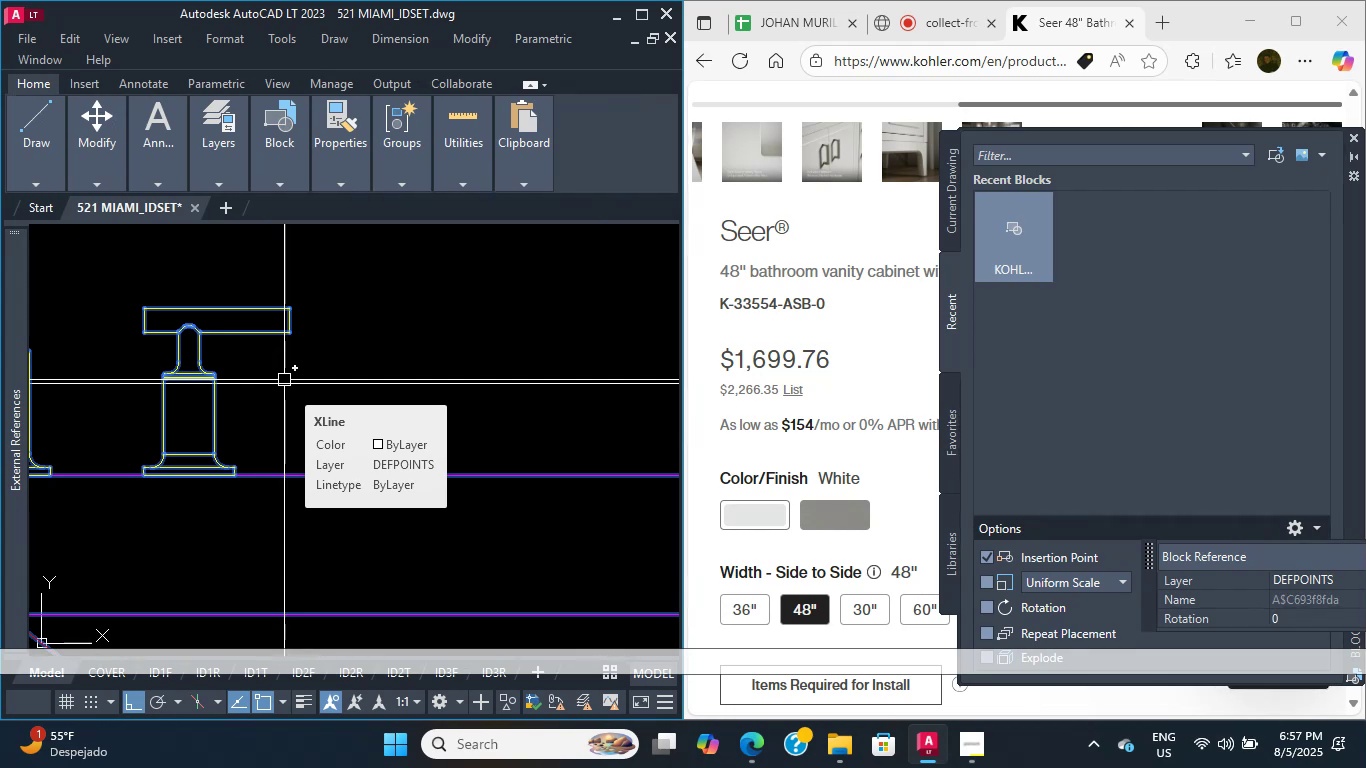 
wait(55.01)
 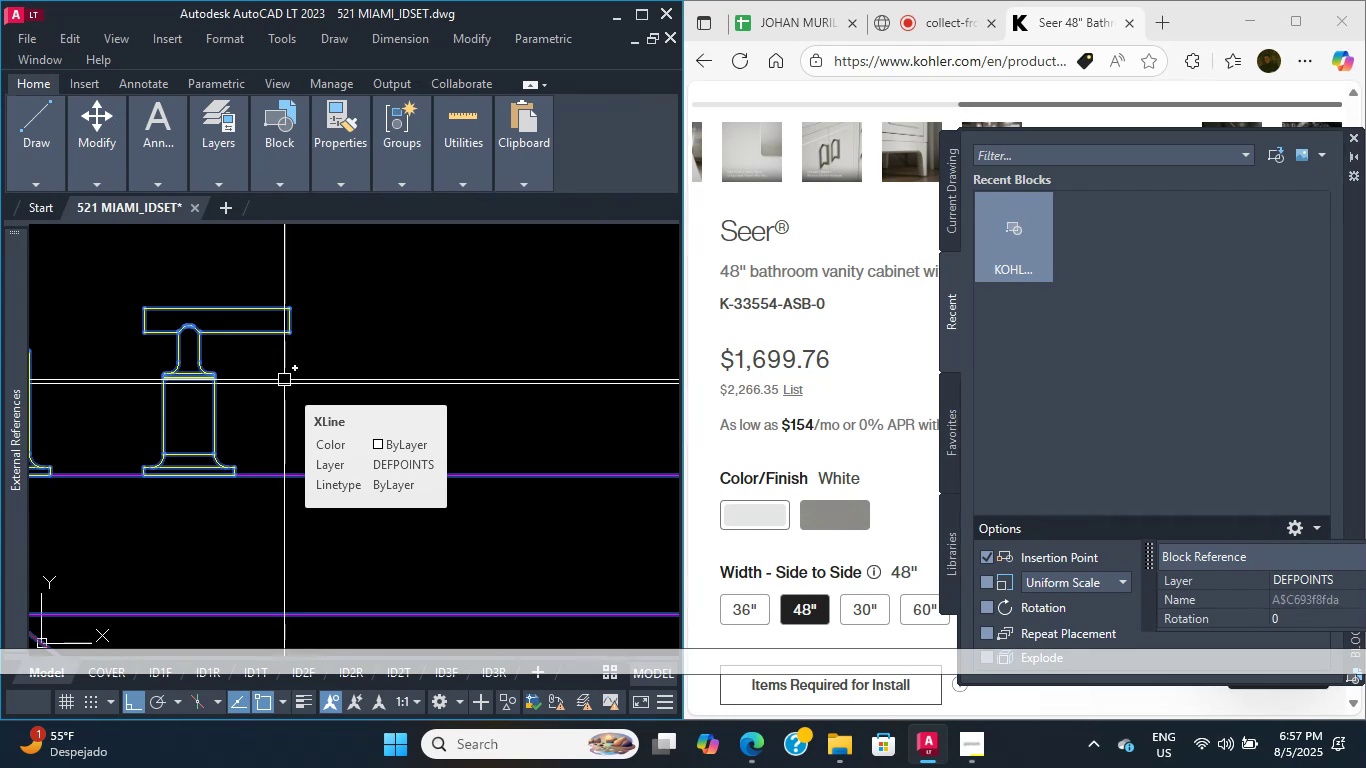 
scroll: coordinate [432, 420], scroll_direction: up, amount: 1.0
 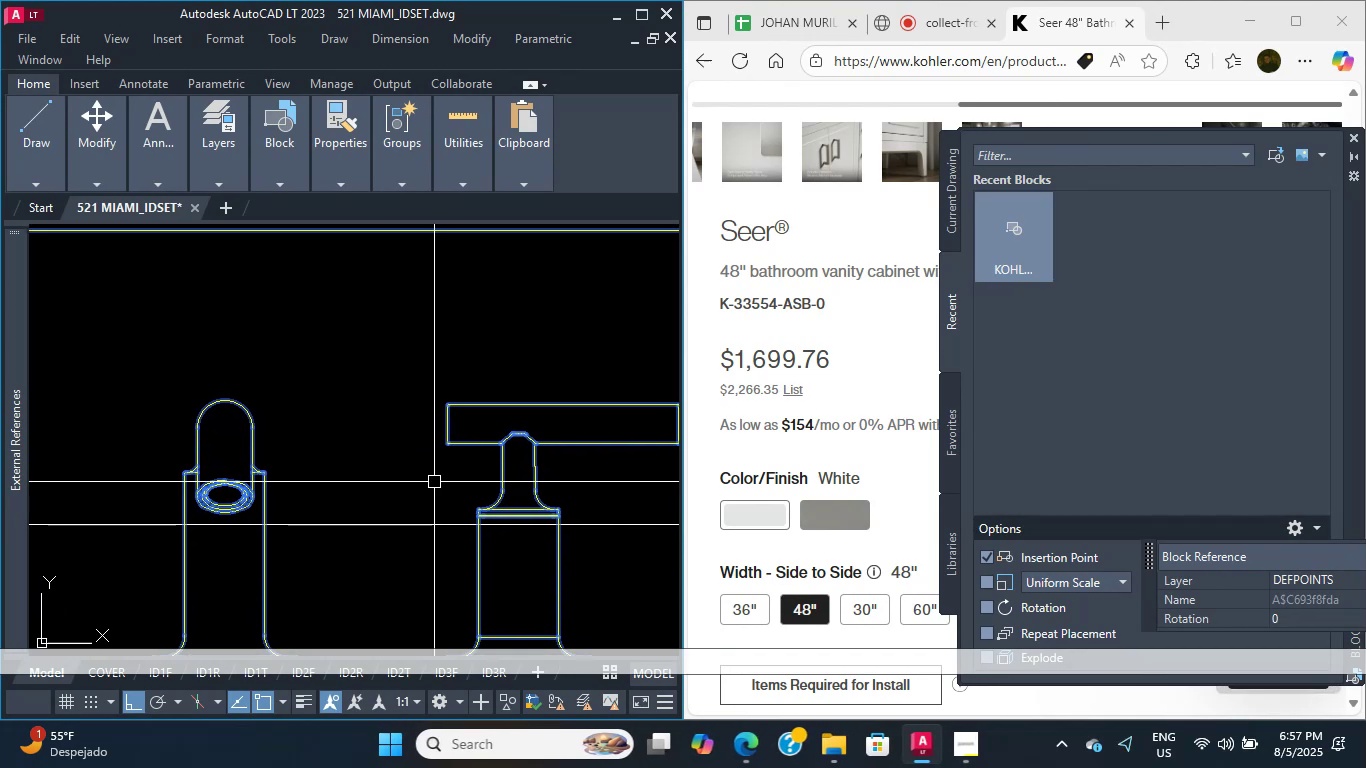 
wait(8.67)
 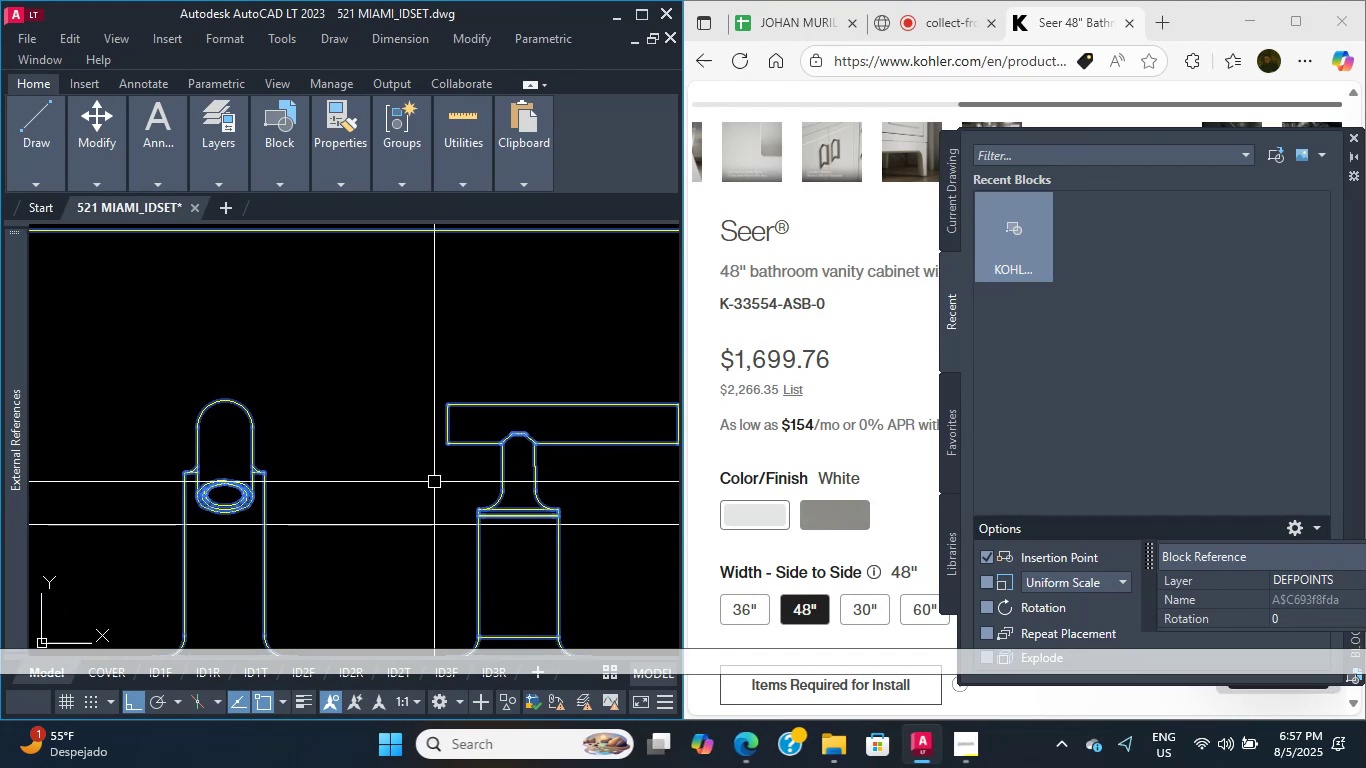 
scroll: coordinate [476, 363], scroll_direction: down, amount: 9.0
 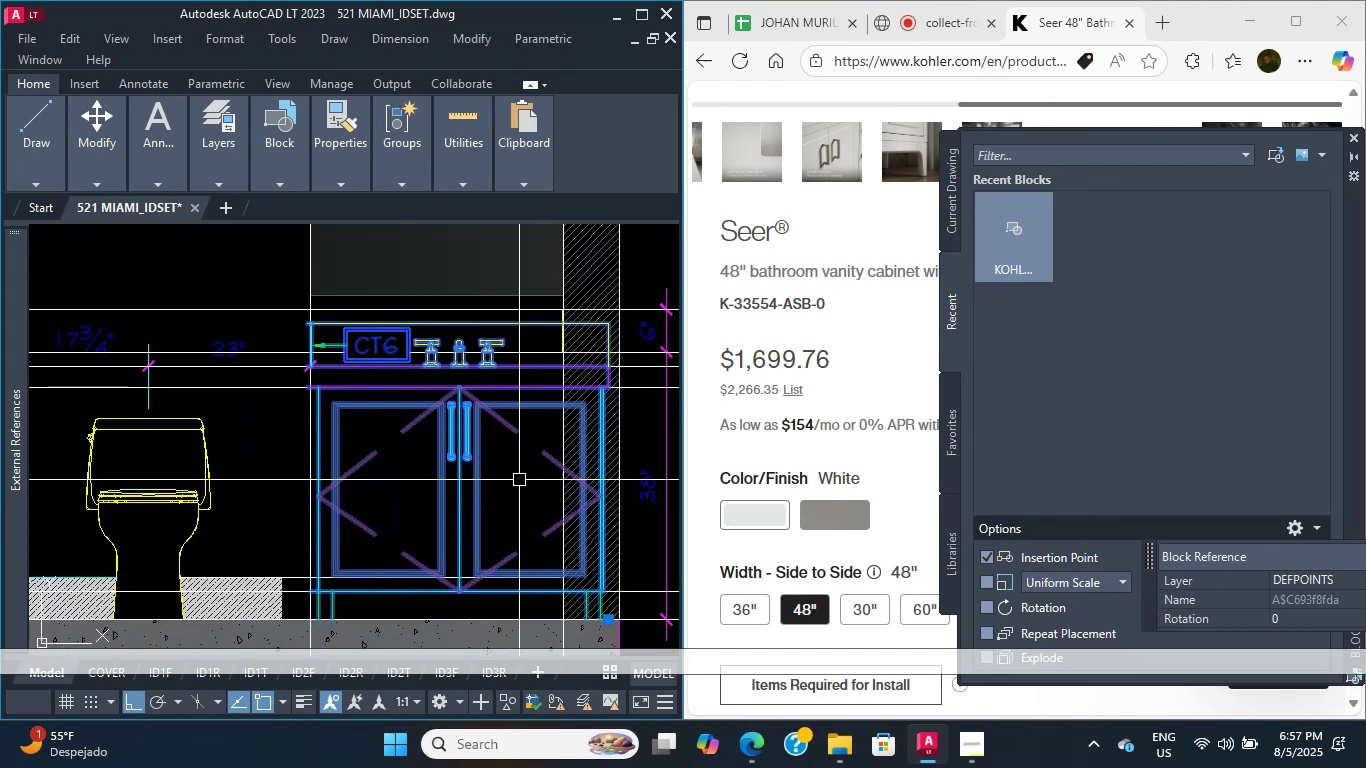 
scroll: coordinate [516, 512], scroll_direction: up, amount: 1.0
 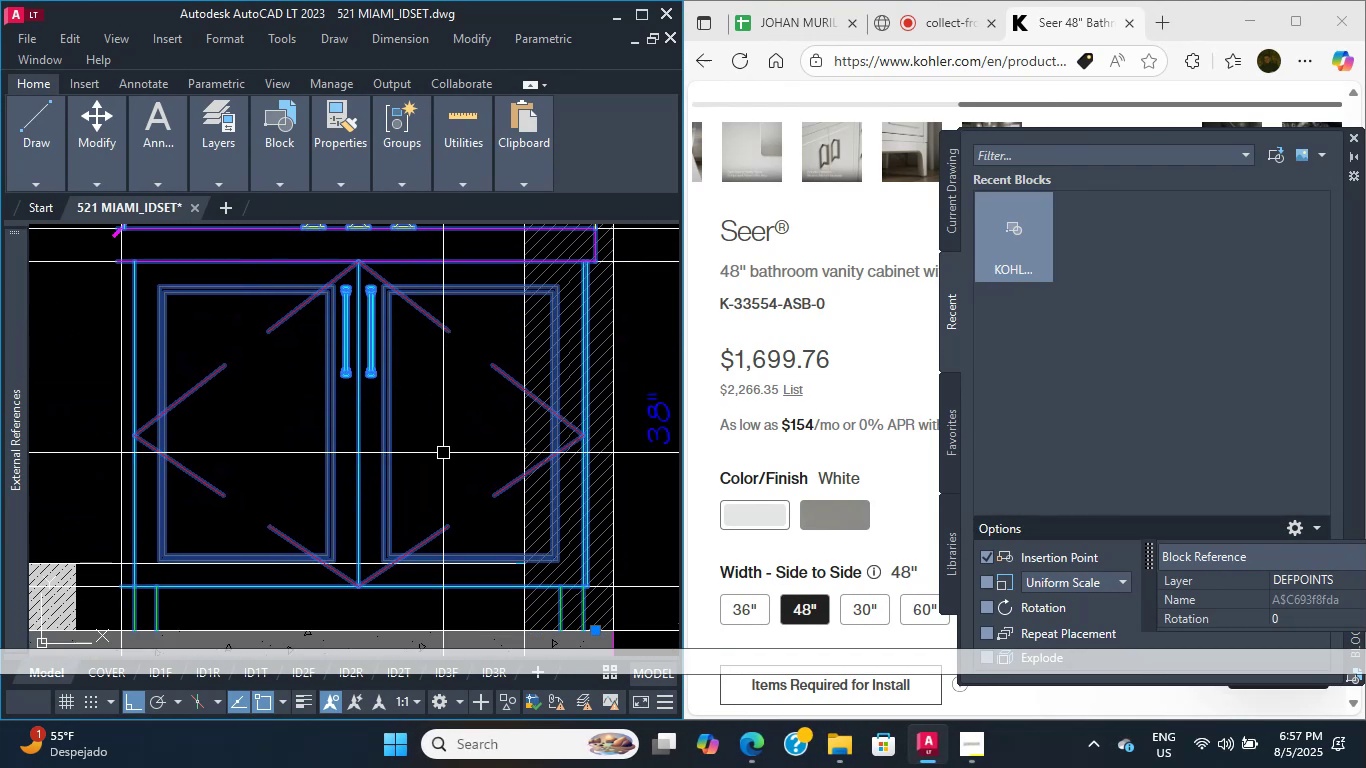 
key(Escape)
type(EDI)
 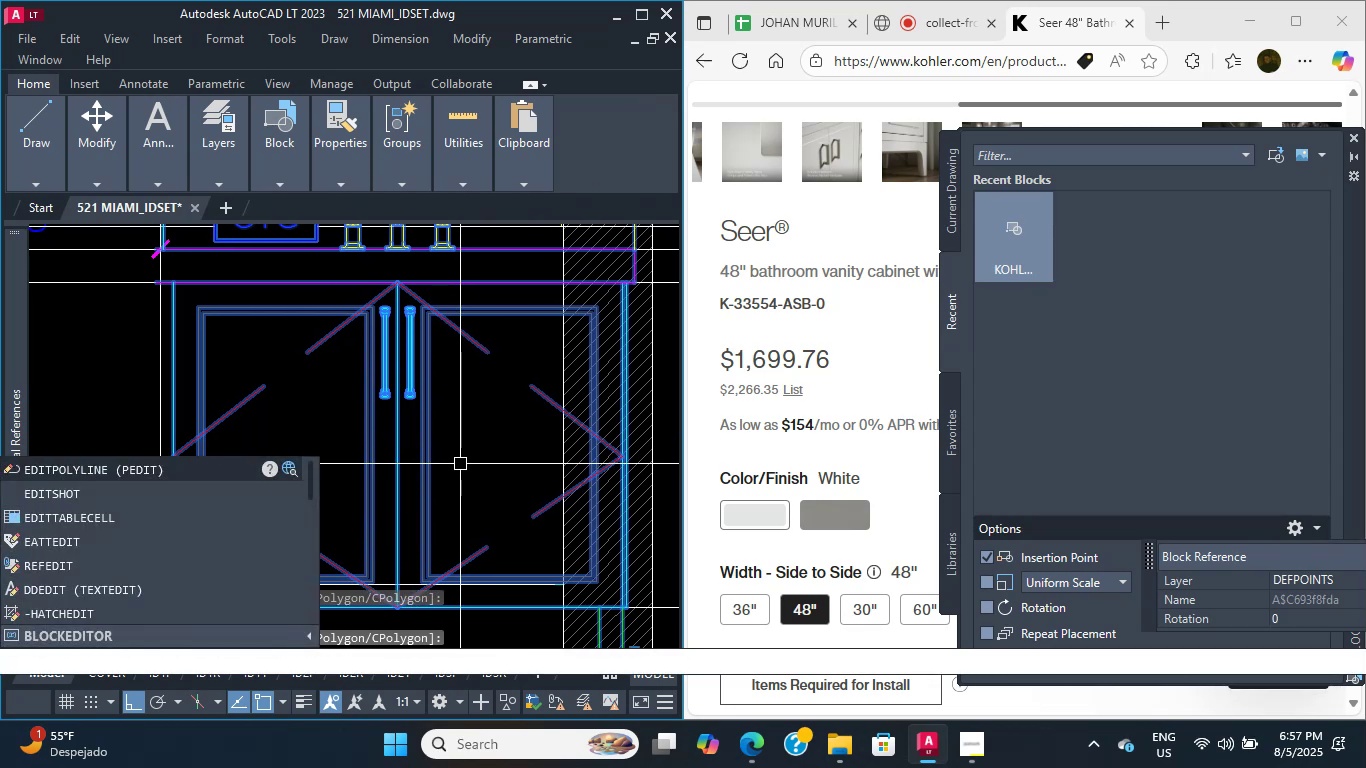 
key(ArrowDown)
 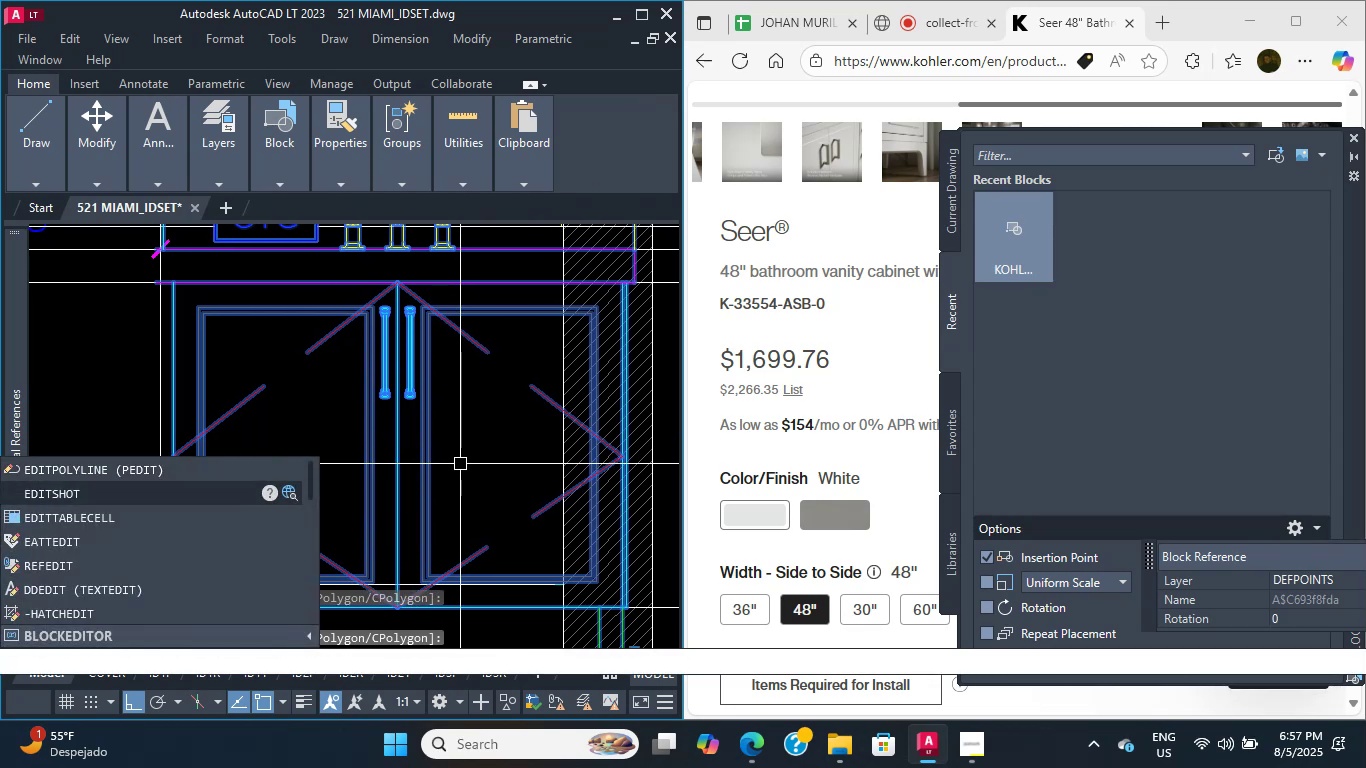 
key(ArrowDown)
 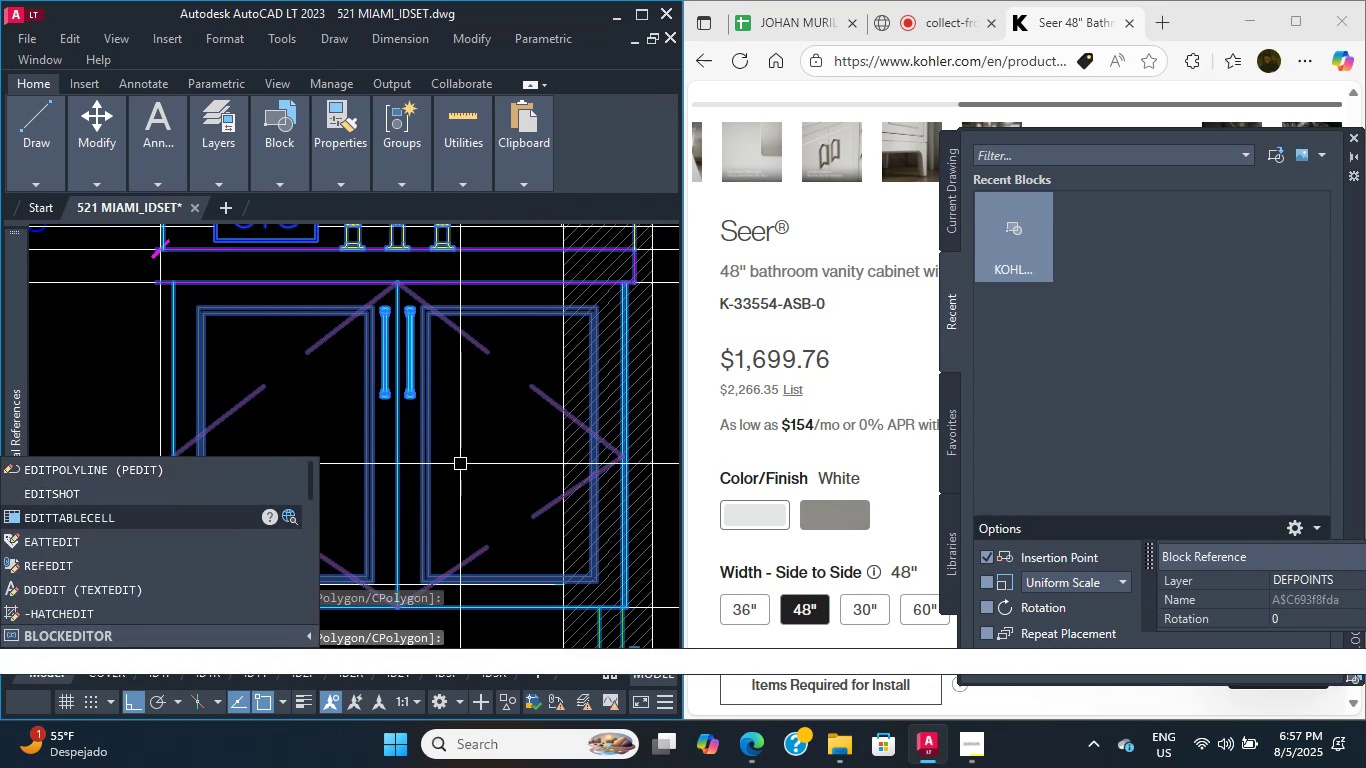 
key(ArrowDown)
 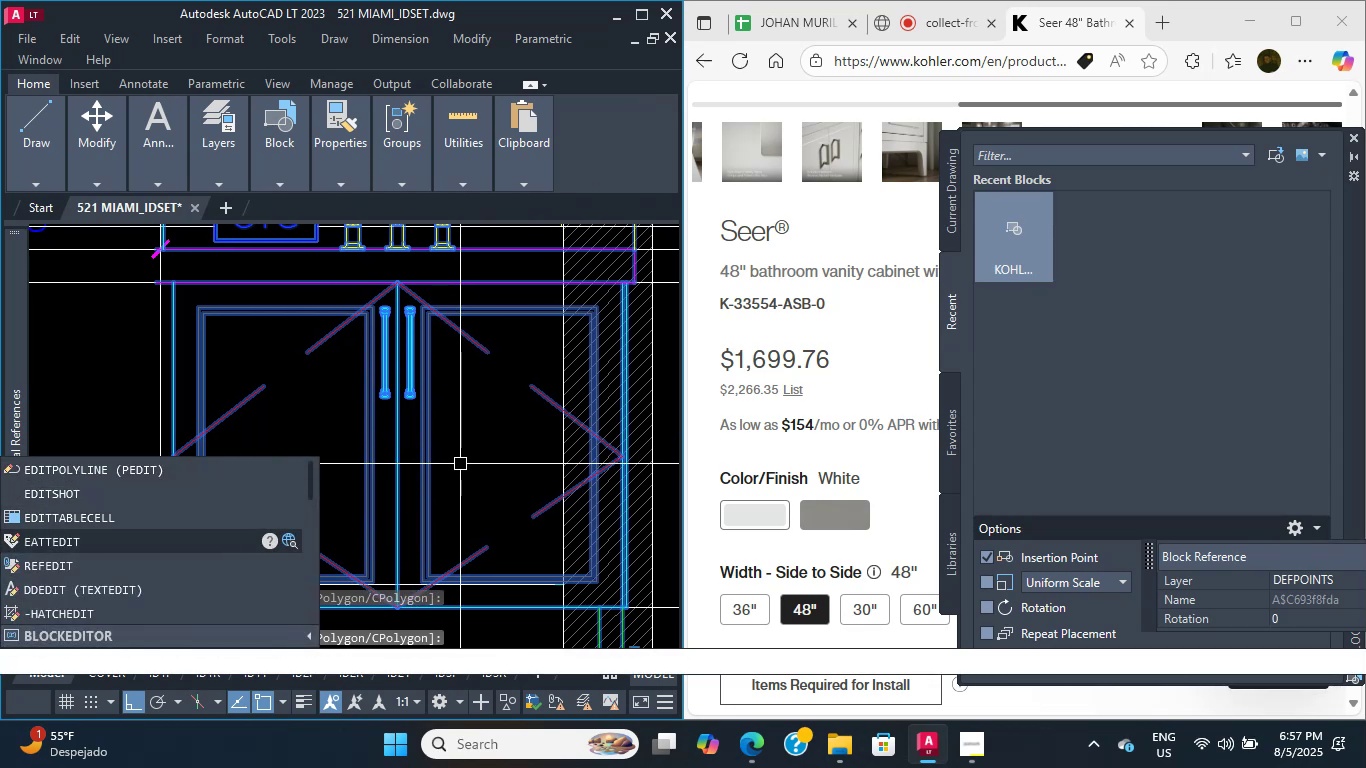 
key(ArrowDown)
 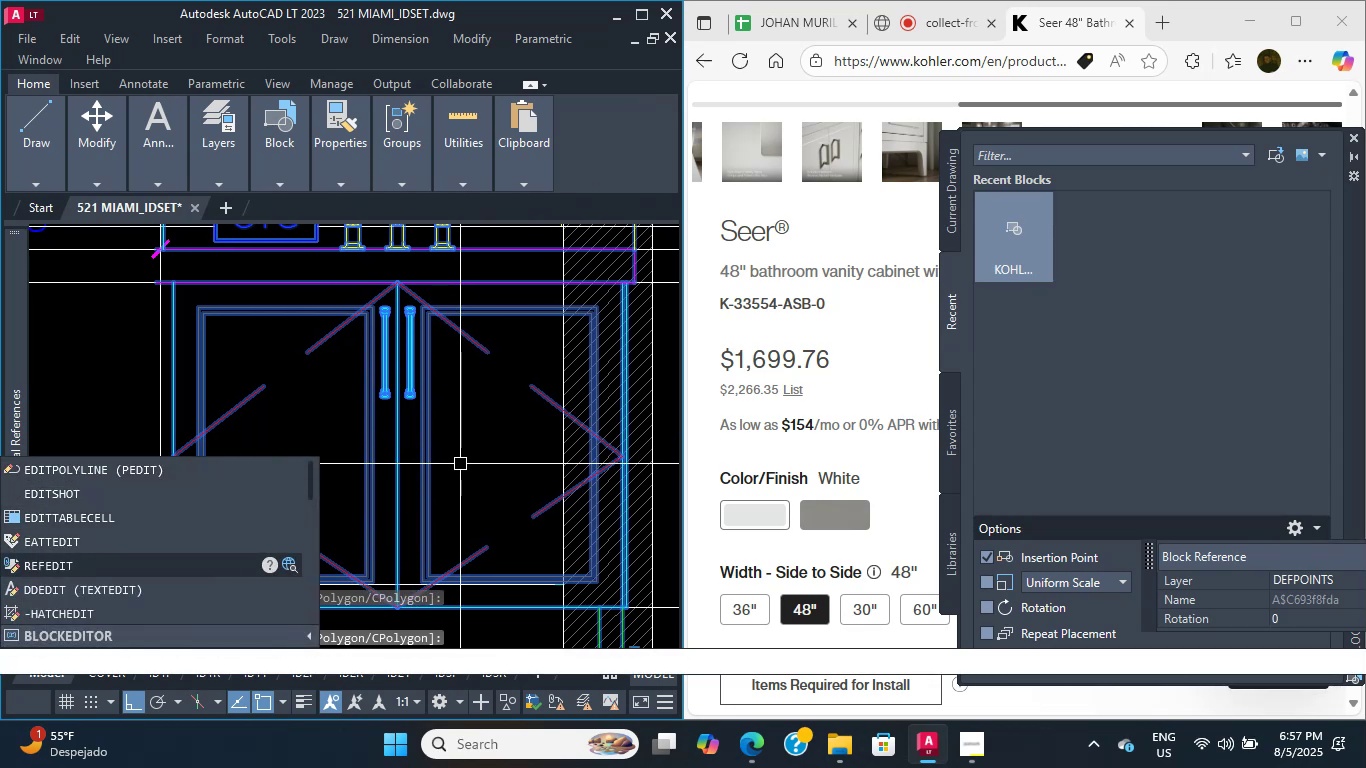 
key(Enter)
 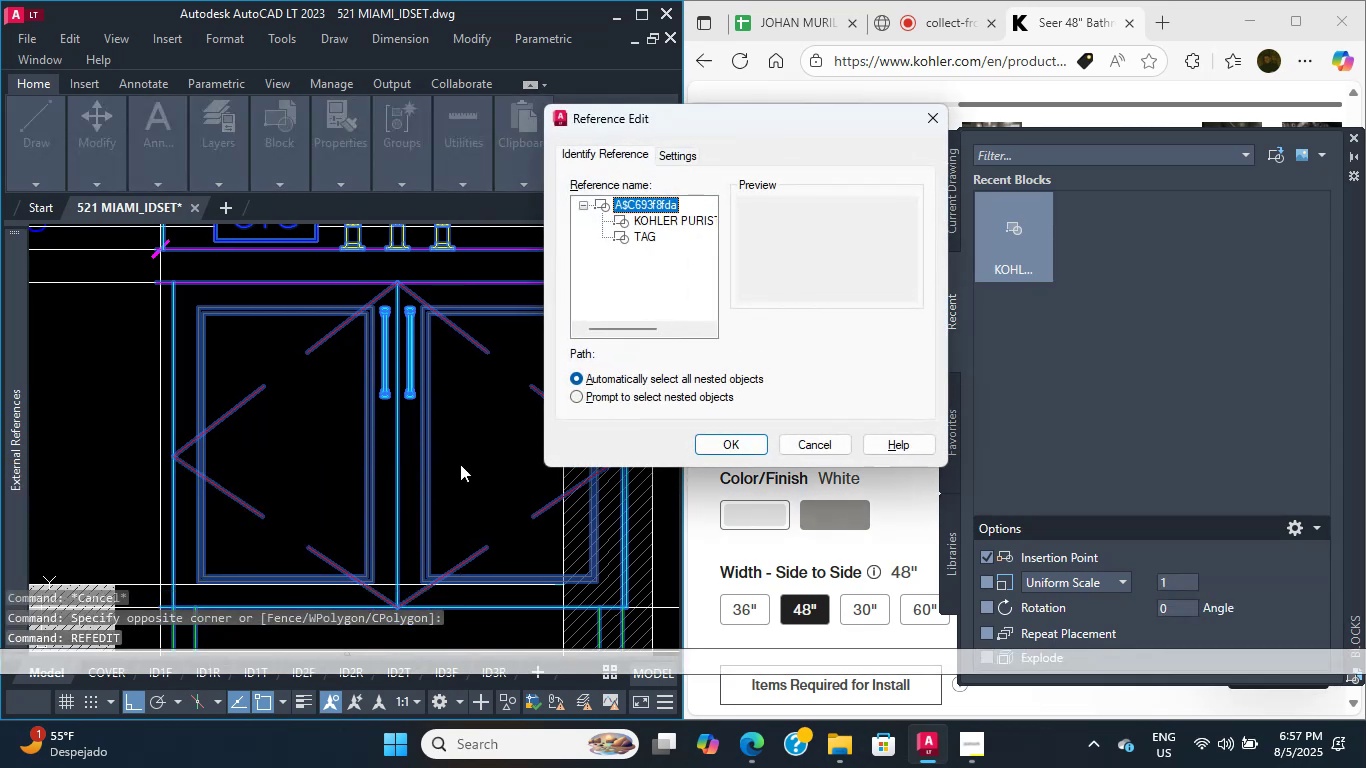 
key(Enter)
 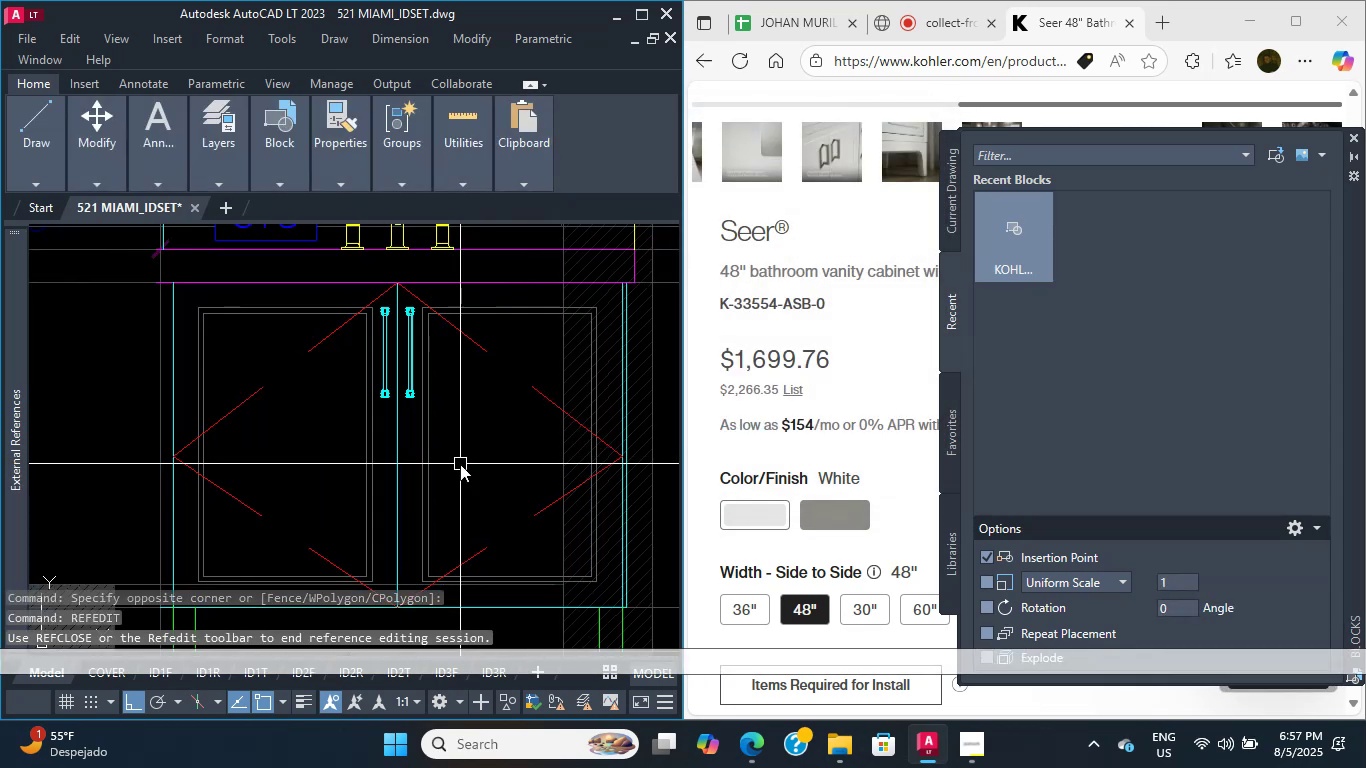 
scroll: coordinate [449, 378], scroll_direction: down, amount: 5.0
 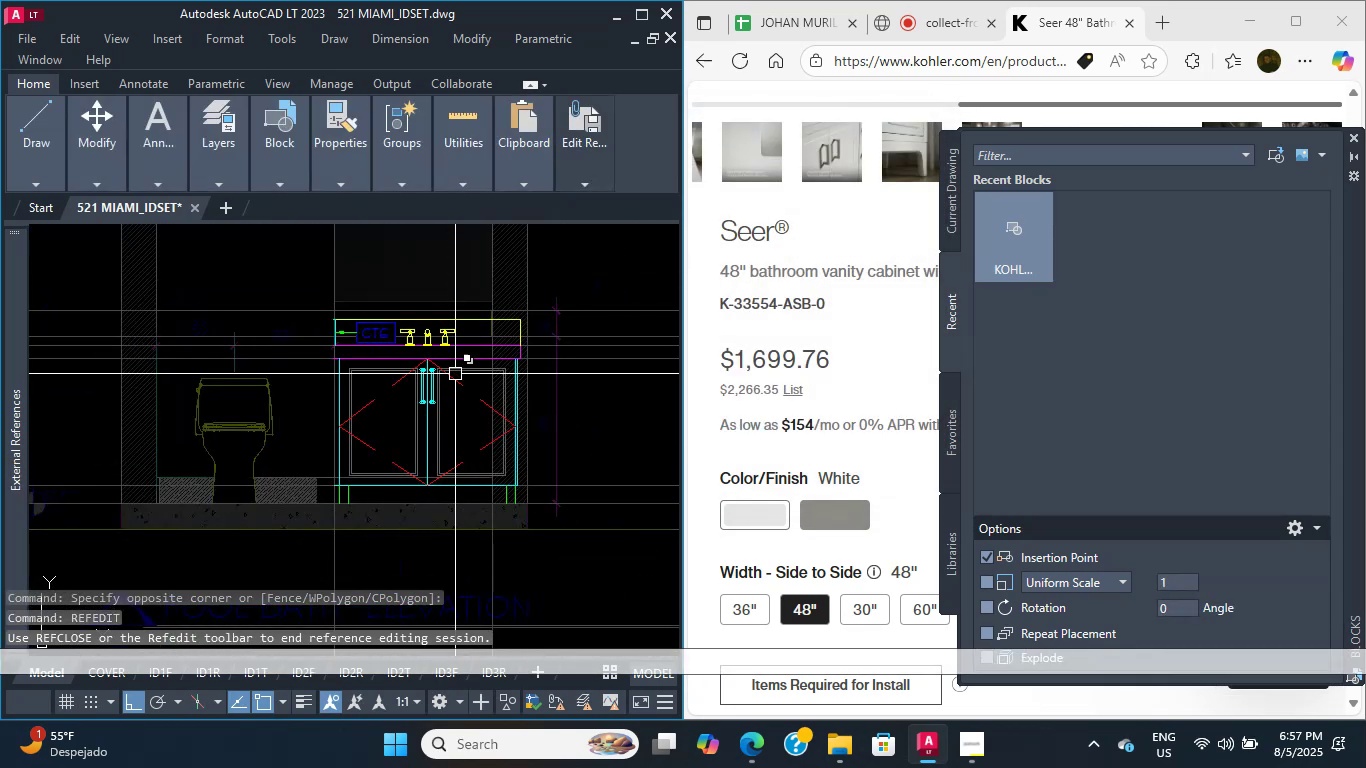 
scroll: coordinate [509, 382], scroll_direction: up, amount: 3.0
 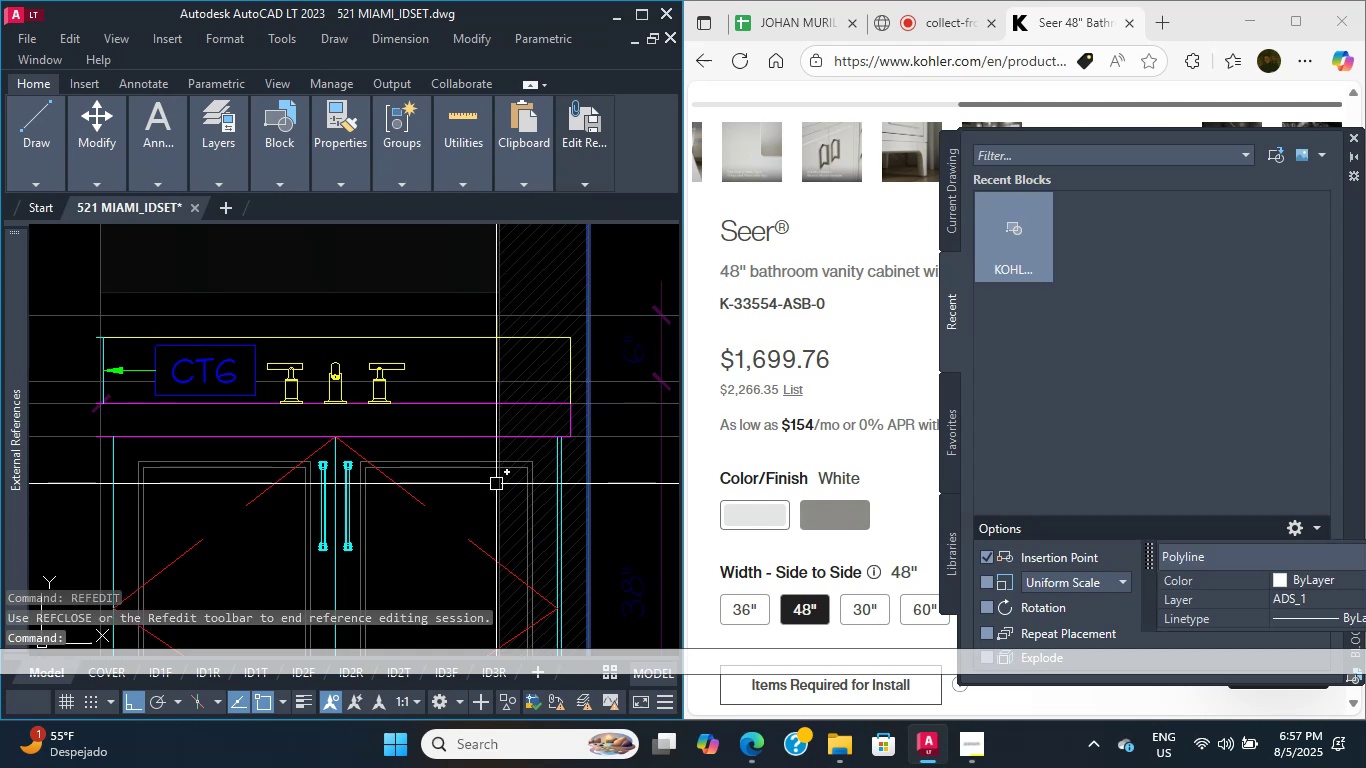 
scroll: coordinate [525, 504], scroll_direction: down, amount: 2.0
 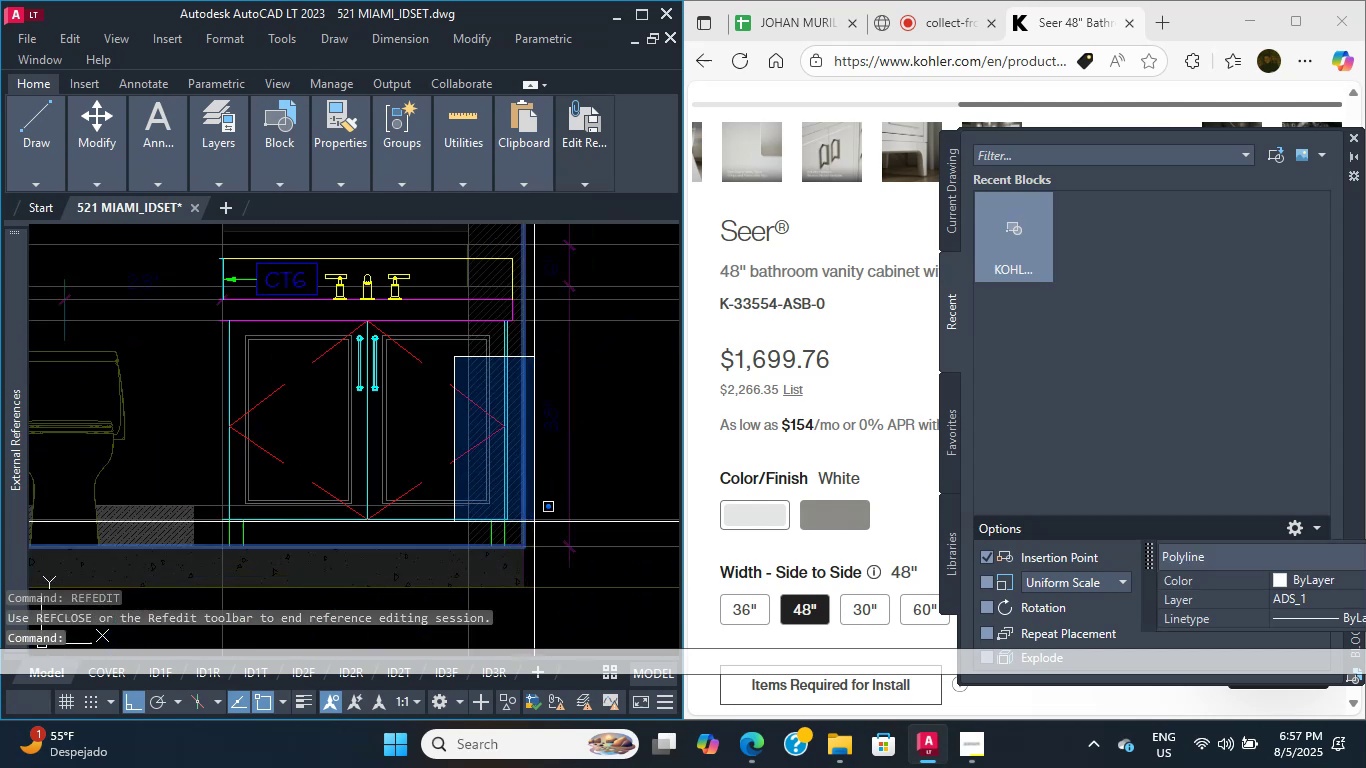 
key(Escape)
 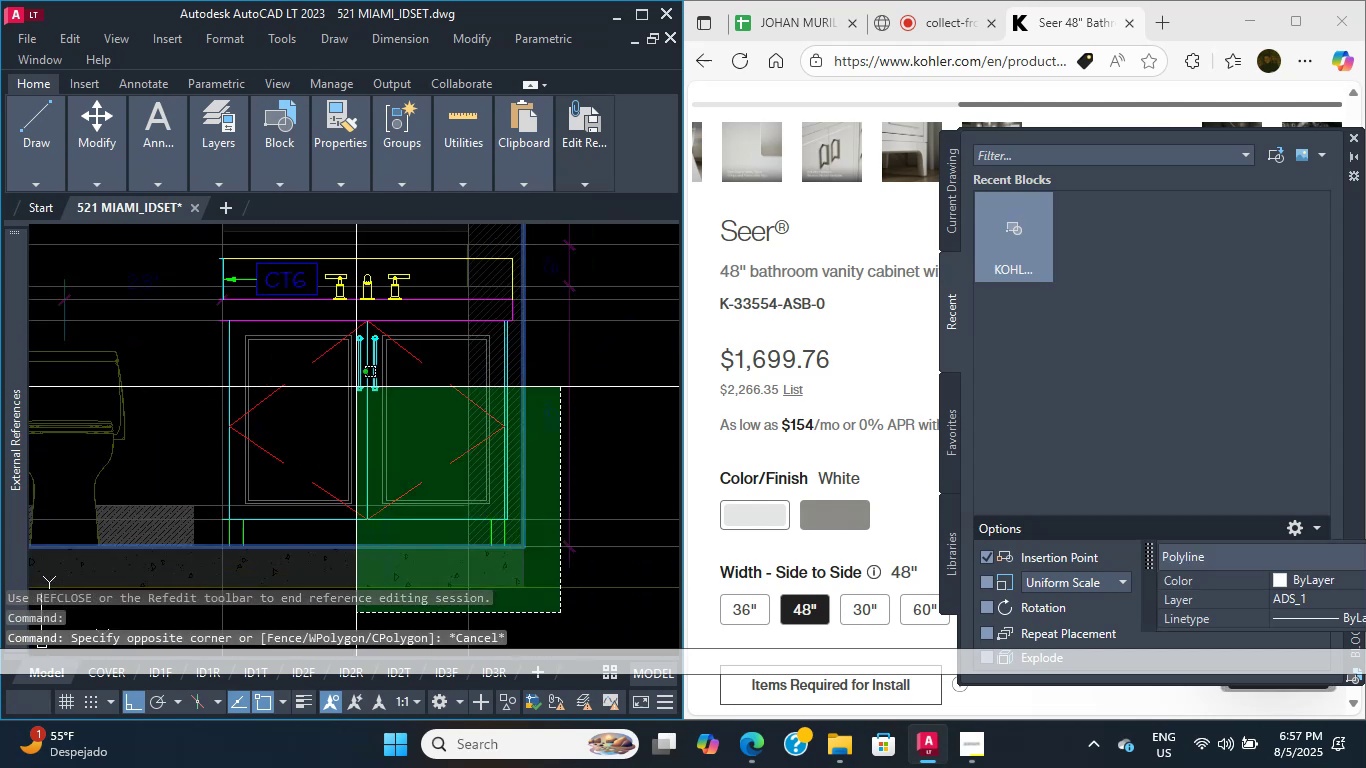 
scroll: coordinate [359, 361], scroll_direction: down, amount: 2.0
 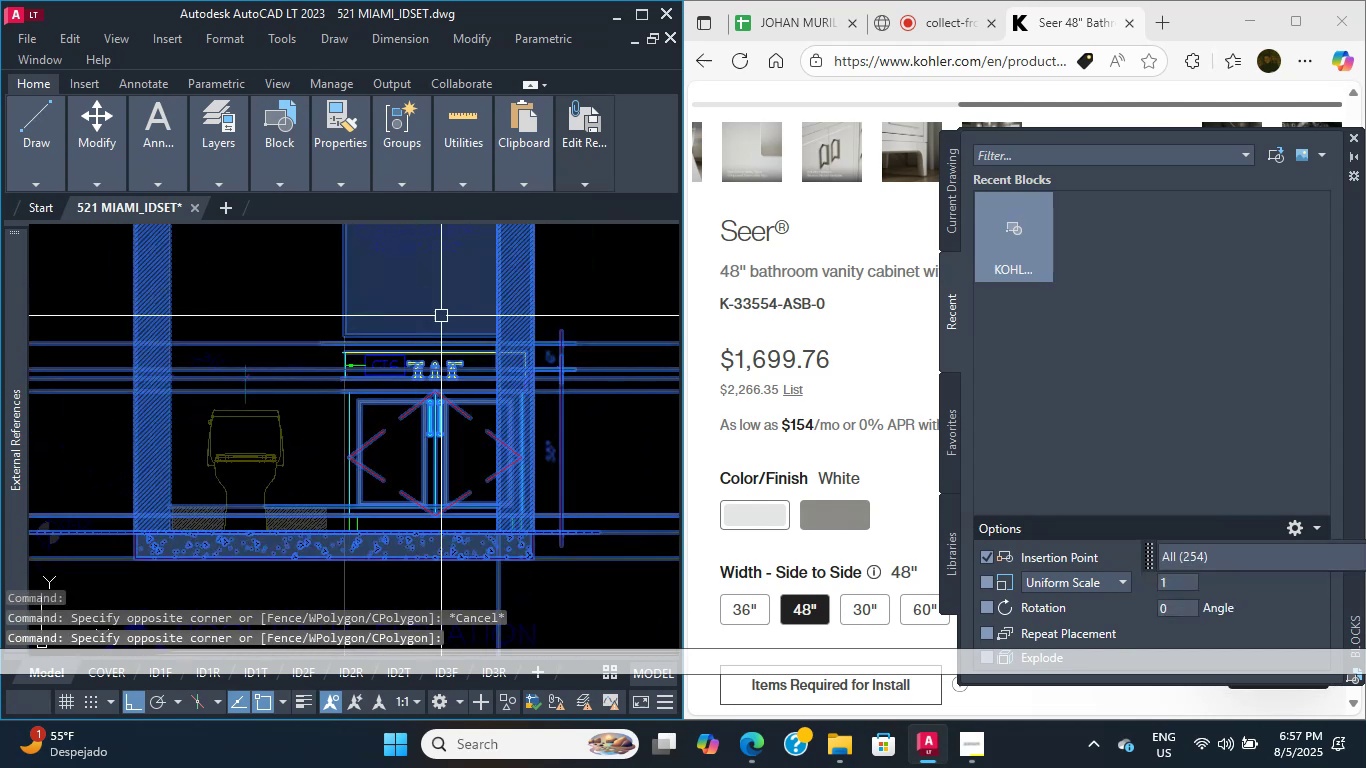 
scroll: coordinate [463, 408], scroll_direction: up, amount: 1.0
 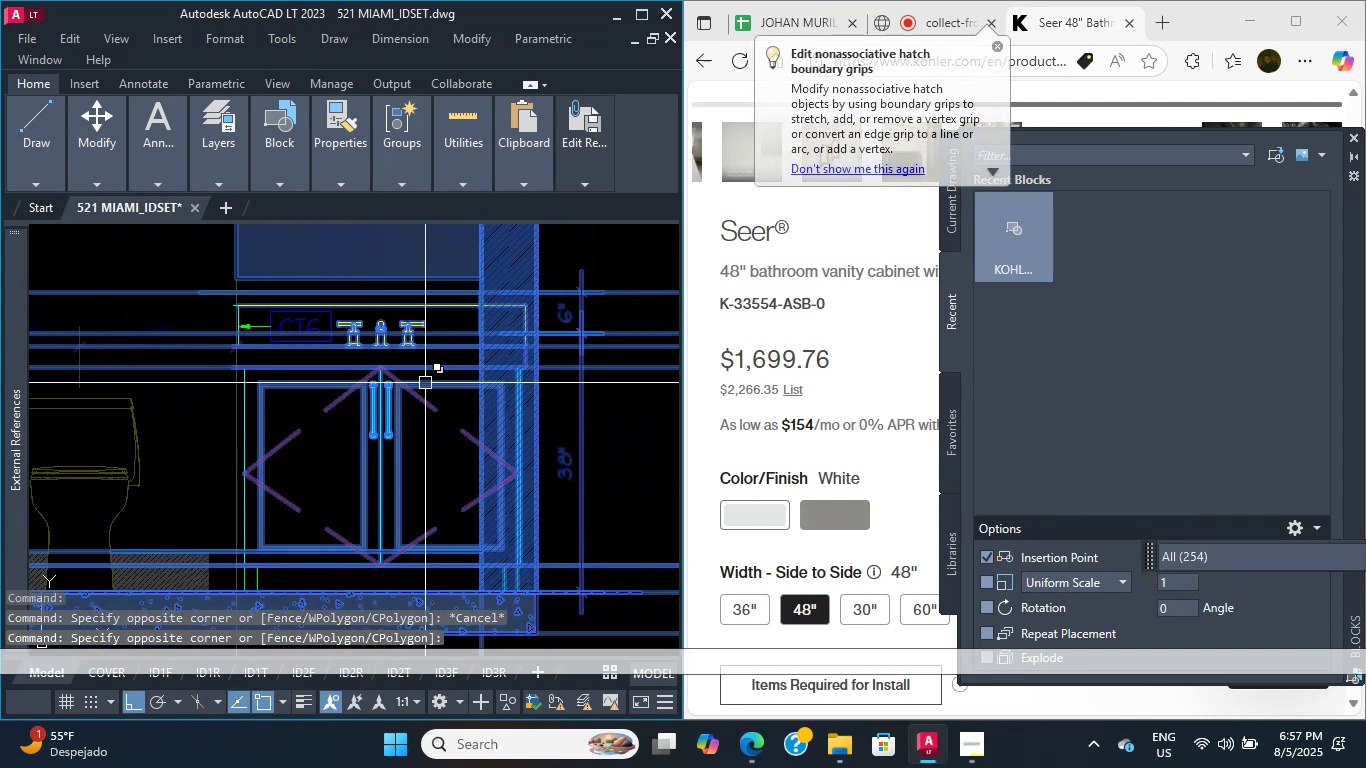 
mouse_move([411, 378])
 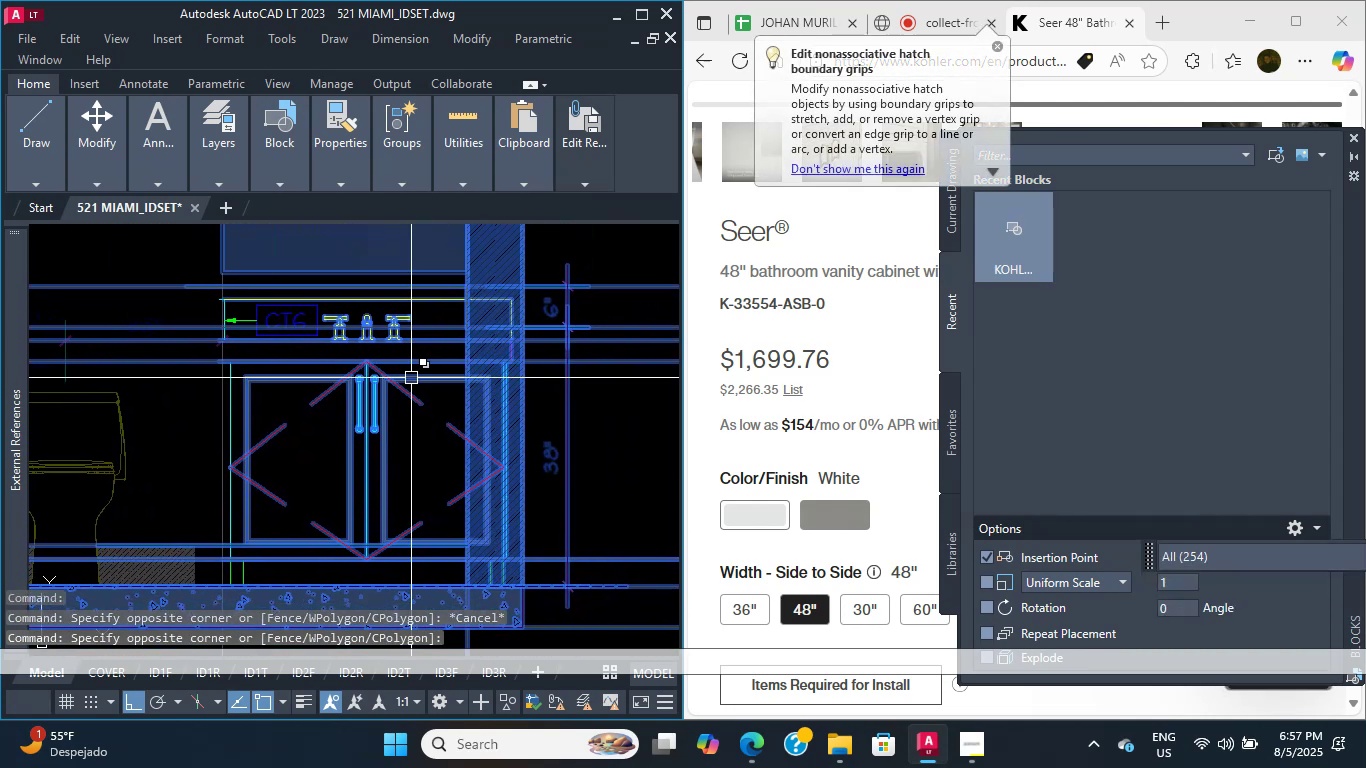 
mouse_move([389, 369])
 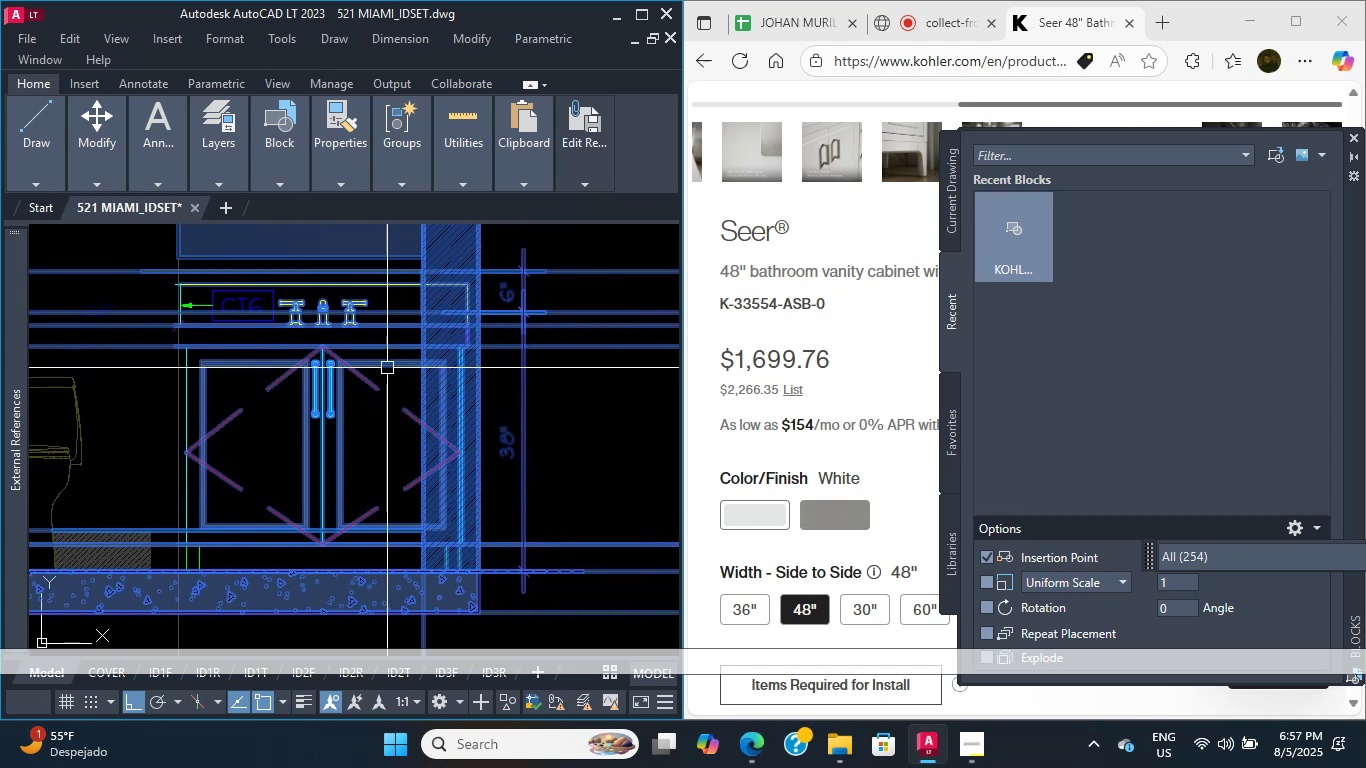 
mouse_move([362, 361])
 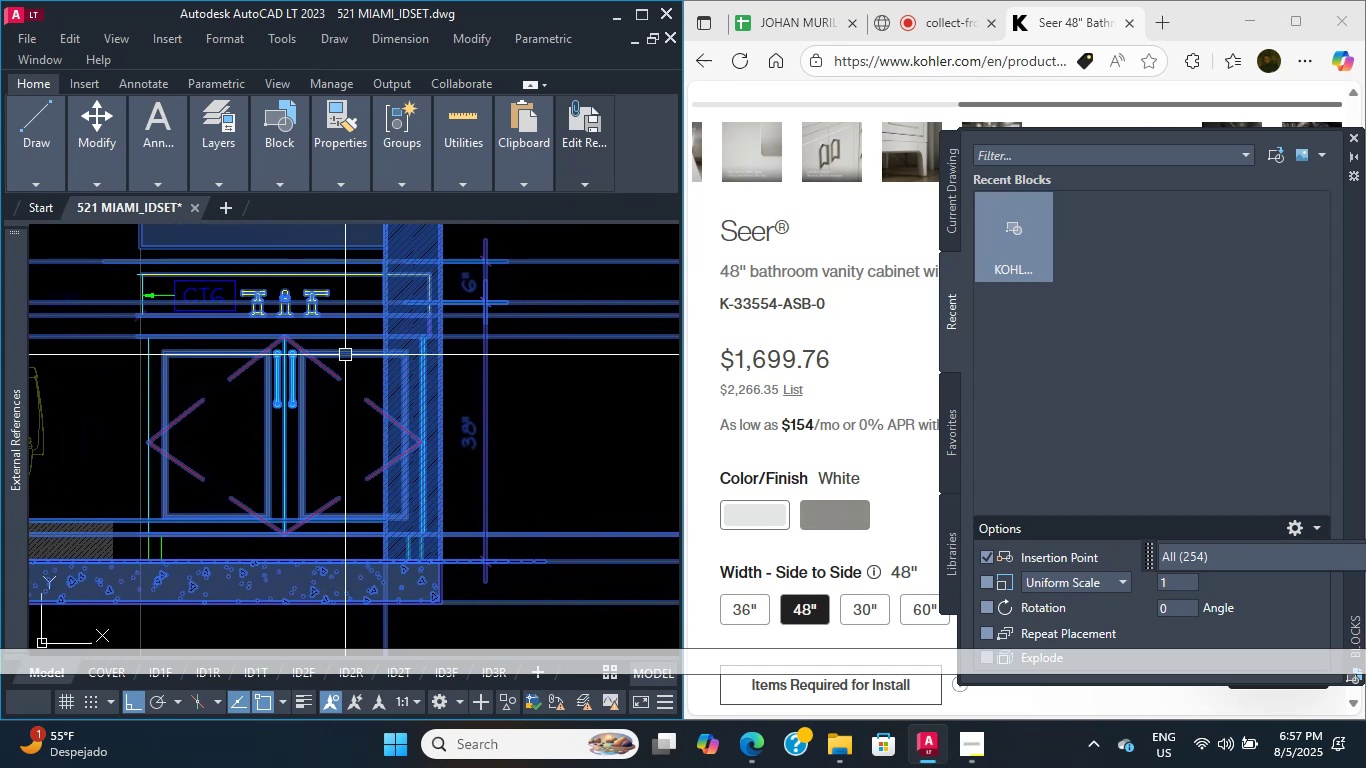 
mouse_move([340, 348])
 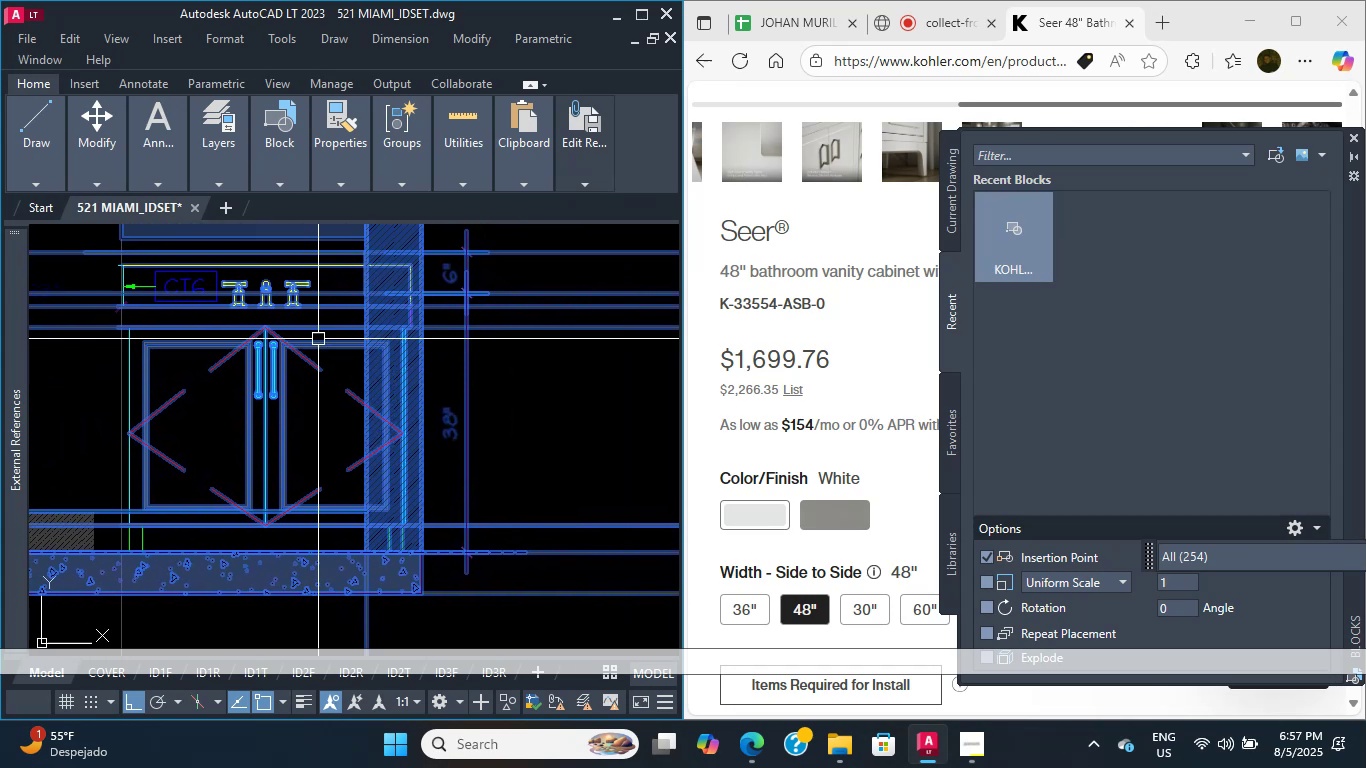 
scroll: coordinate [318, 339], scroll_direction: up, amount: 1.0
 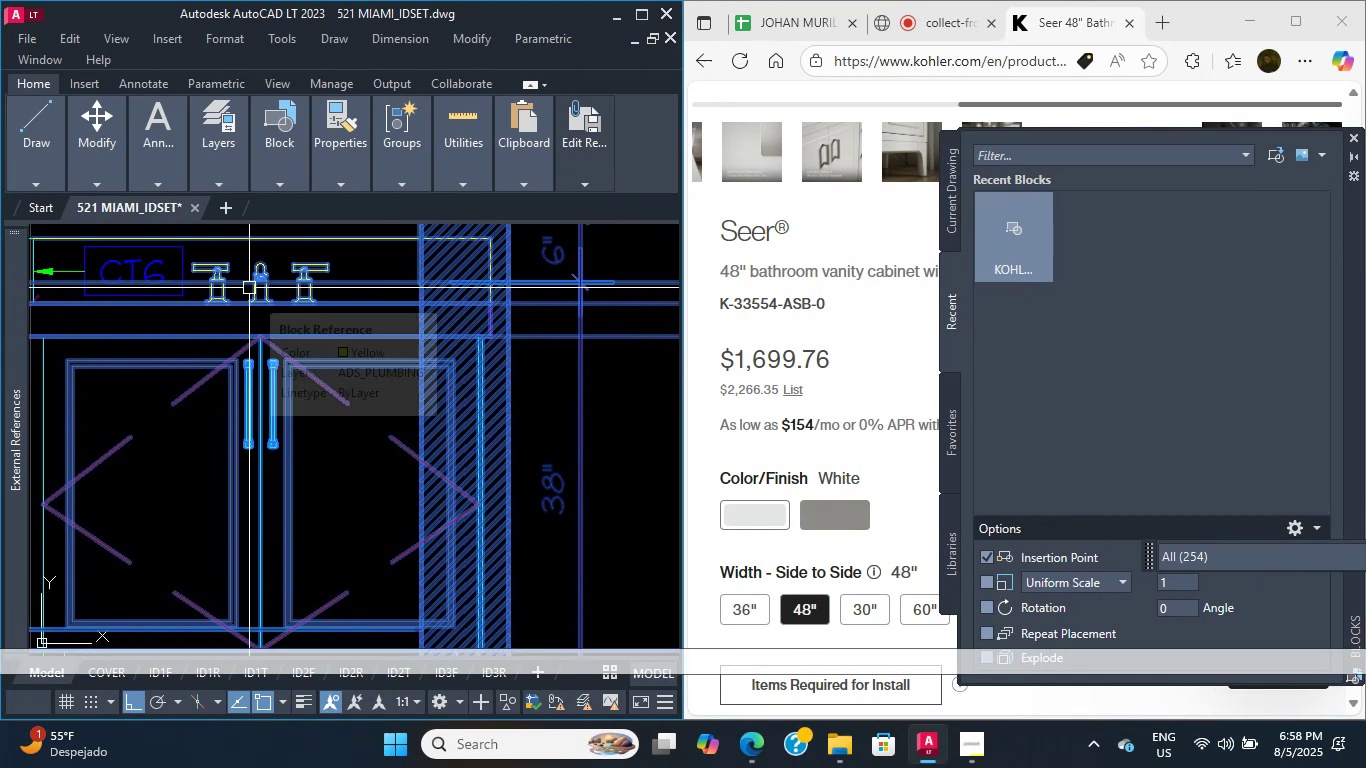 
wait(12.77)
 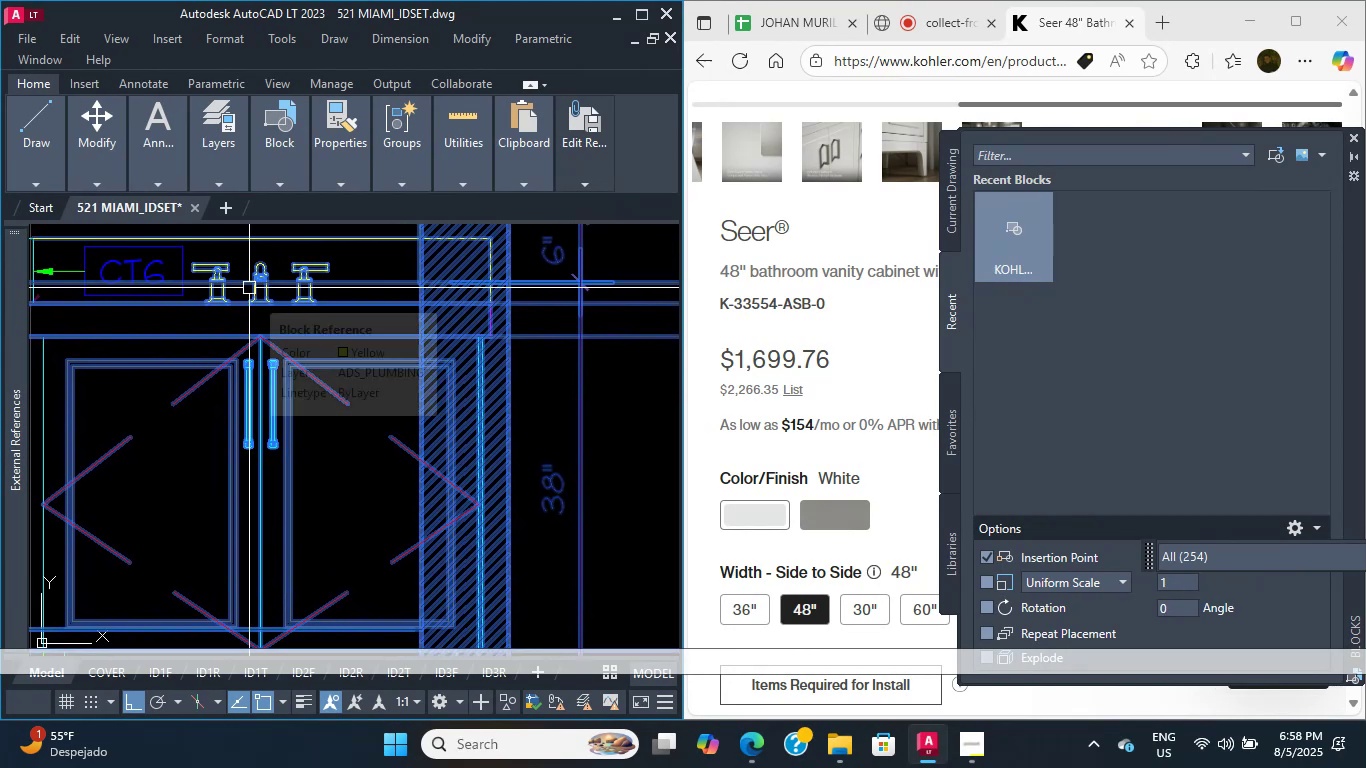 
scroll: coordinate [252, 298], scroll_direction: up, amount: 5.0
 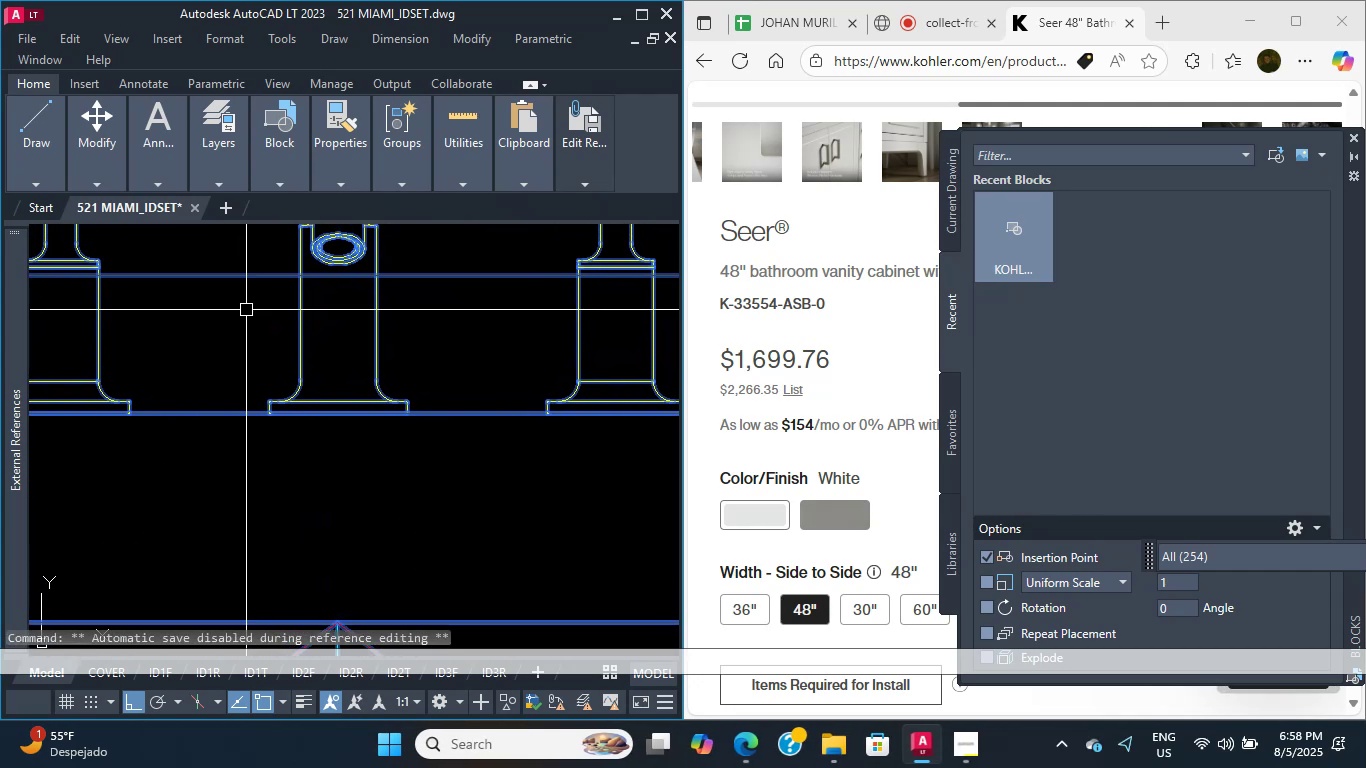 
wait(12.39)
 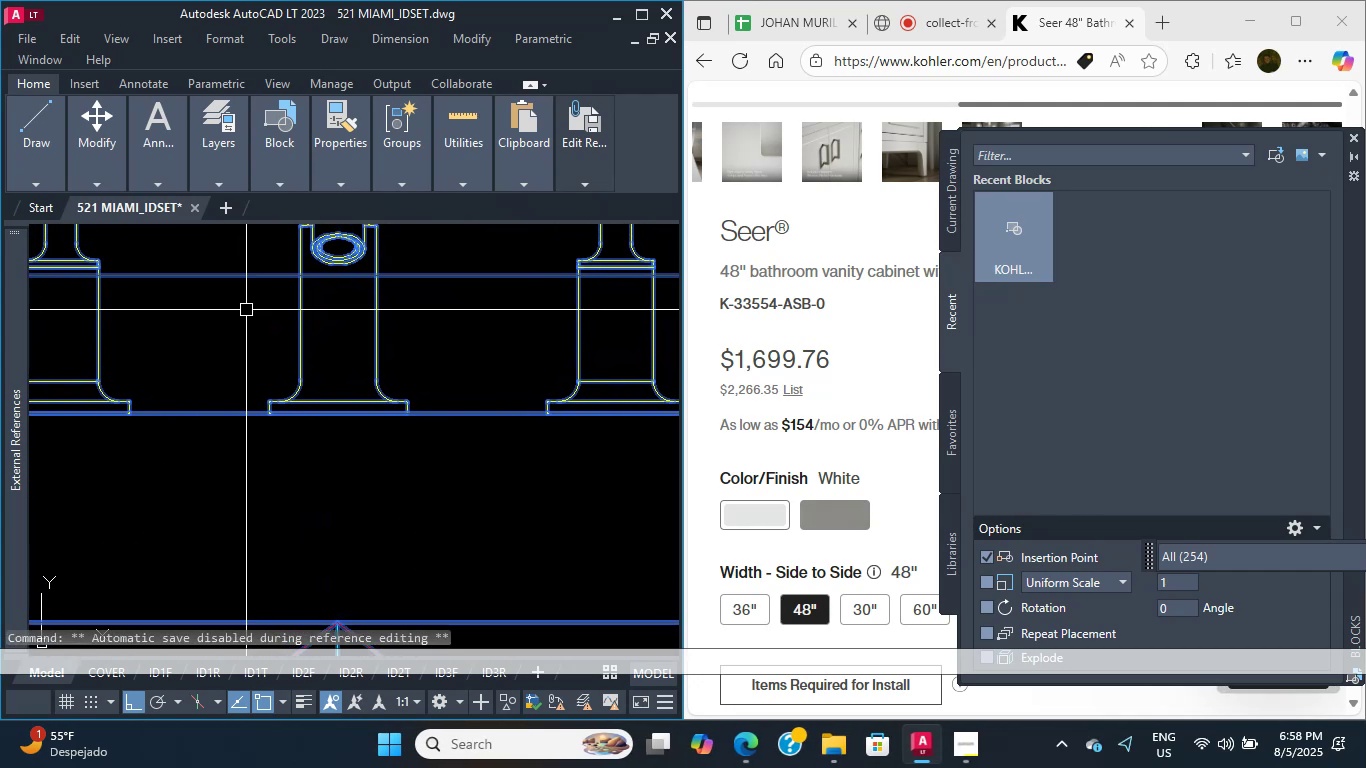 
scroll: coordinate [408, 473], scroll_direction: down, amount: 11.0
 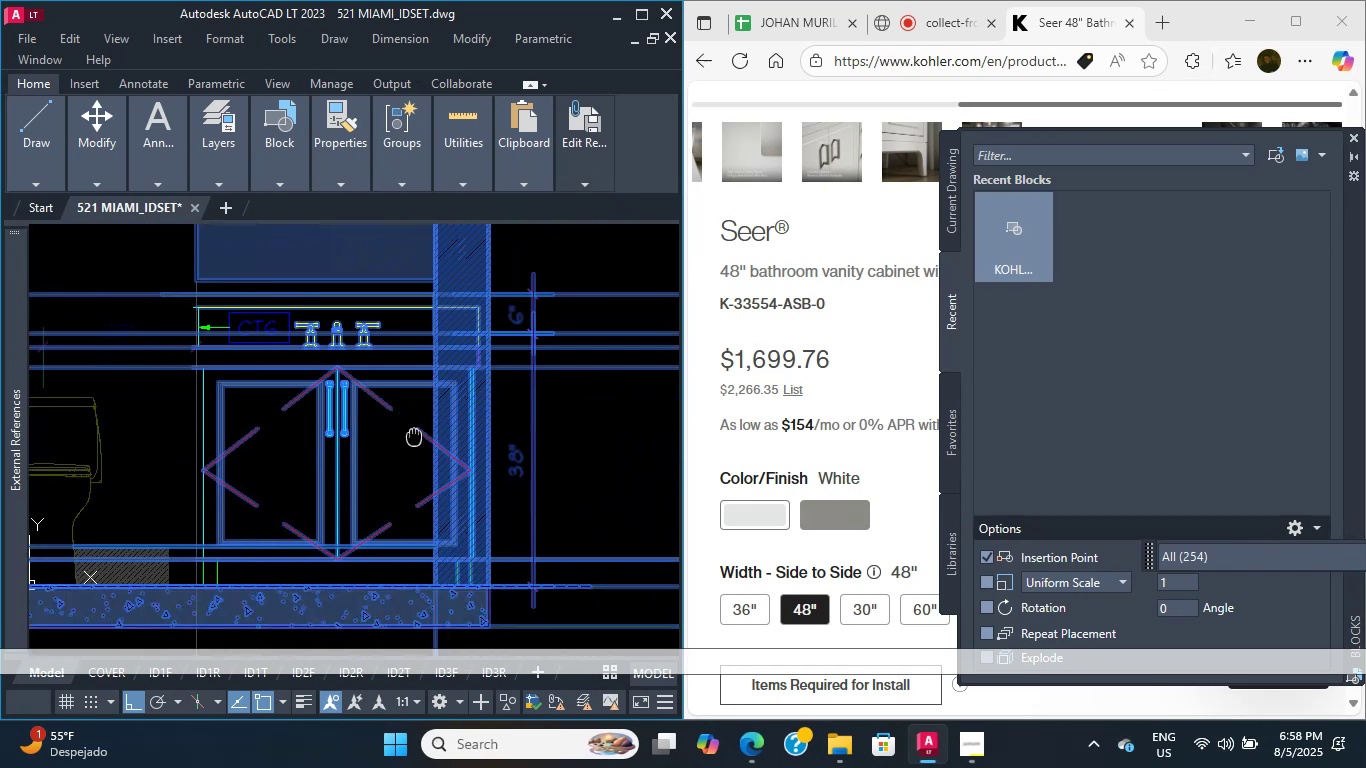 
key(Escape)
 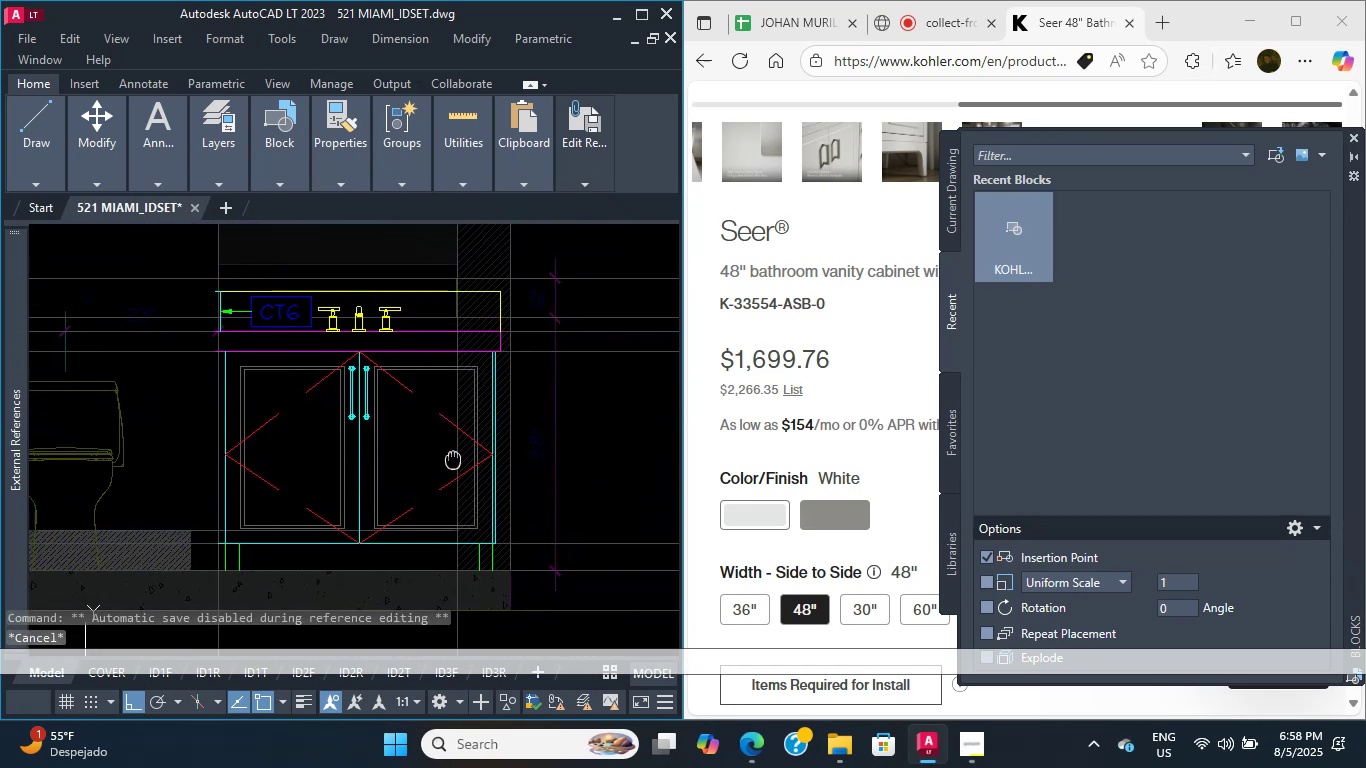 
key(Control+S)
 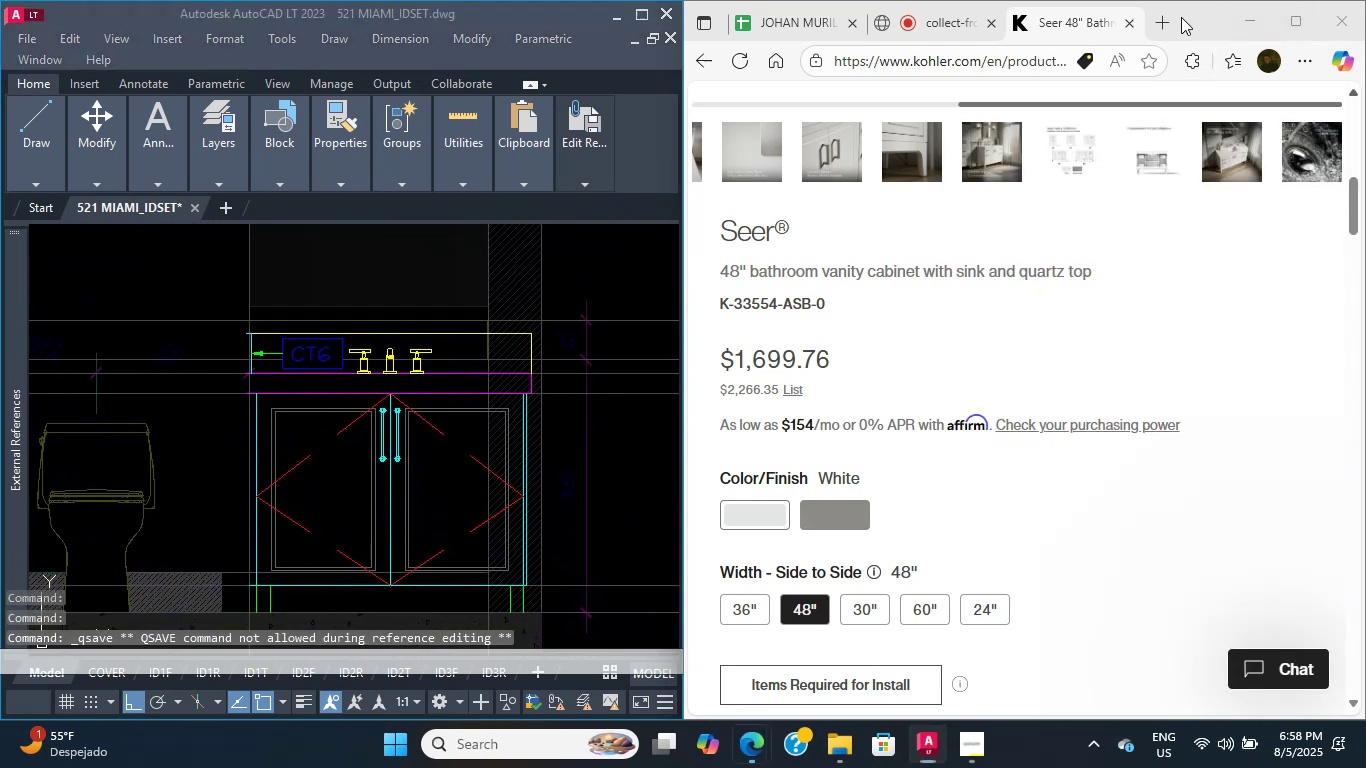 
double_click([1181, 17])
 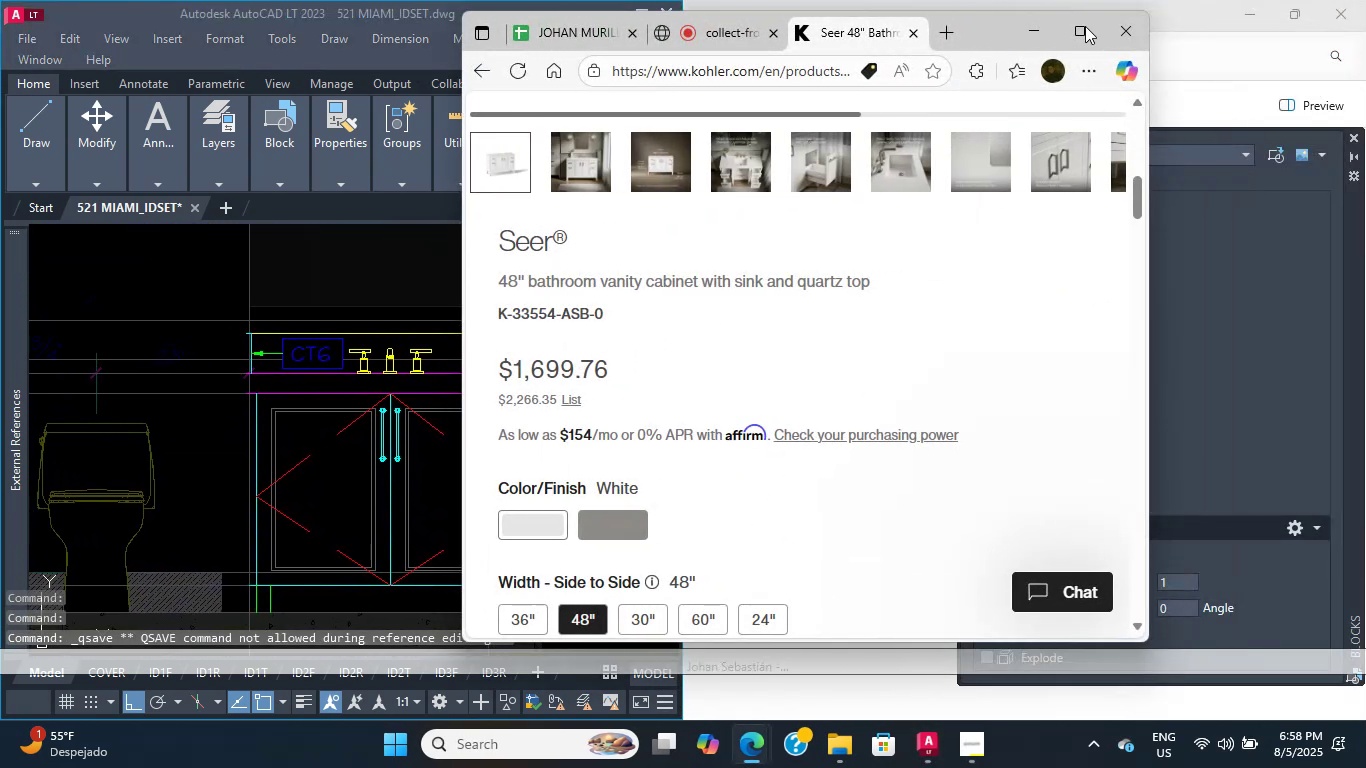 
left_click([1086, 30])
 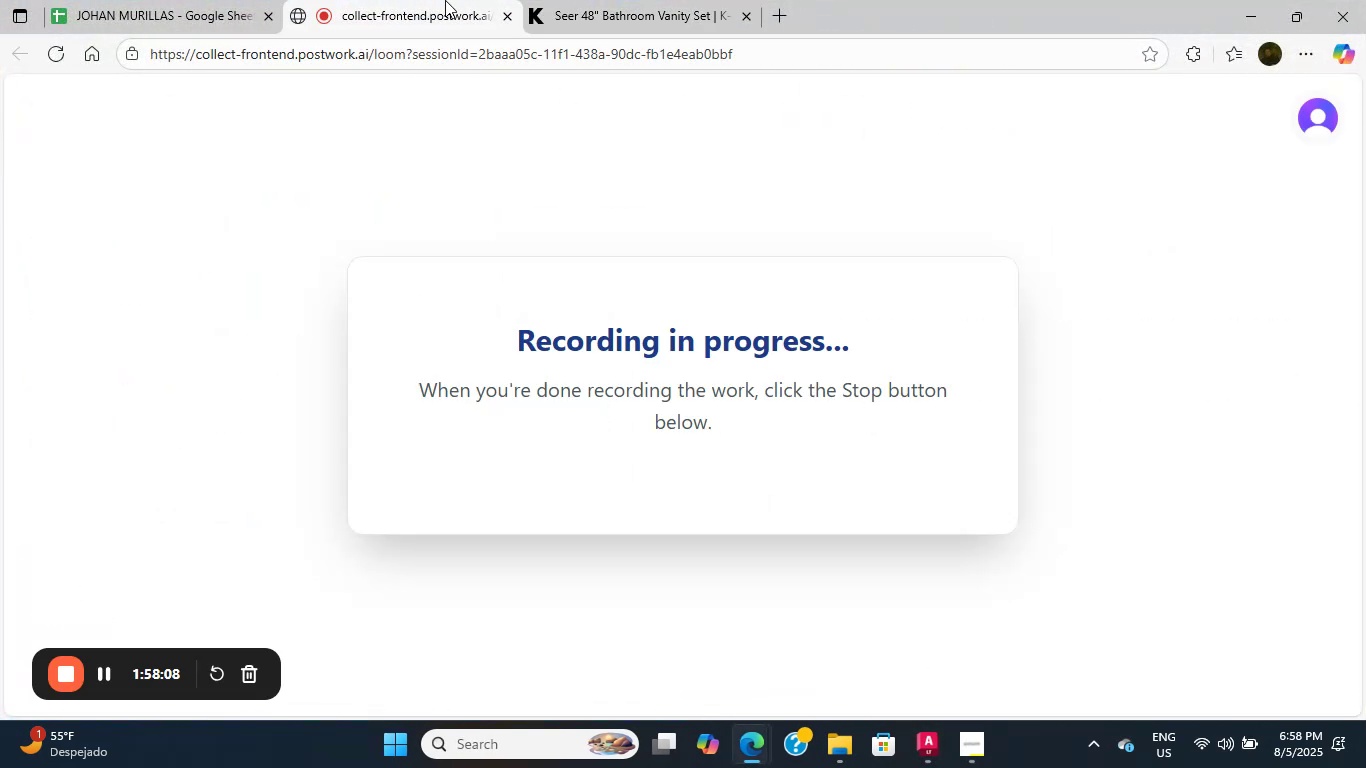 
left_click([582, 0])
 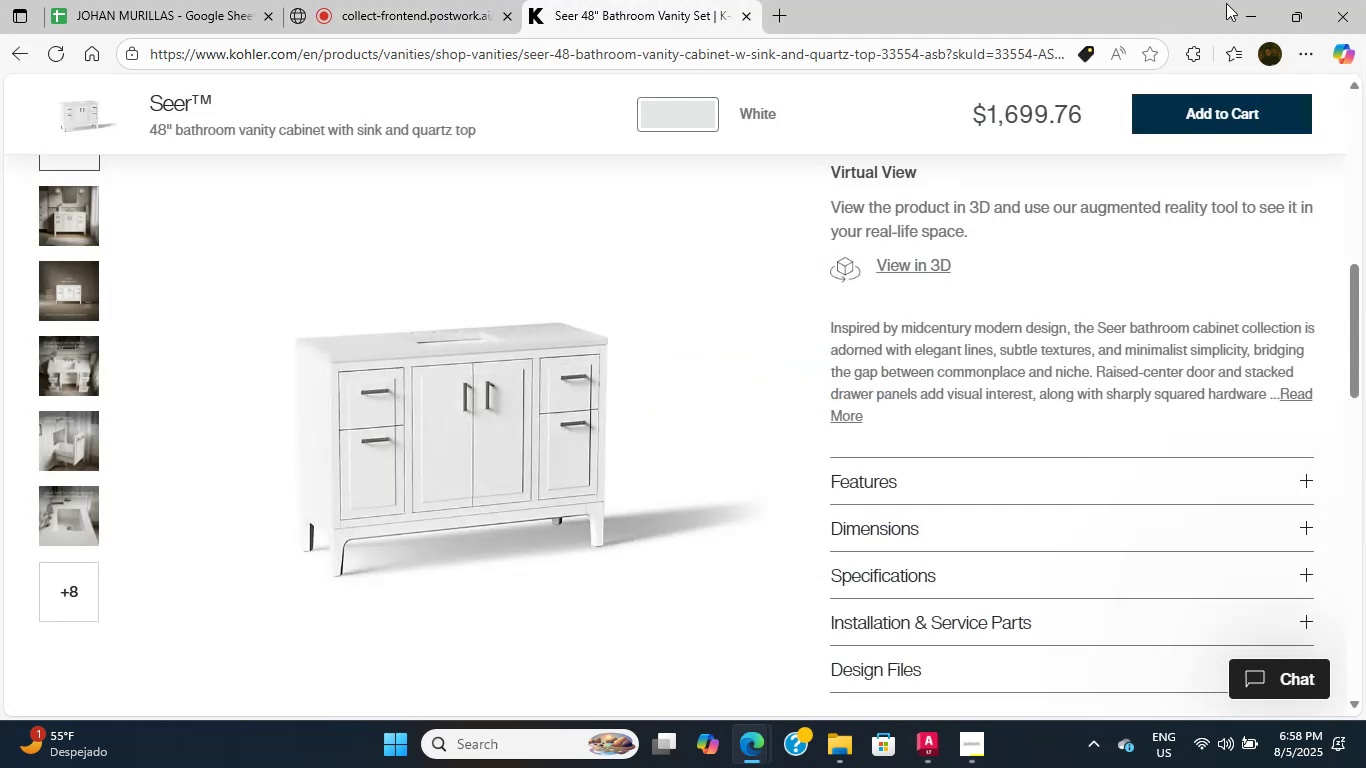 
left_click([1245, 4])
 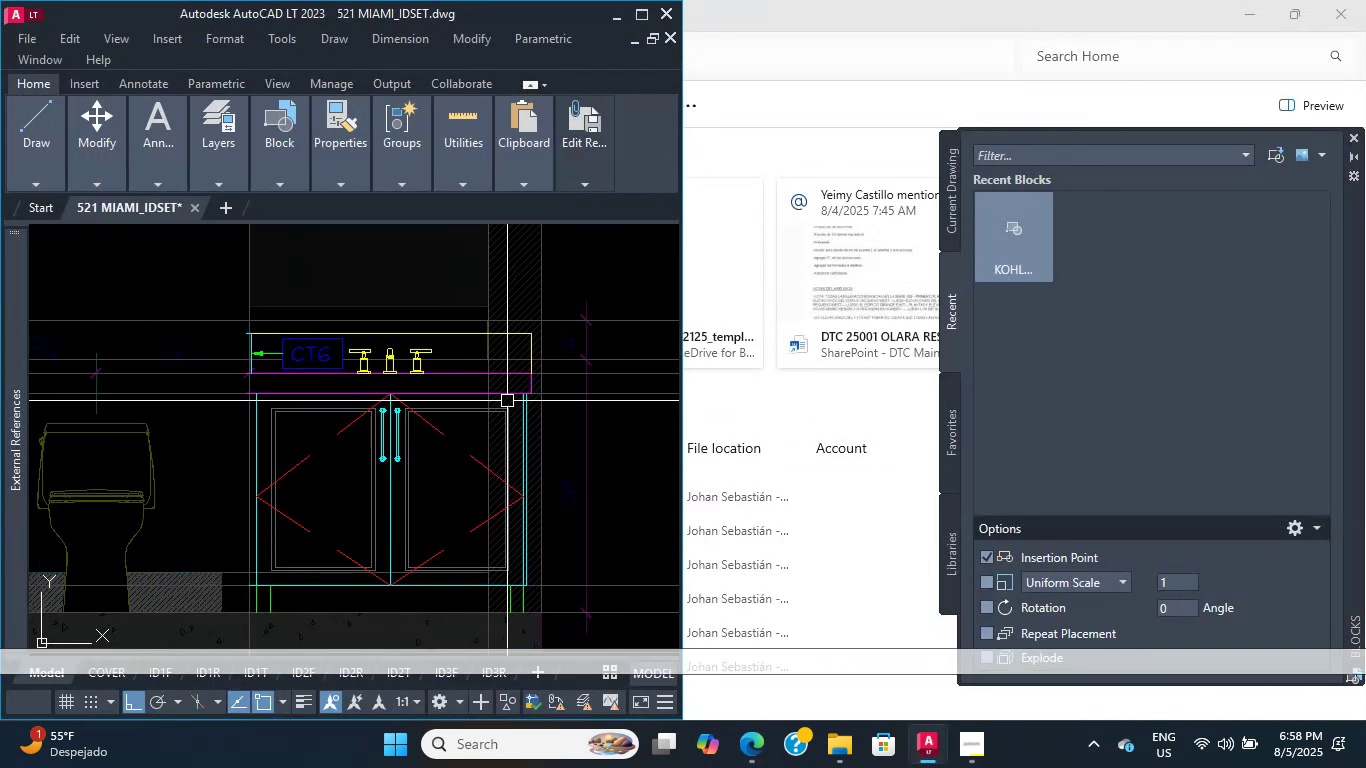 
scroll: coordinate [540, 404], scroll_direction: up, amount: 6.0
 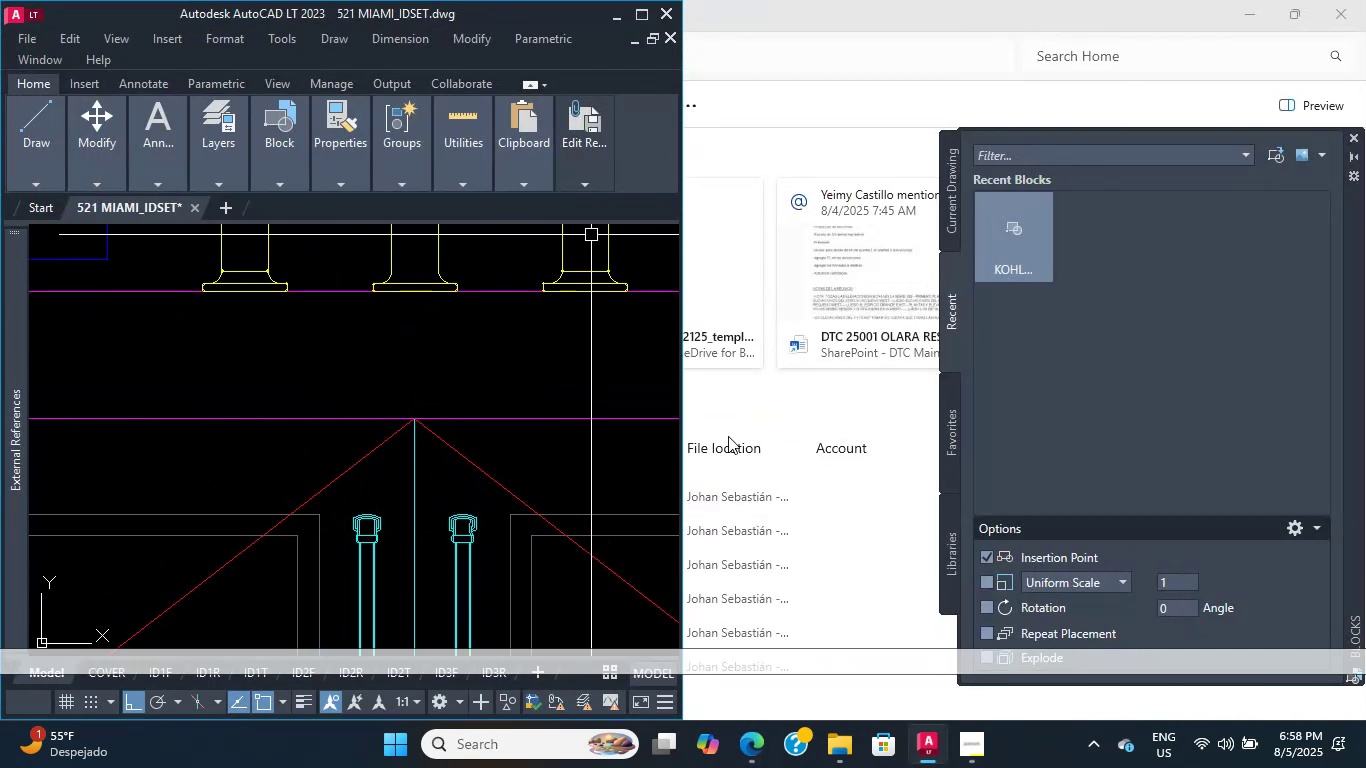 
scroll: coordinate [387, 425], scroll_direction: down, amount: 3.0
 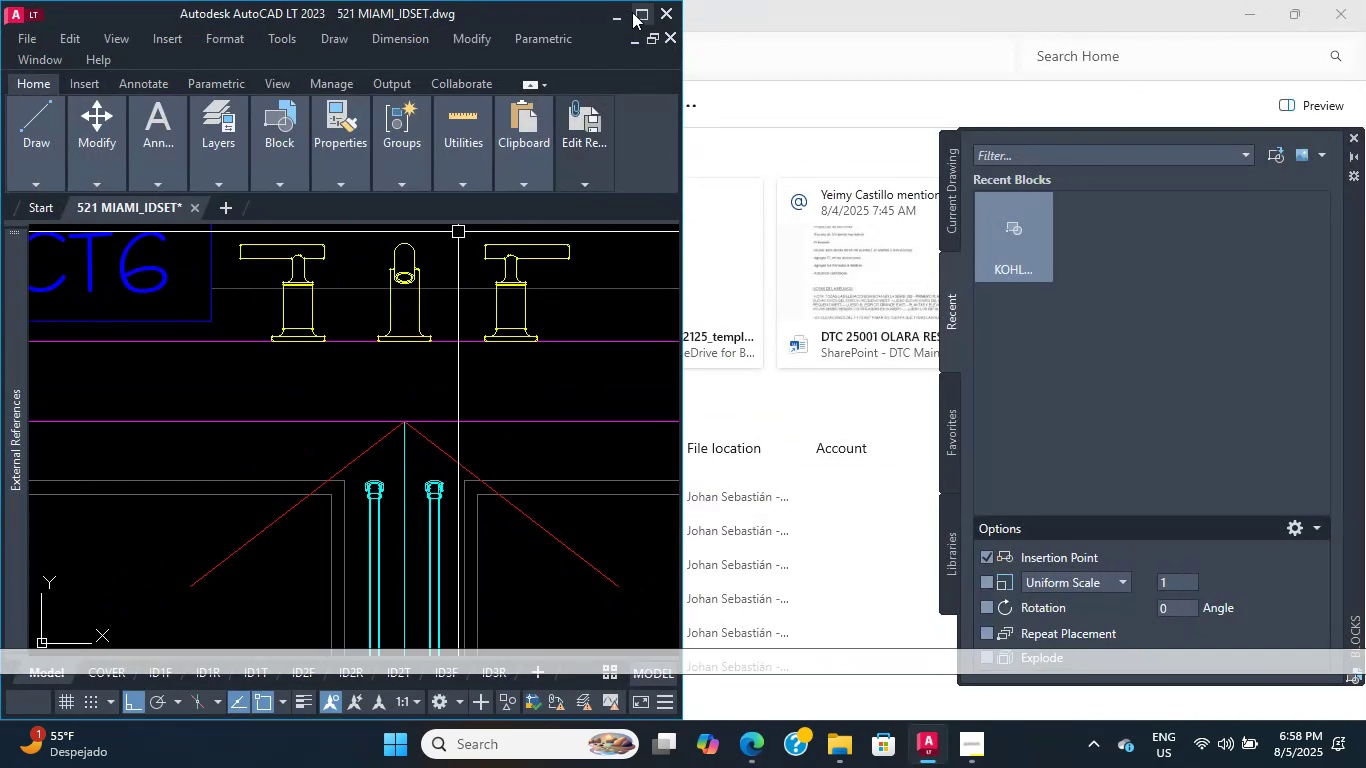 
left_click([636, 15])
 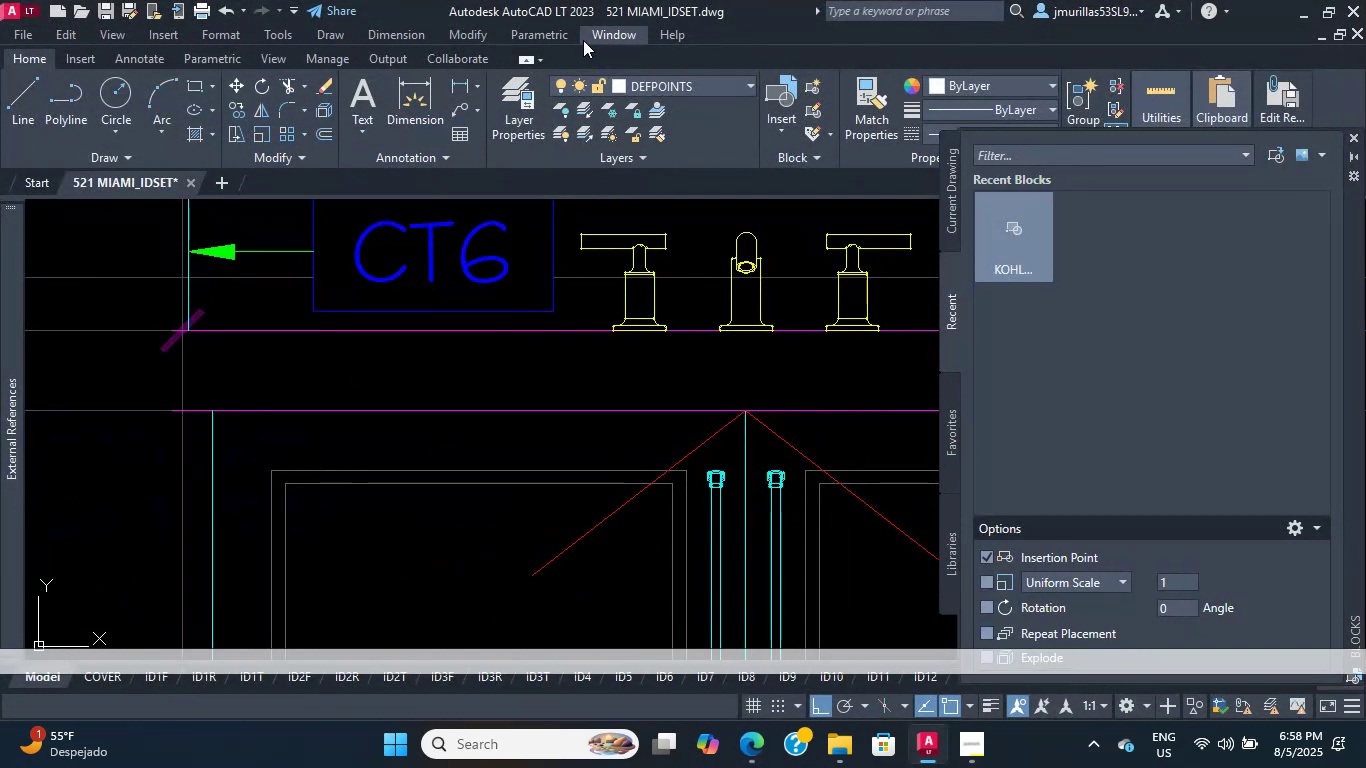 
scroll: coordinate [516, 259], scroll_direction: down, amount: 5.0
 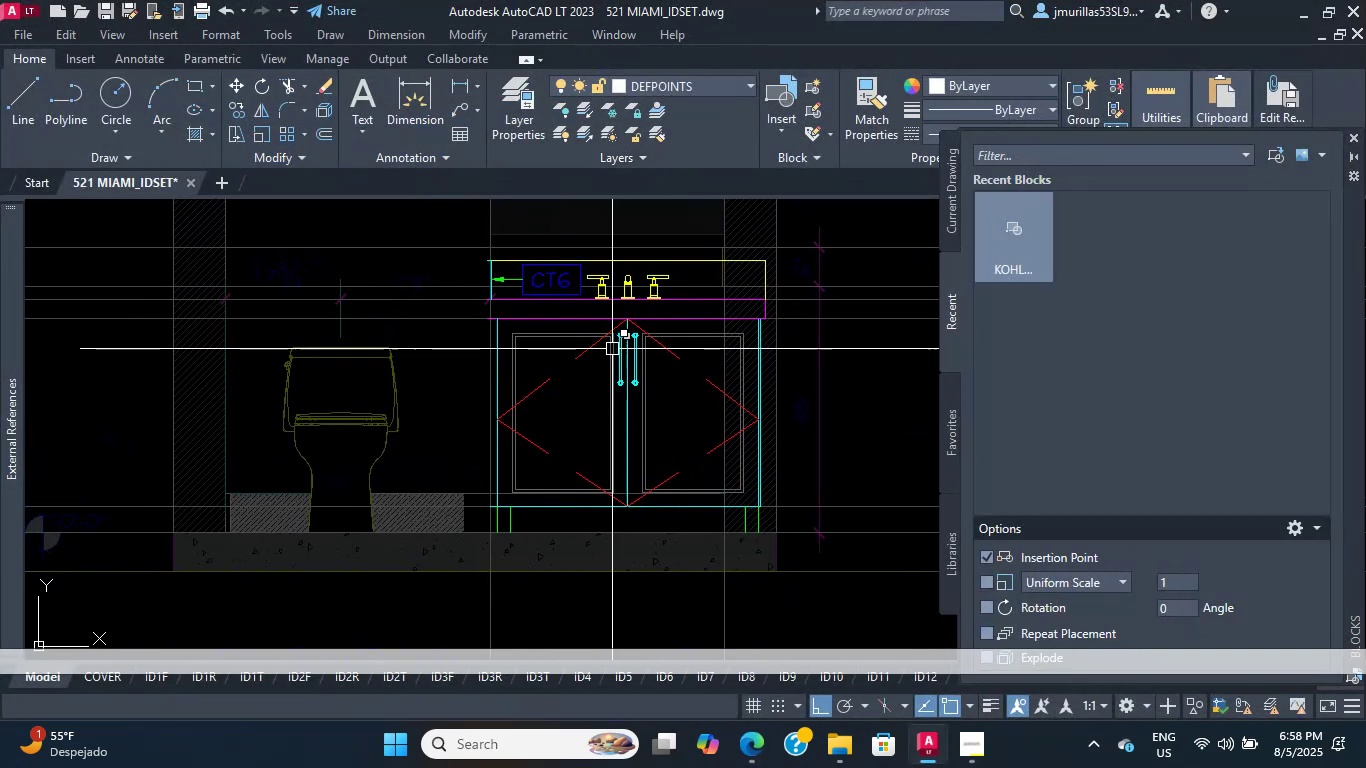 
scroll: coordinate [662, 414], scroll_direction: up, amount: 3.0
 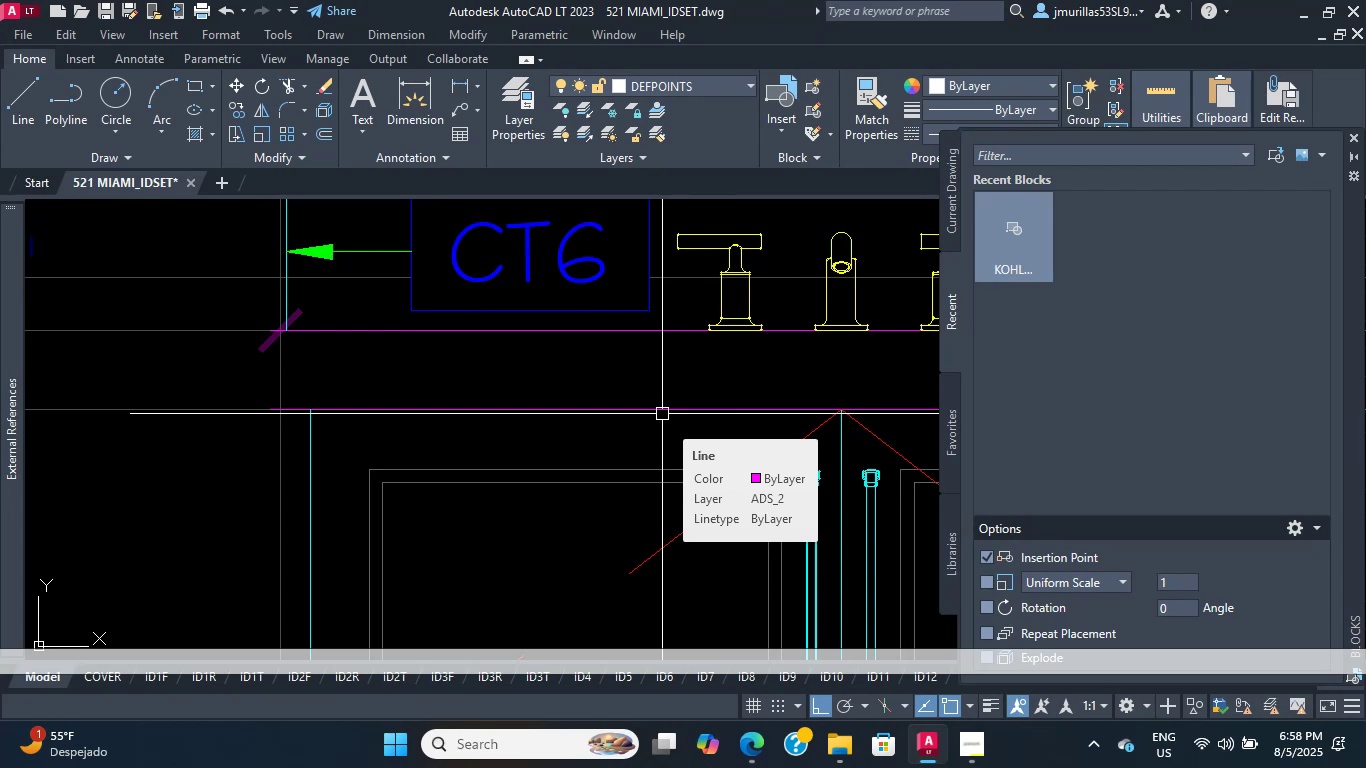 
wait(25.95)
 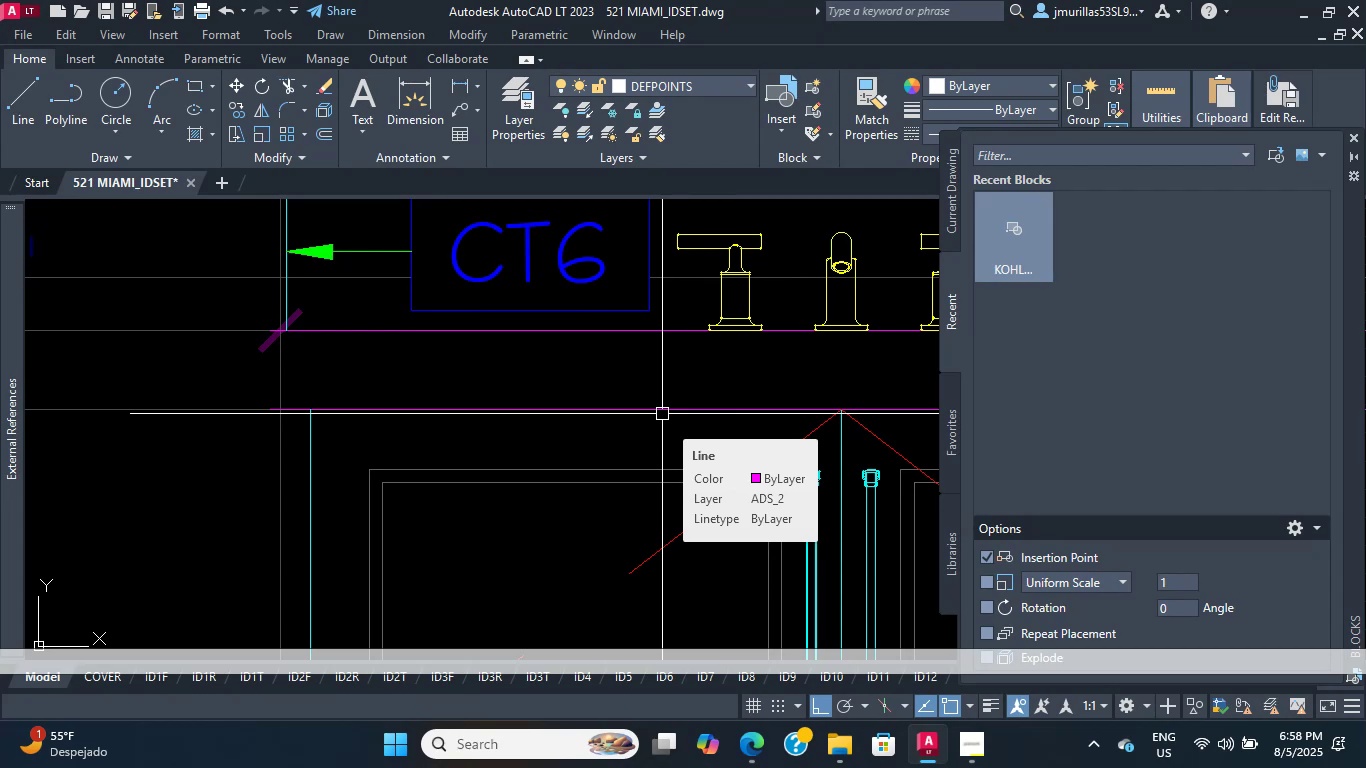 
scroll: coordinate [714, 426], scroll_direction: up, amount: 6.0
 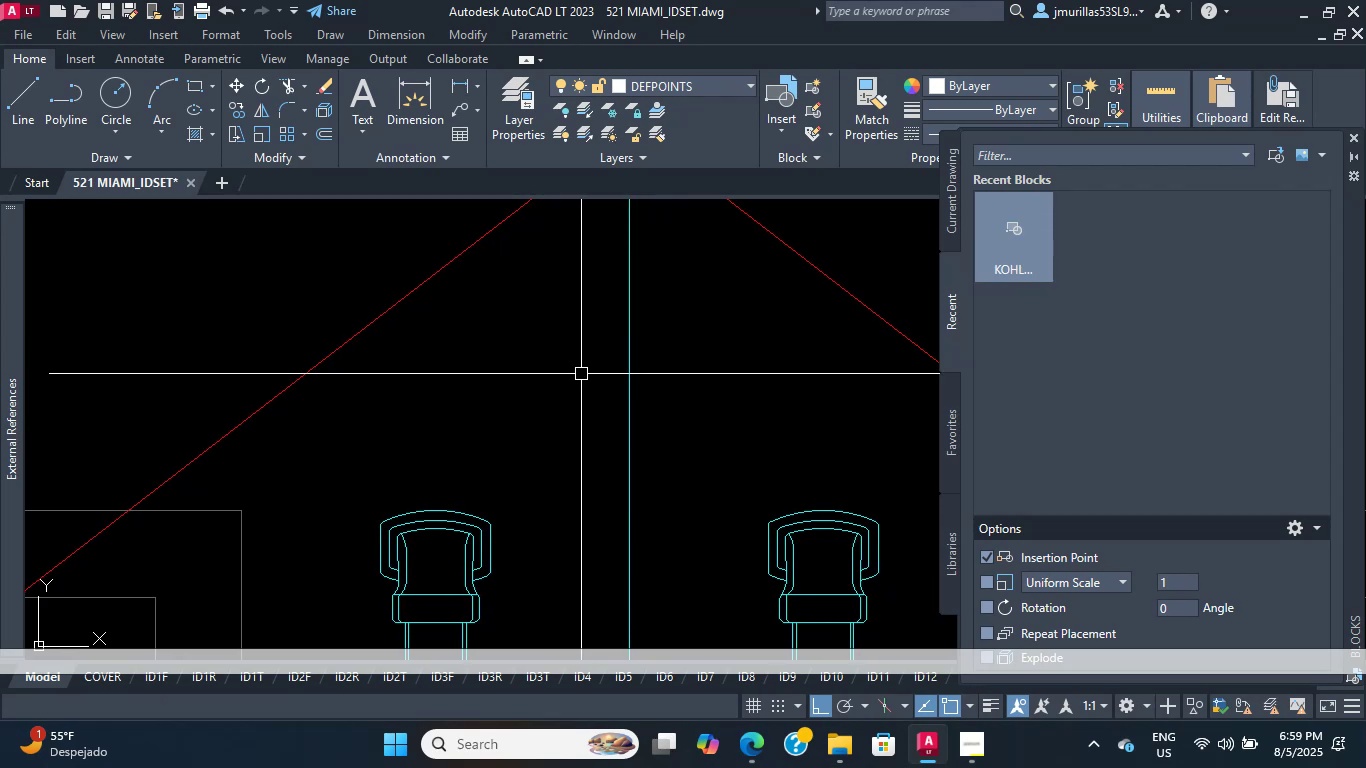 
wait(10.42)
 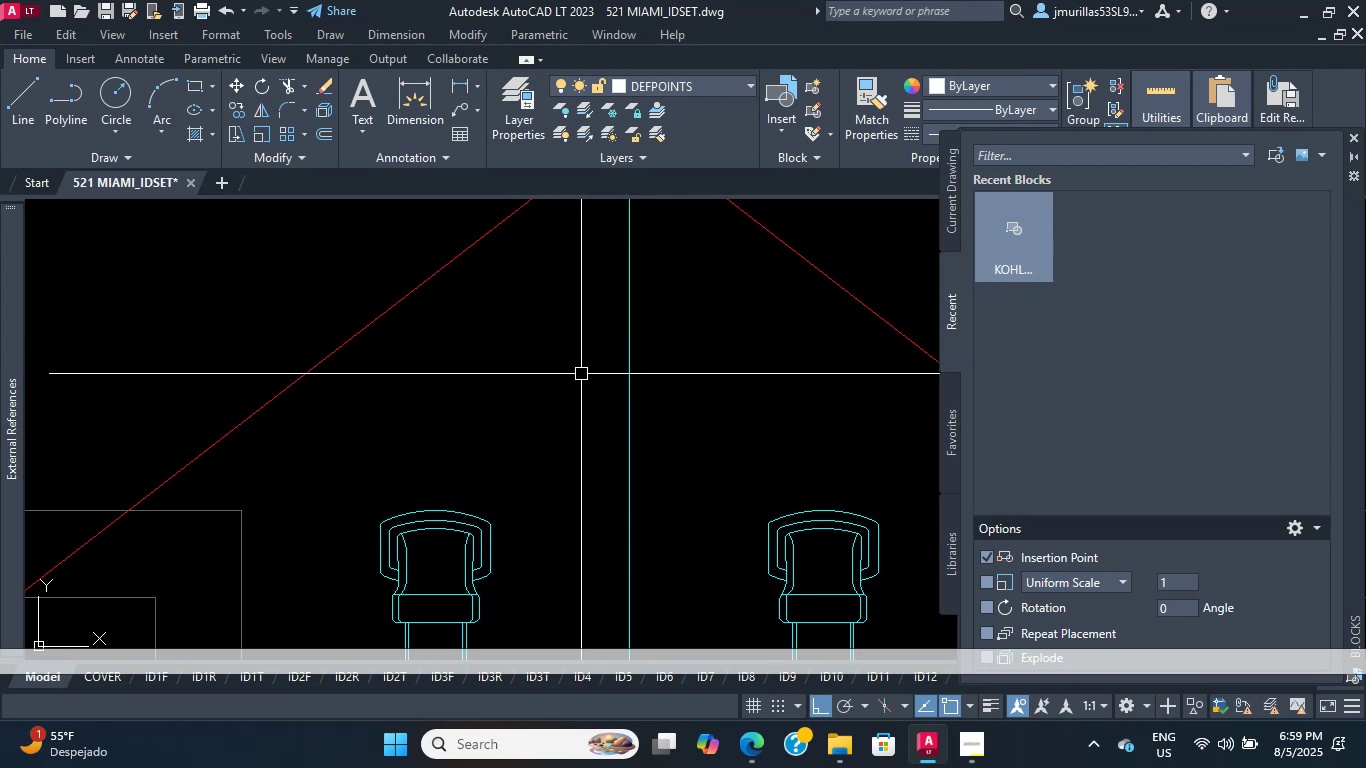 
scroll: coordinate [876, 396], scroll_direction: down, amount: 6.0
 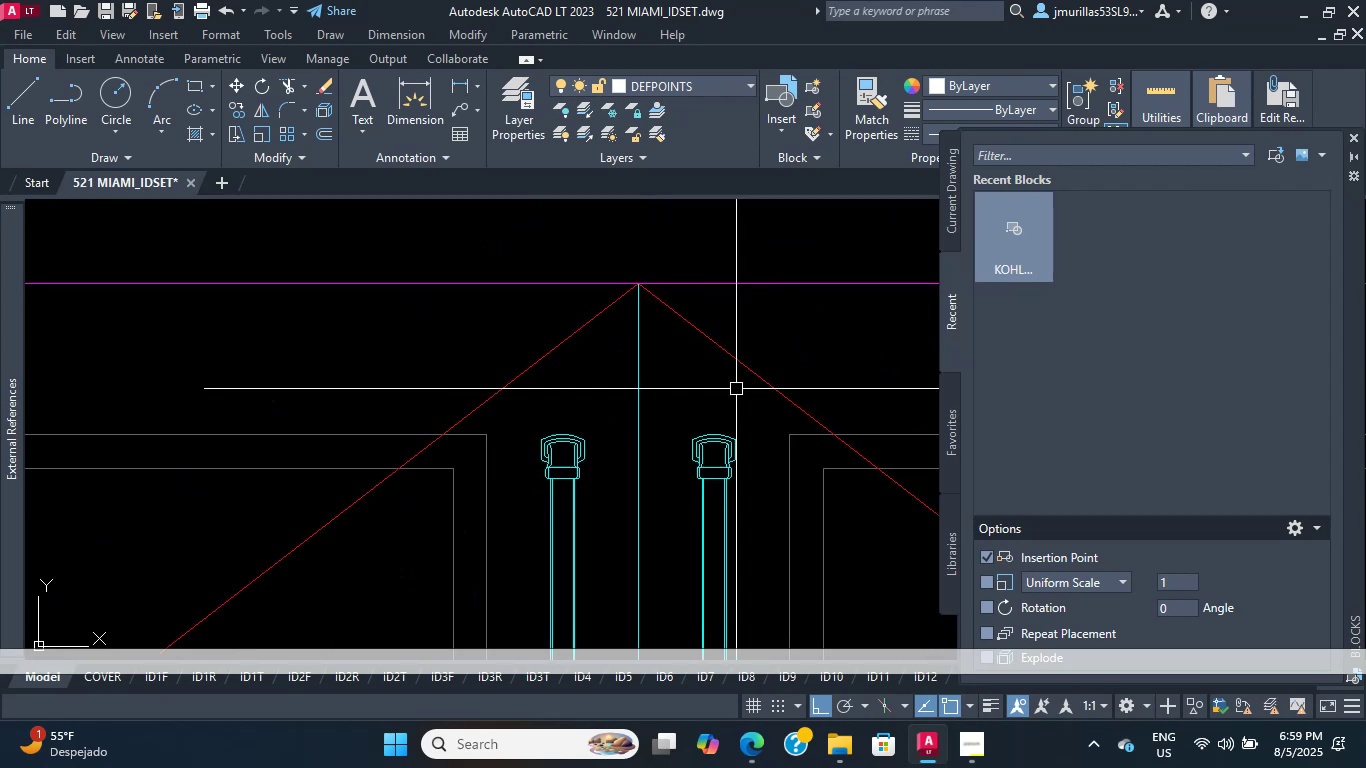 
scroll: coordinate [762, 385], scroll_direction: up, amount: 3.0
 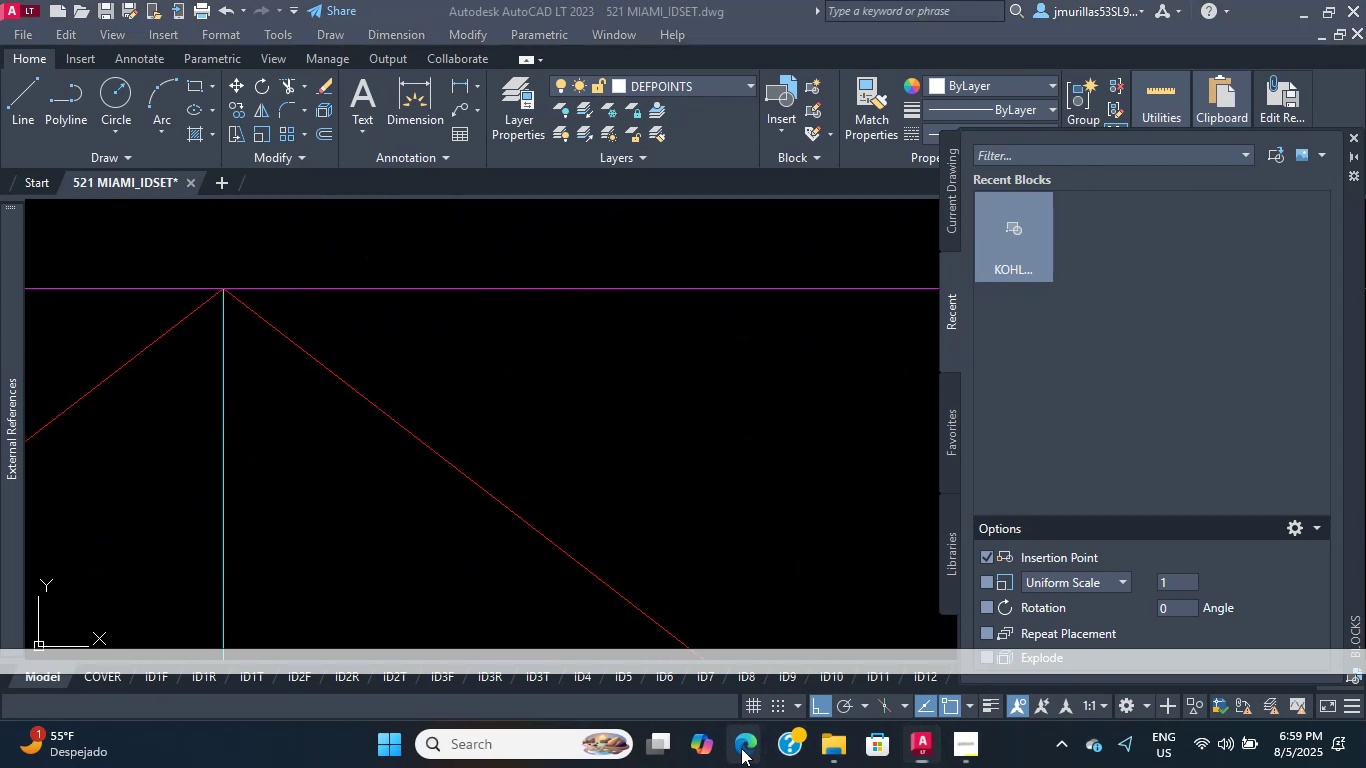 
double_click([626, 600])
 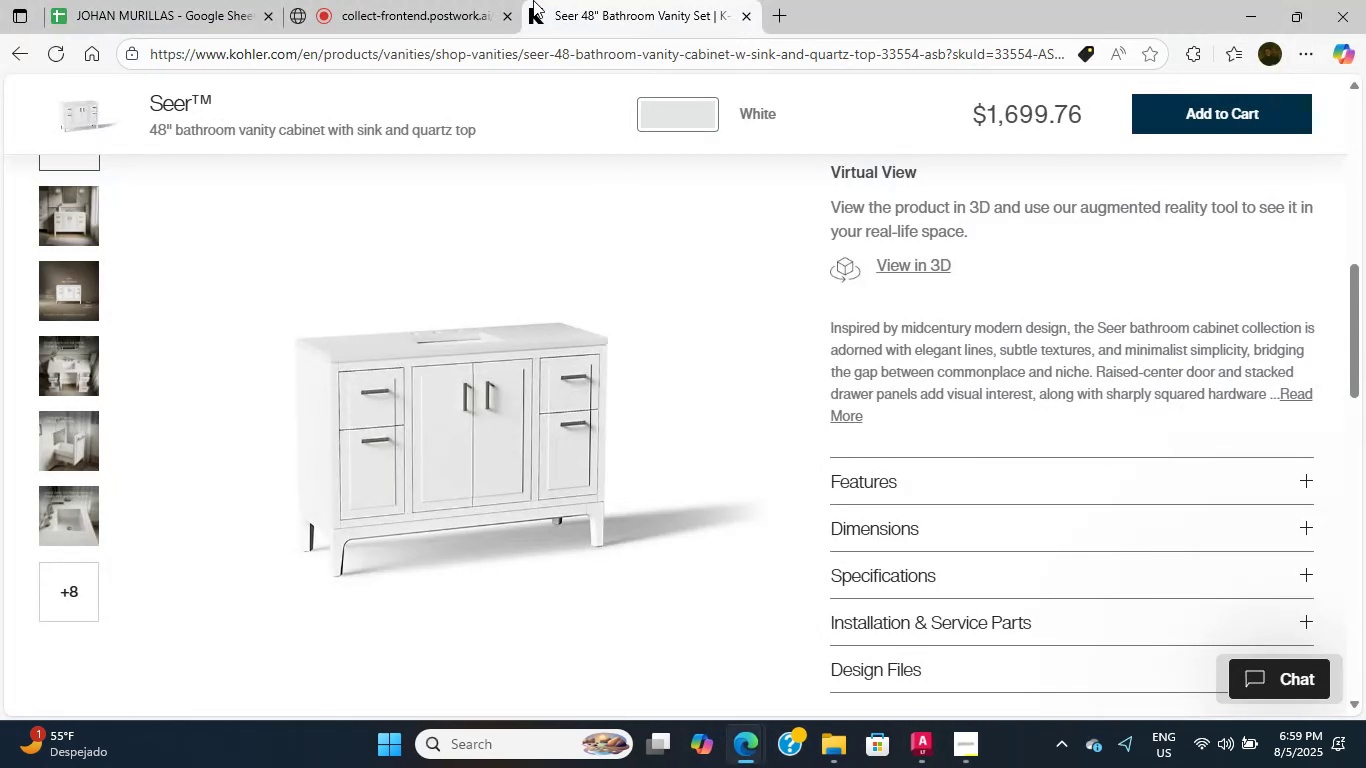 
left_click([461, 0])
 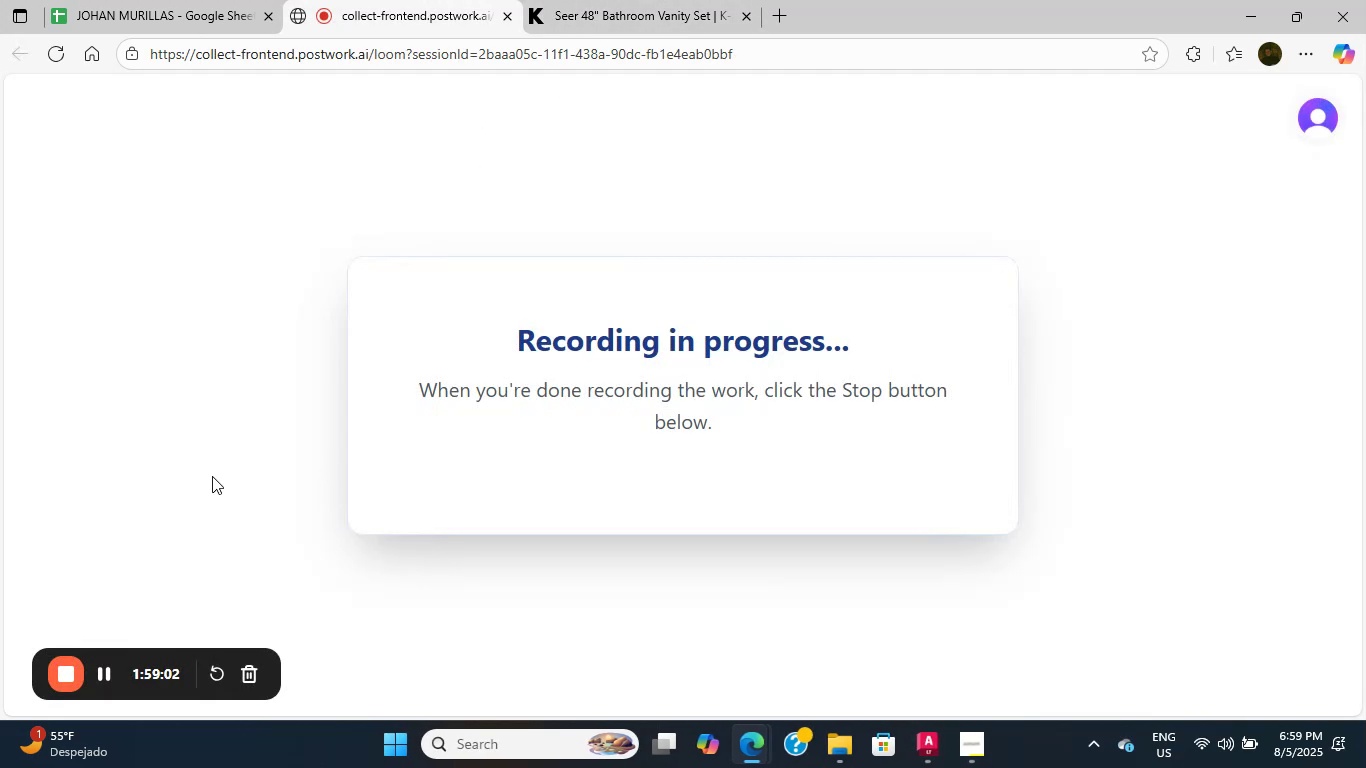 
left_click([666, 0])
 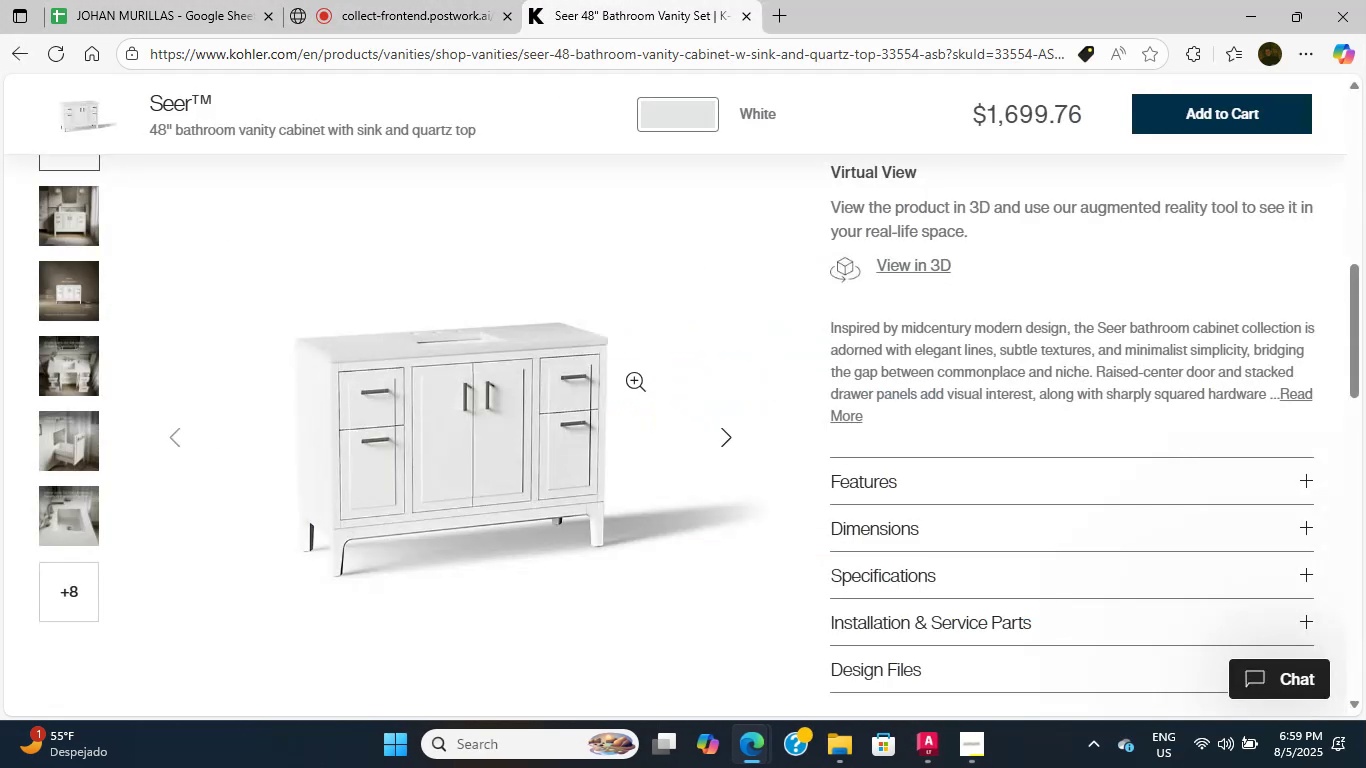 
scroll: coordinate [849, 608], scroll_direction: down, amount: 2.0
 